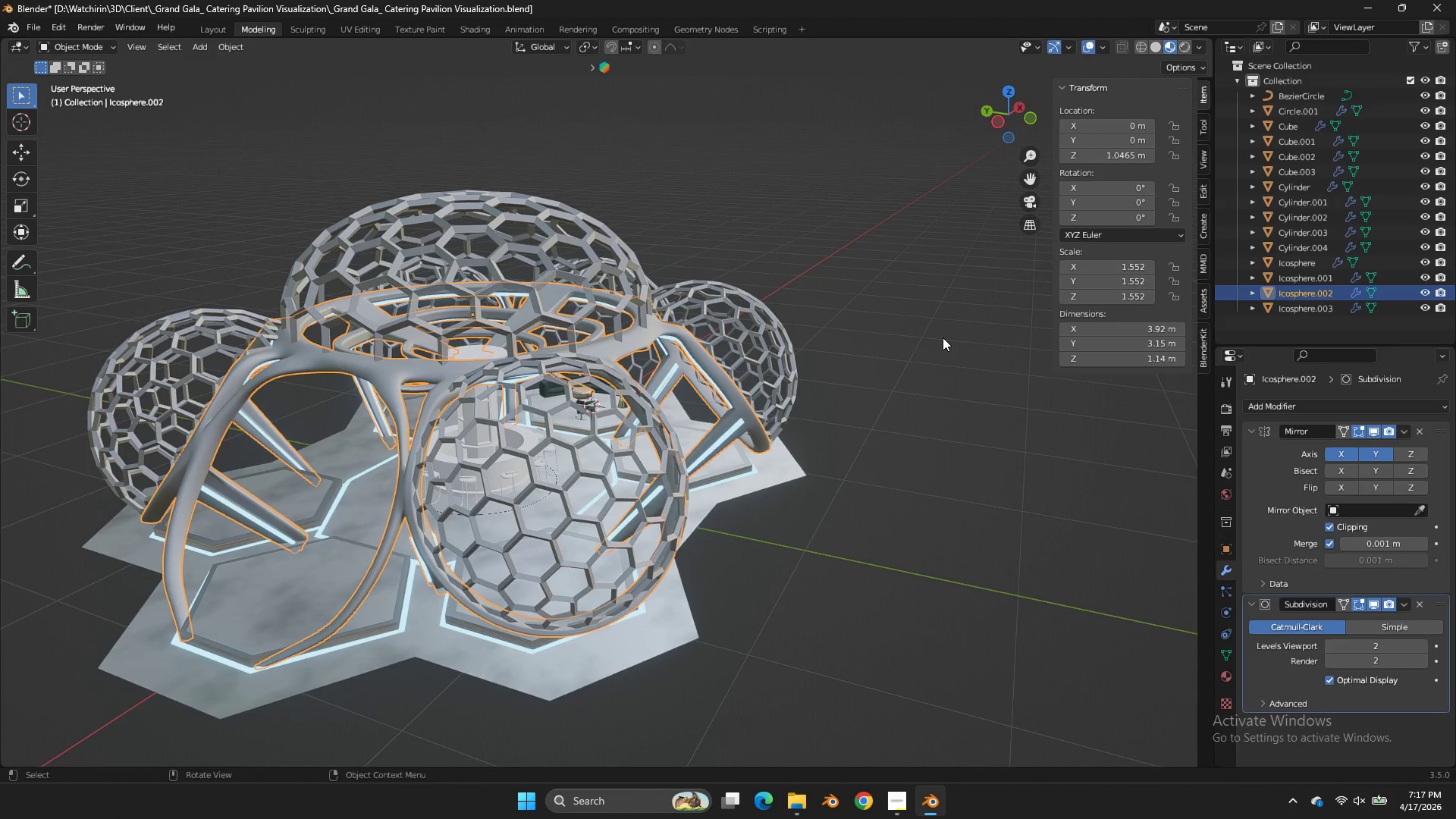 
scroll: coordinate [758, 328], scroll_direction: up, amount: 3.0
 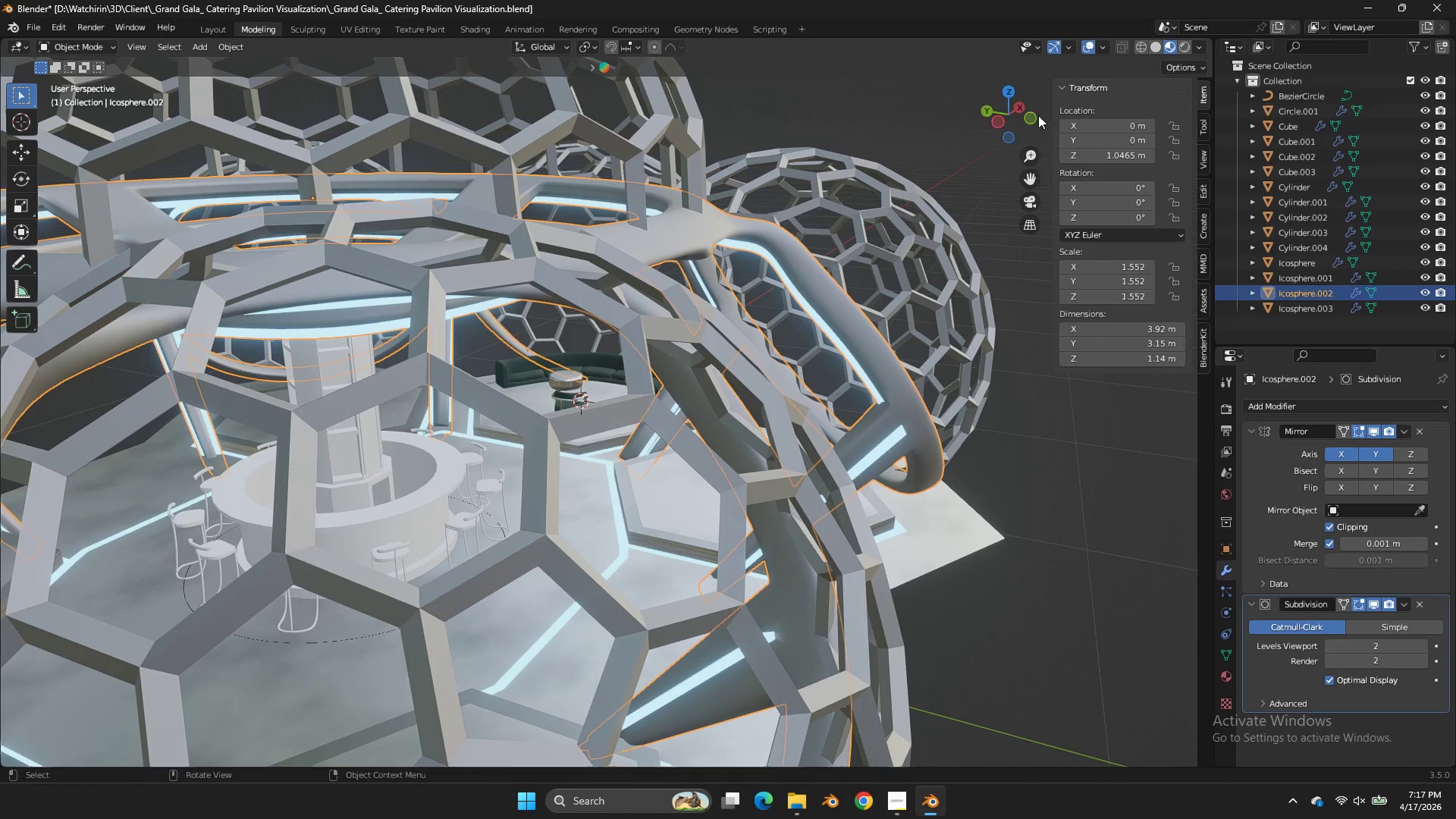 
left_click_drag(start_coordinate=[1008, 108], to_coordinate=[1065, 85])
 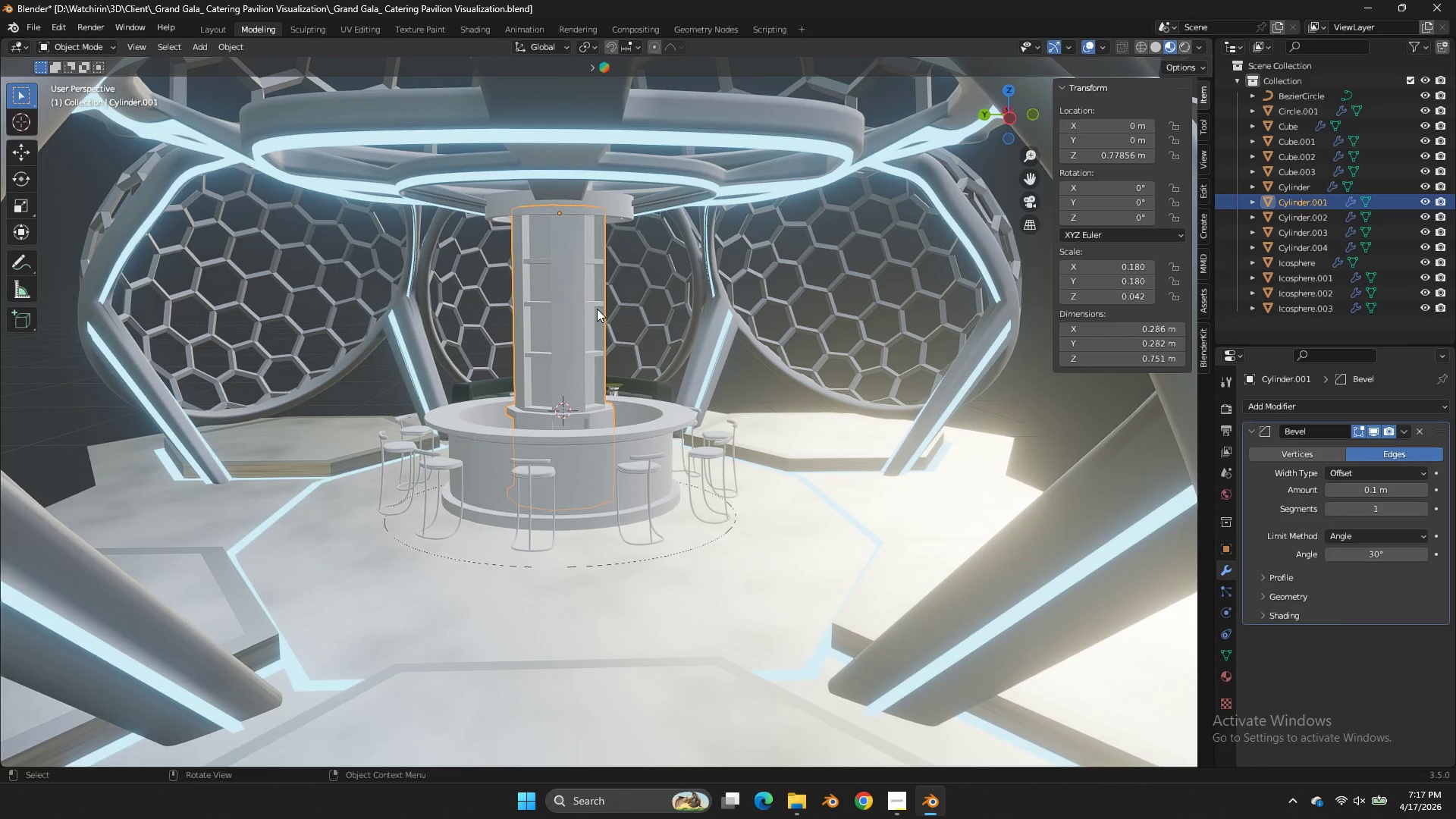 
key(NumpadDivide)
 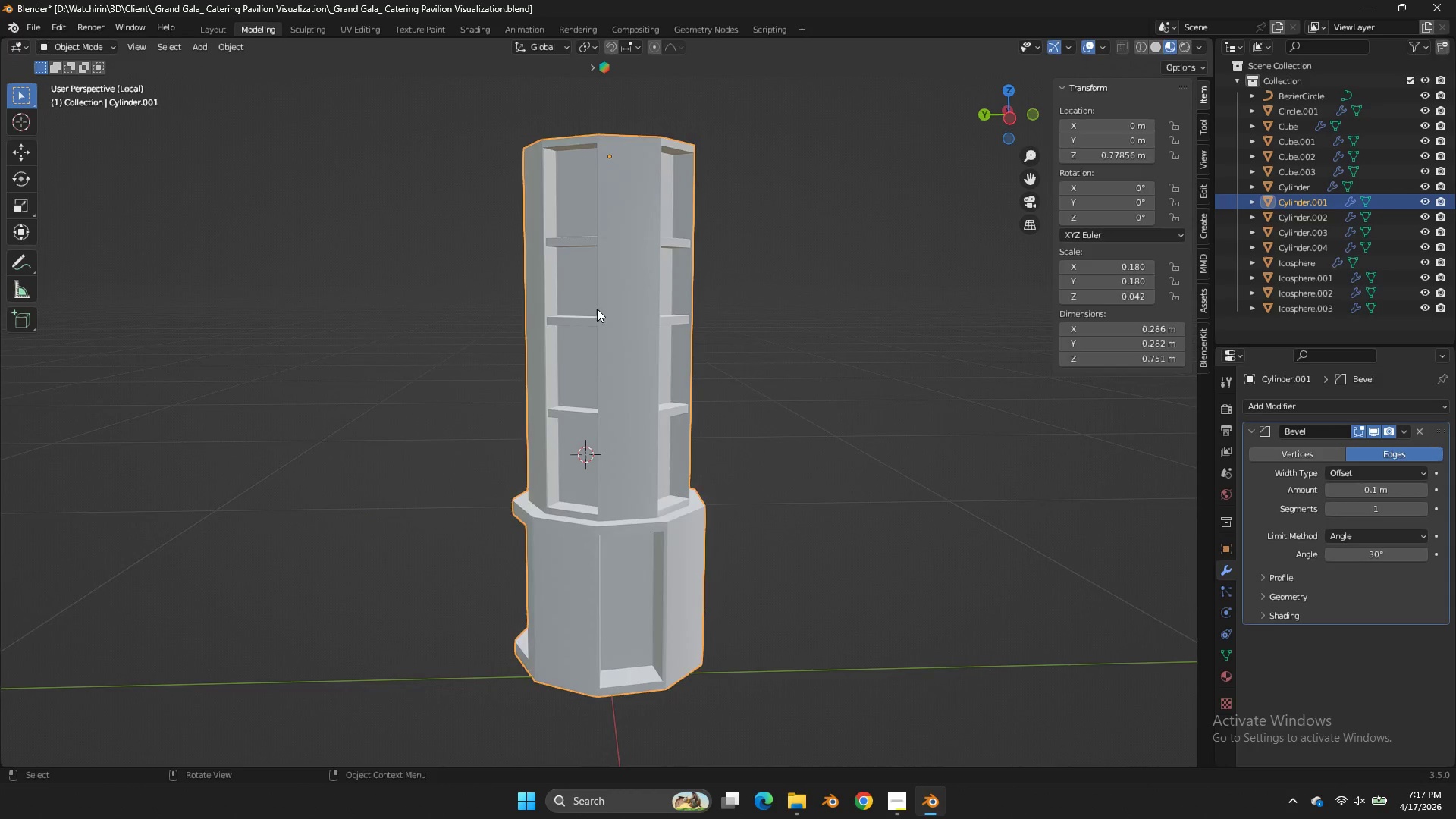 
key(Tab)
 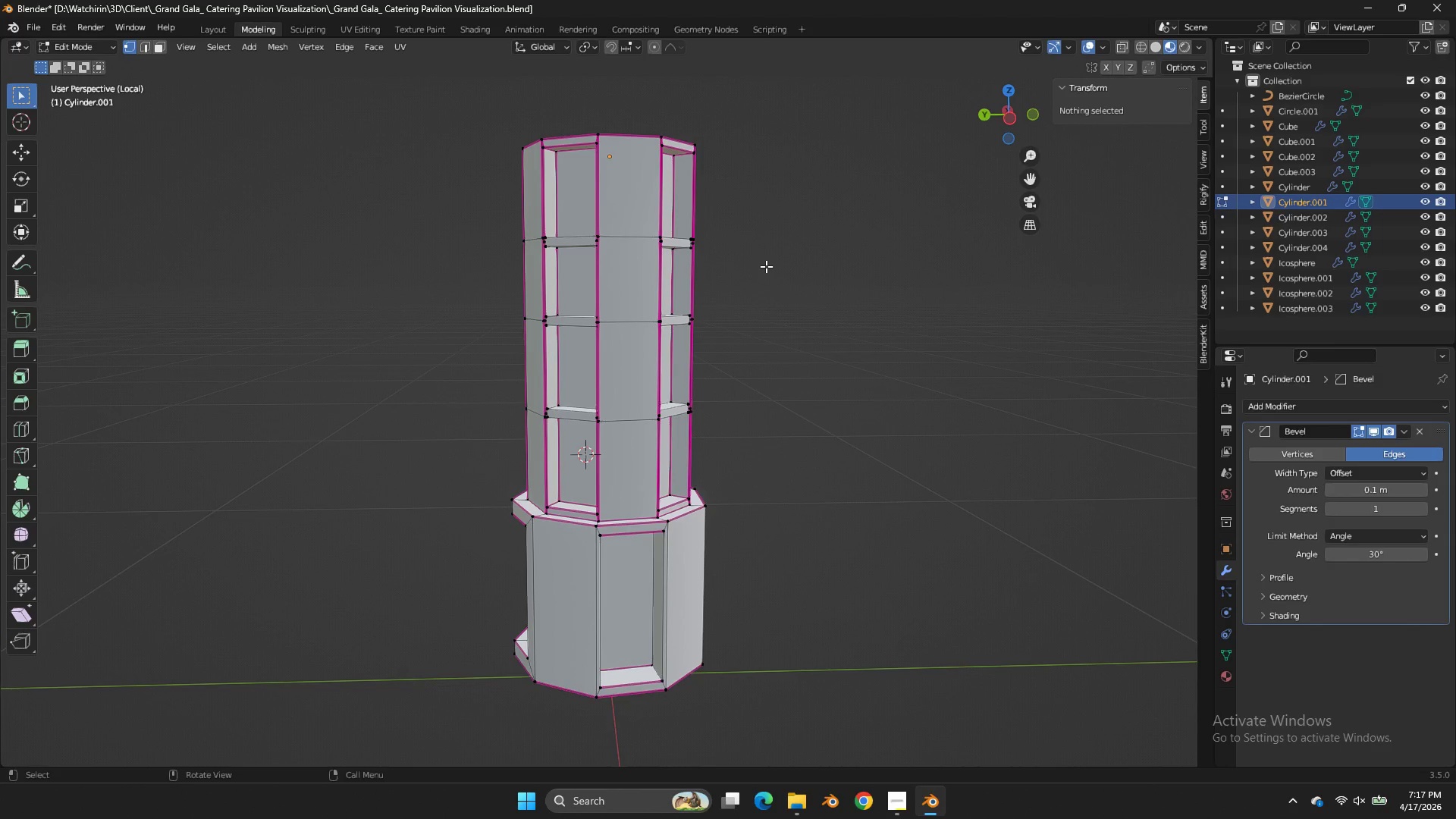 
wait(6.02)
 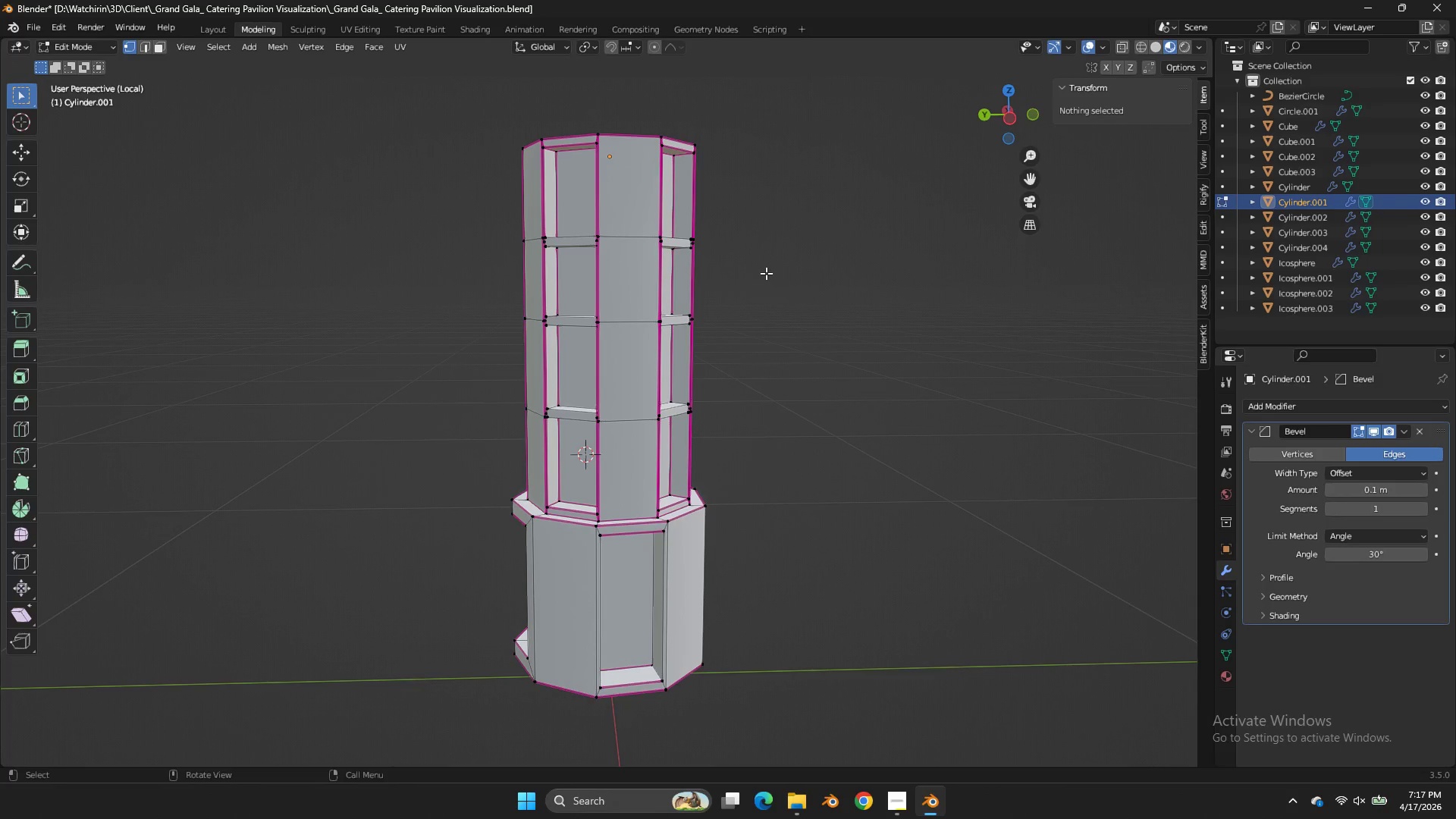 
left_click([1017, 118])
 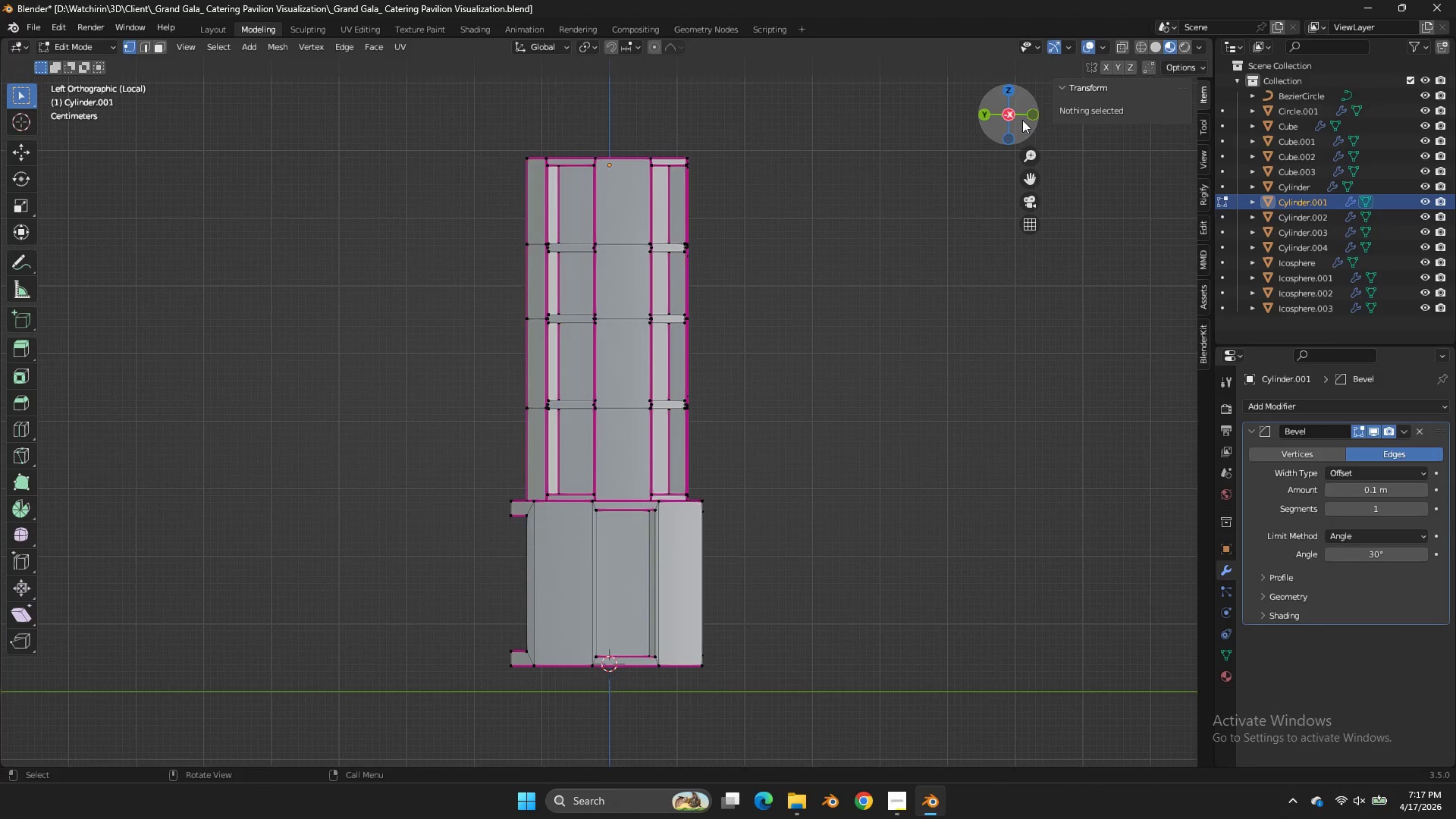 
left_click_drag(start_coordinate=[1017, 118], to_coordinate=[1078, 133])
 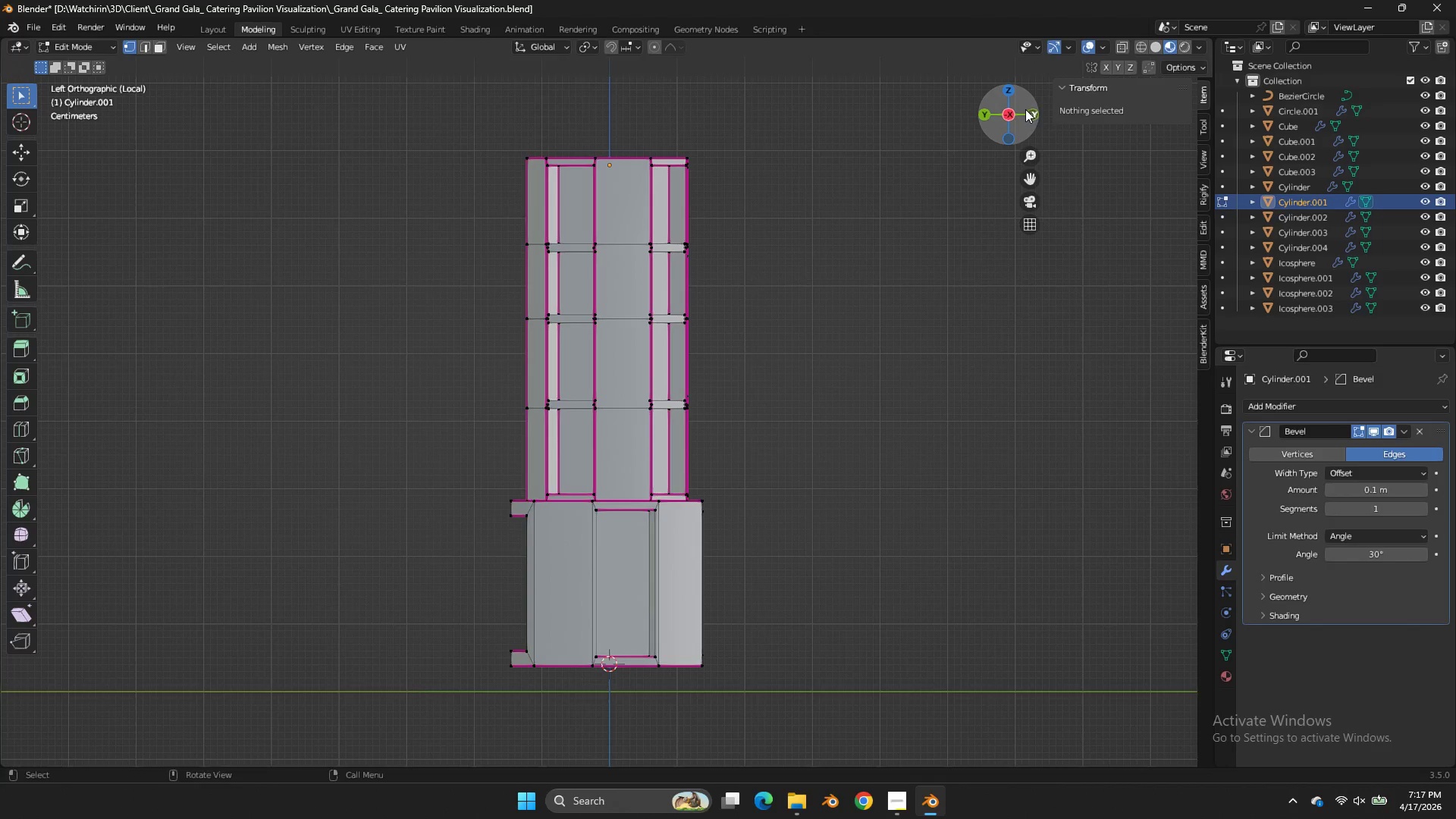 
left_click_drag(start_coordinate=[1025, 109], to_coordinate=[1090, 154])
 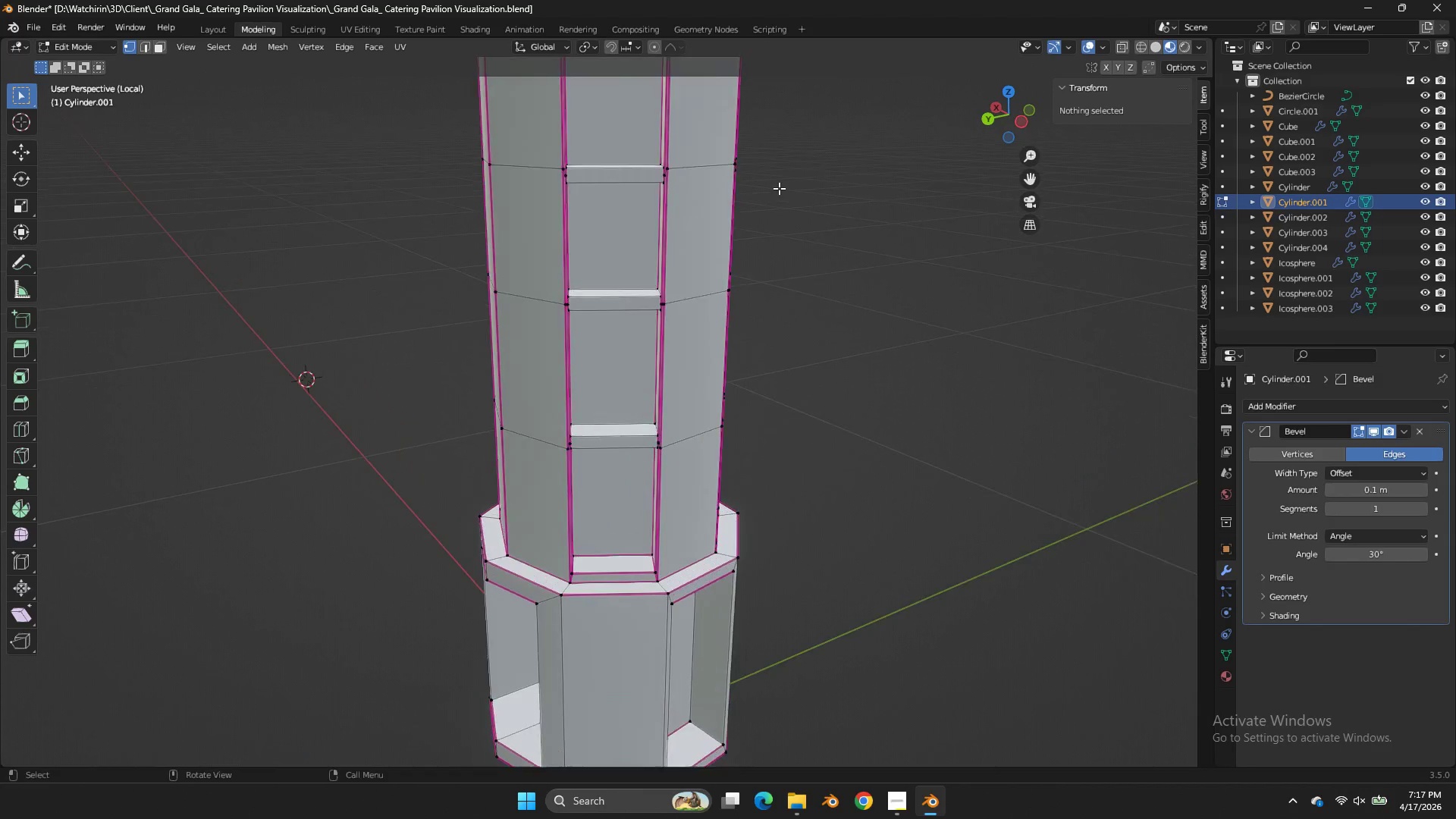 
scroll: coordinate [779, 188], scroll_direction: up, amount: 2.0
 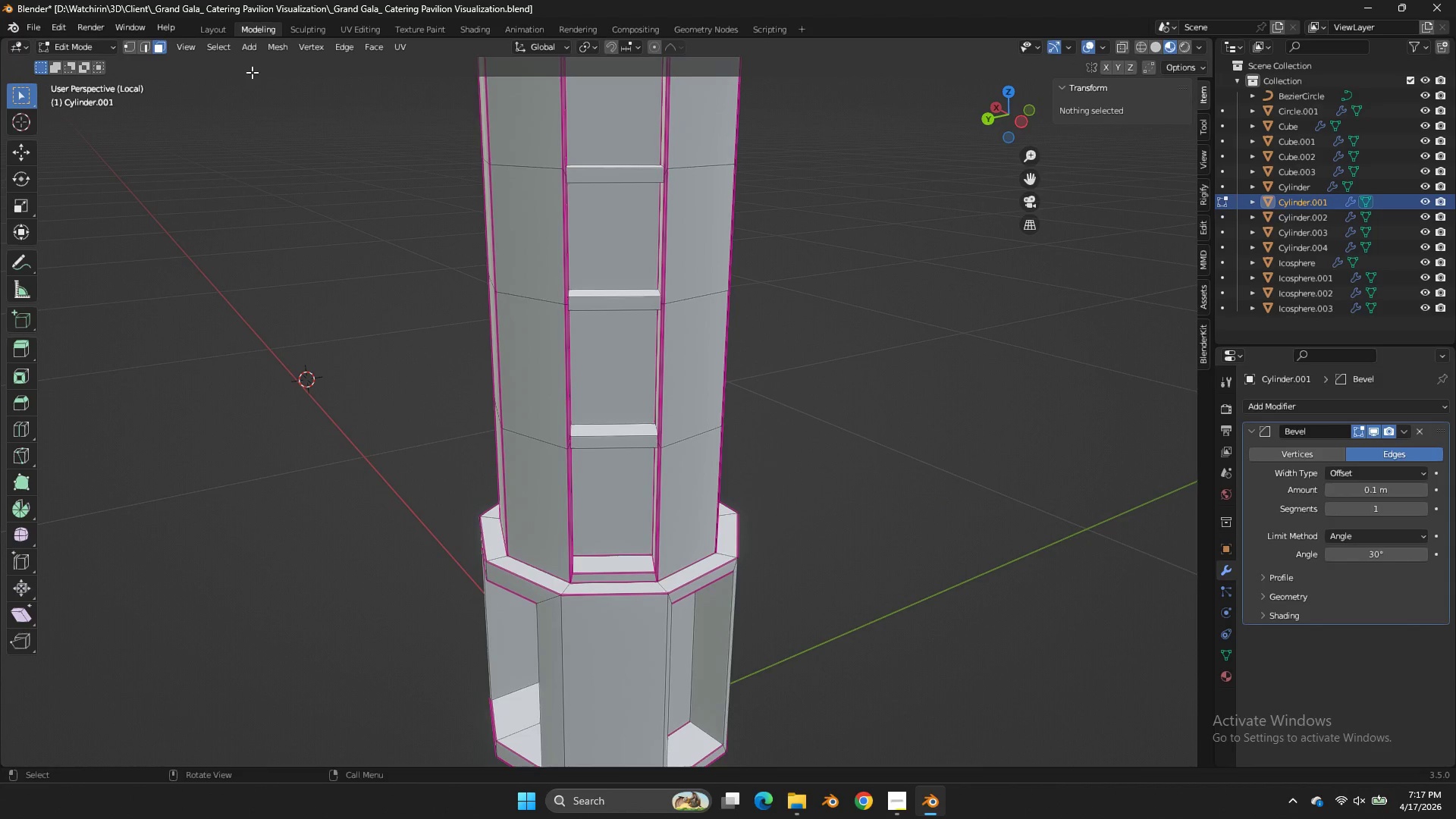 
left_click([604, 97])
 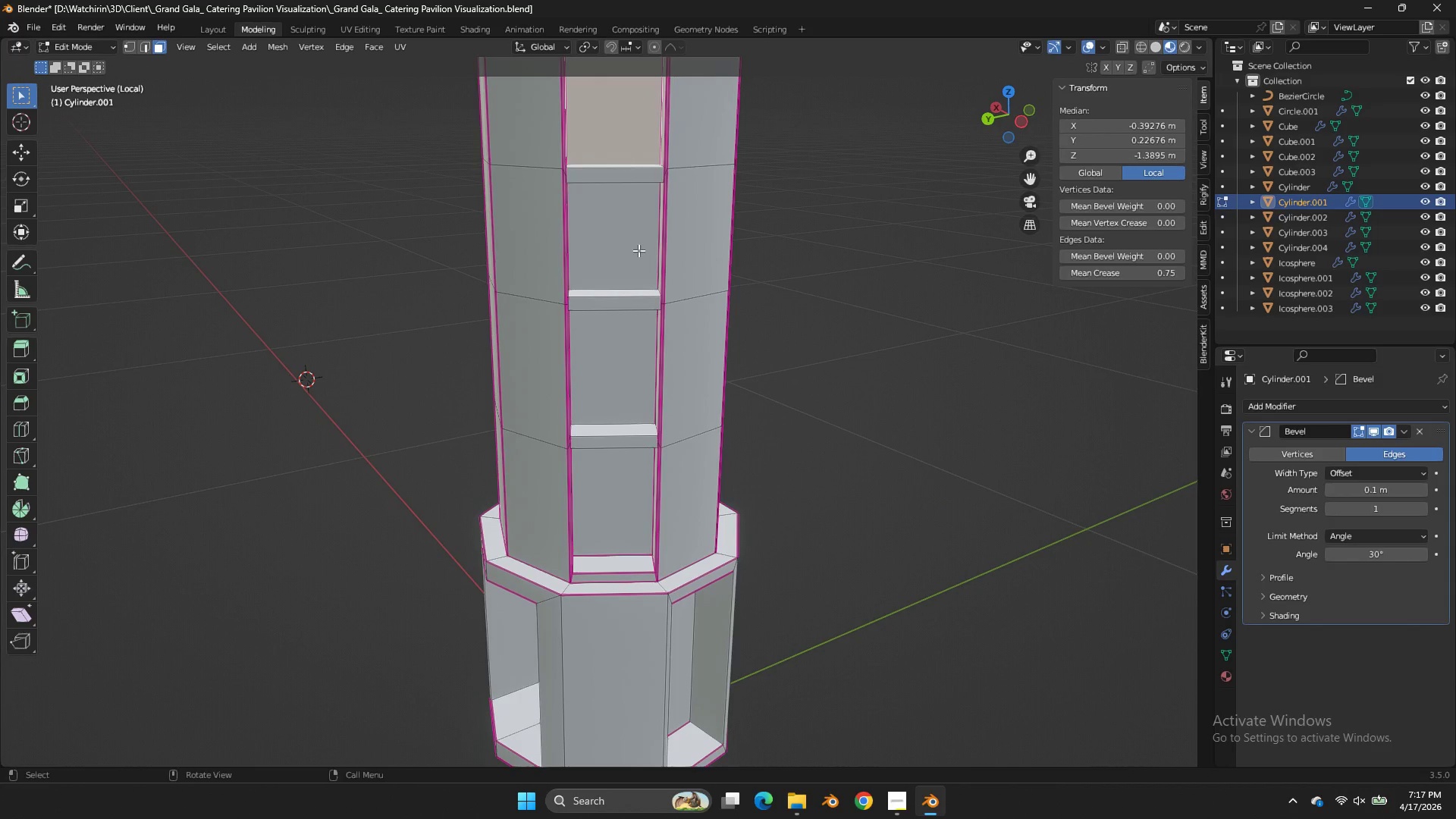 
hold_key(key=ShiftLeft, duration=0.61)
triple_click([626, 243])
 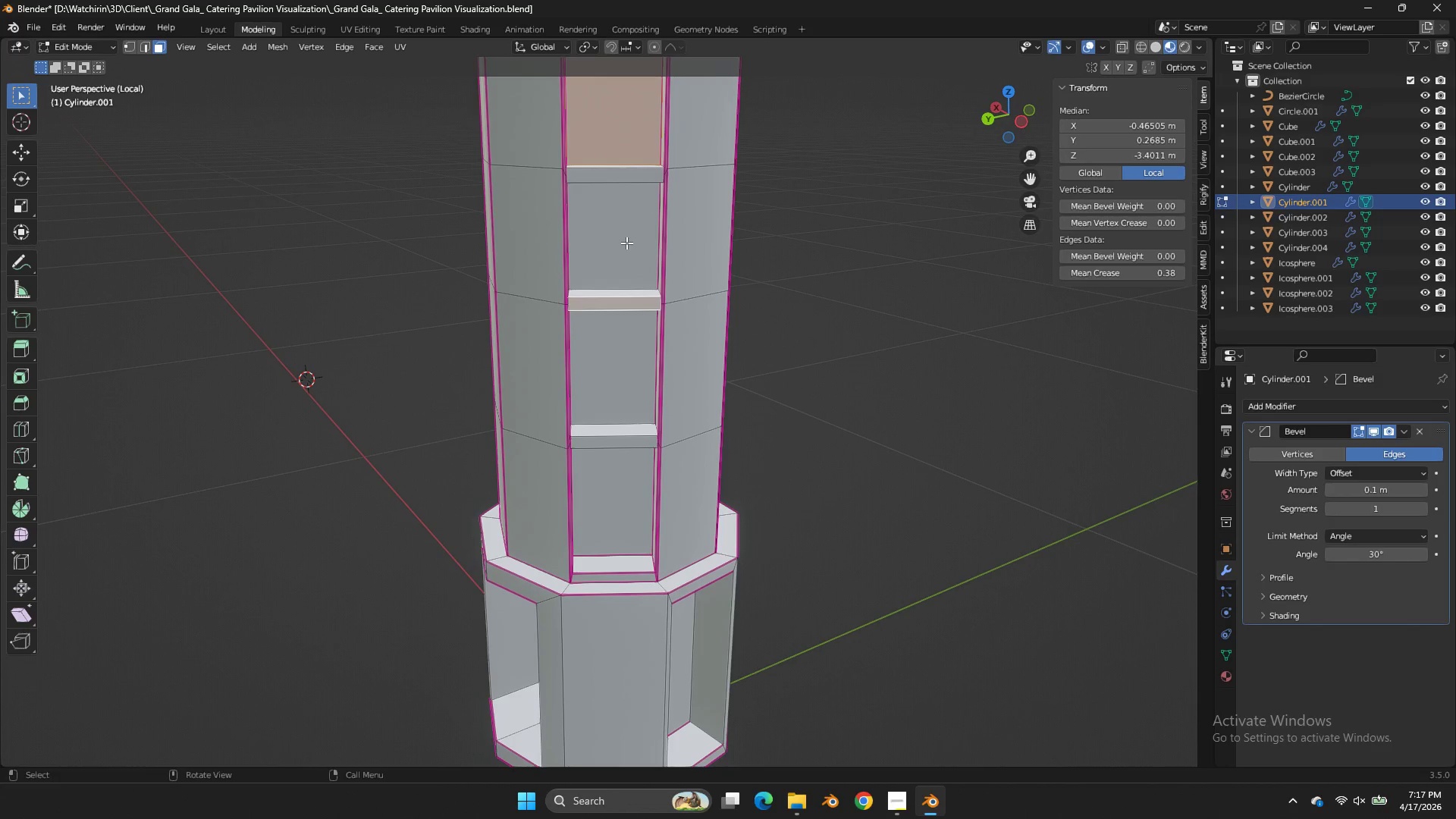 
key(Control+Z)
 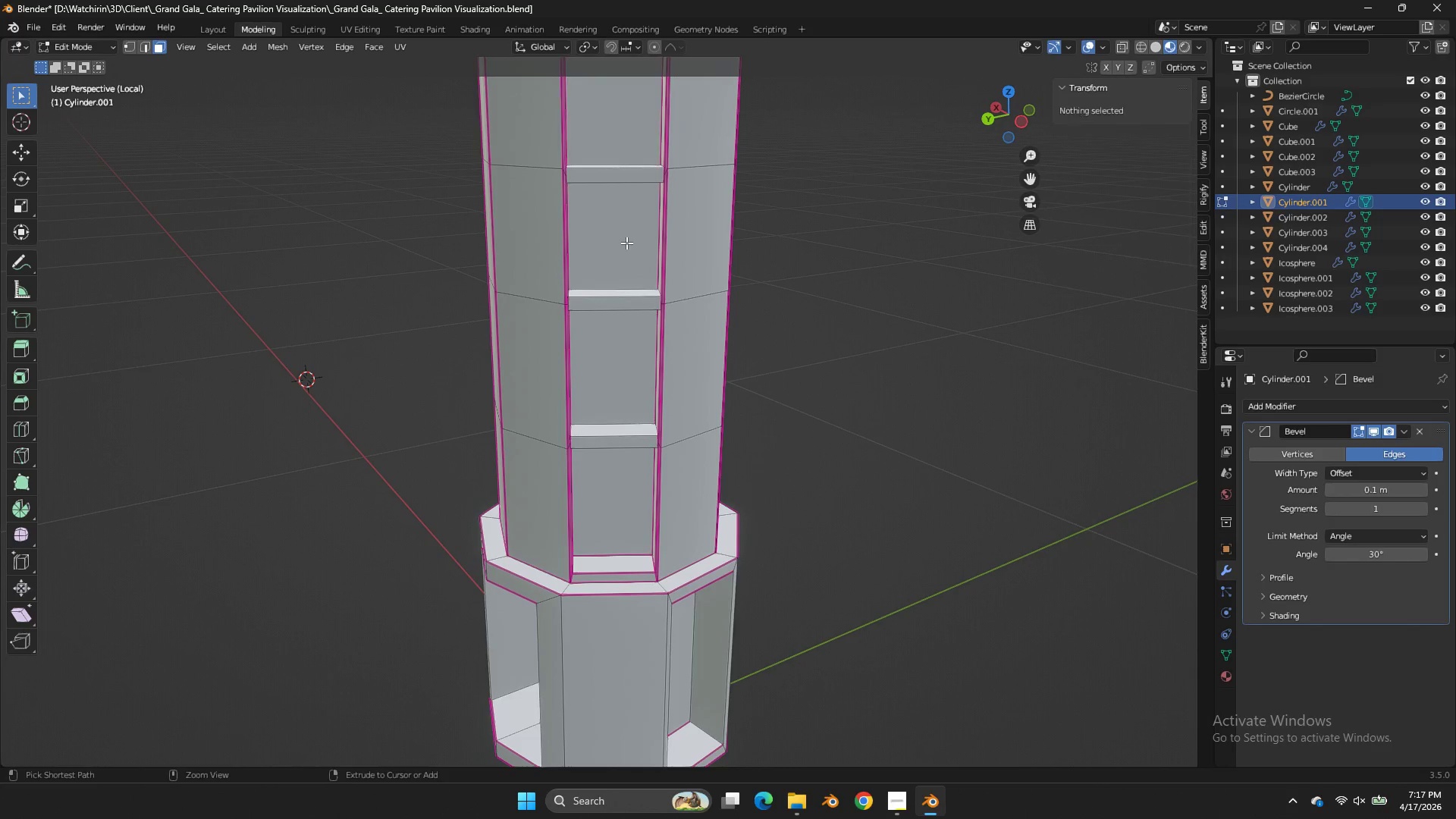 
key(Control+Z)
 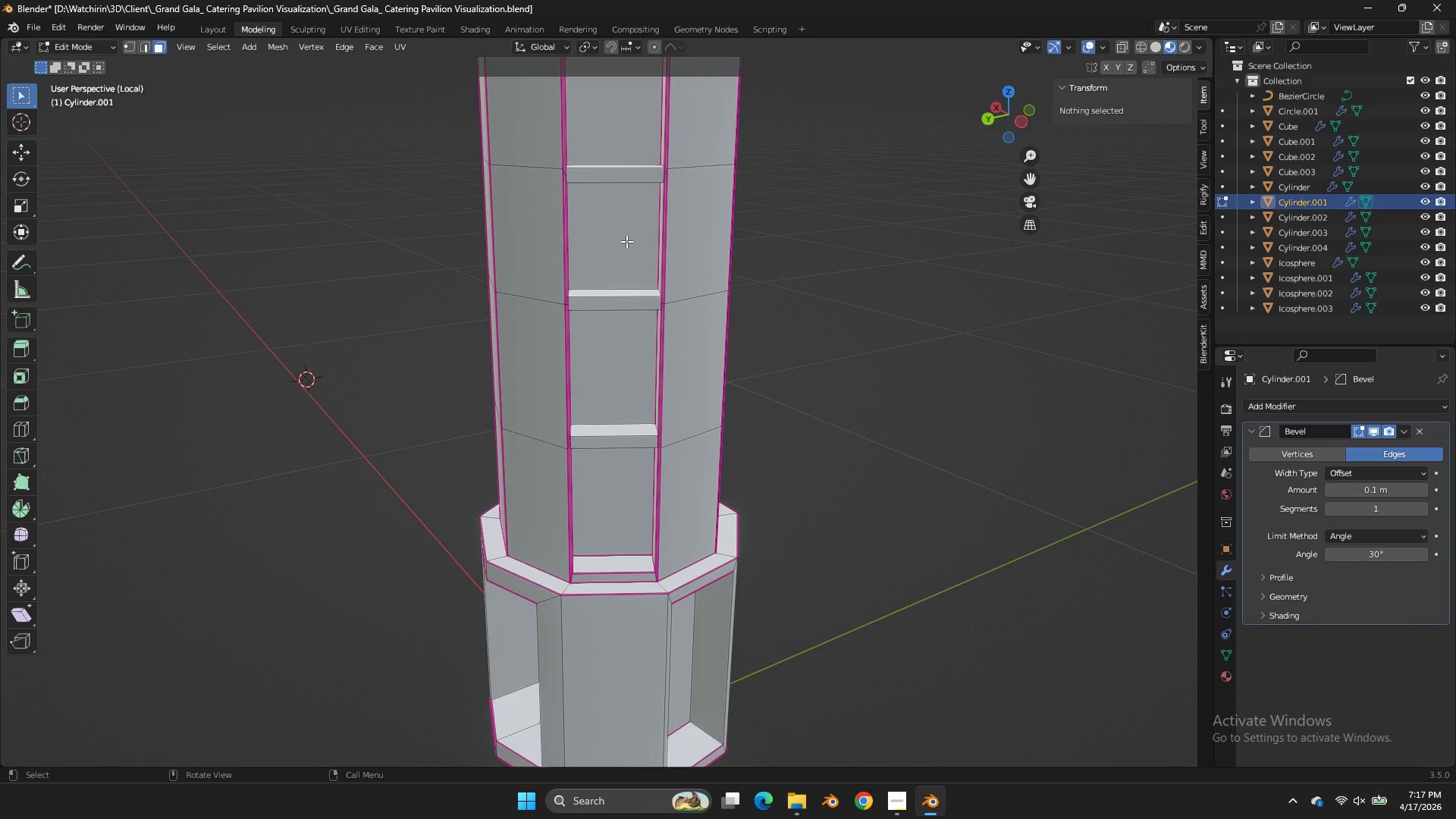 
left_click([626, 241])
 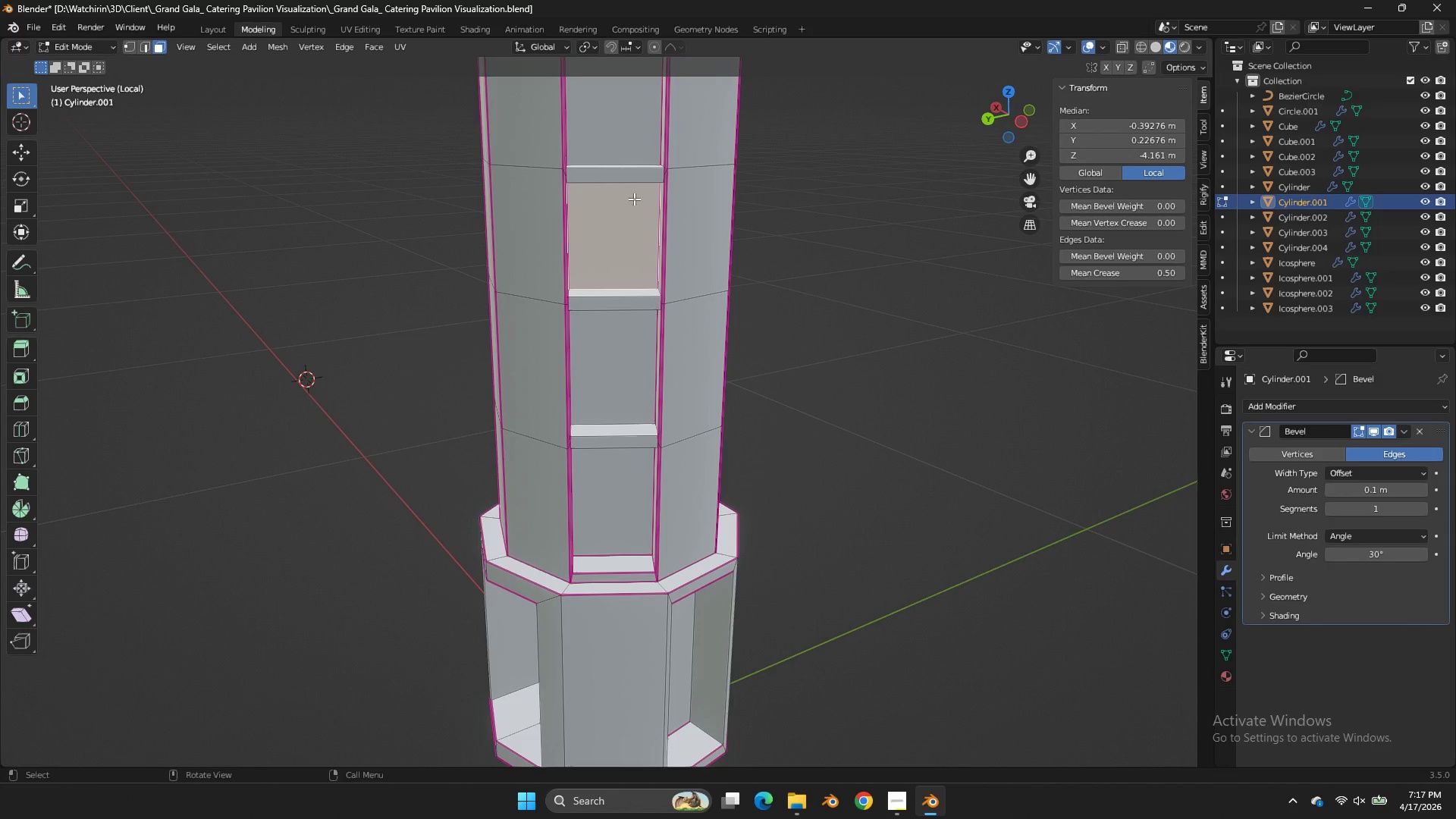 
hold_key(key=ShiftLeft, duration=1.31)
double_click([635, 129])
 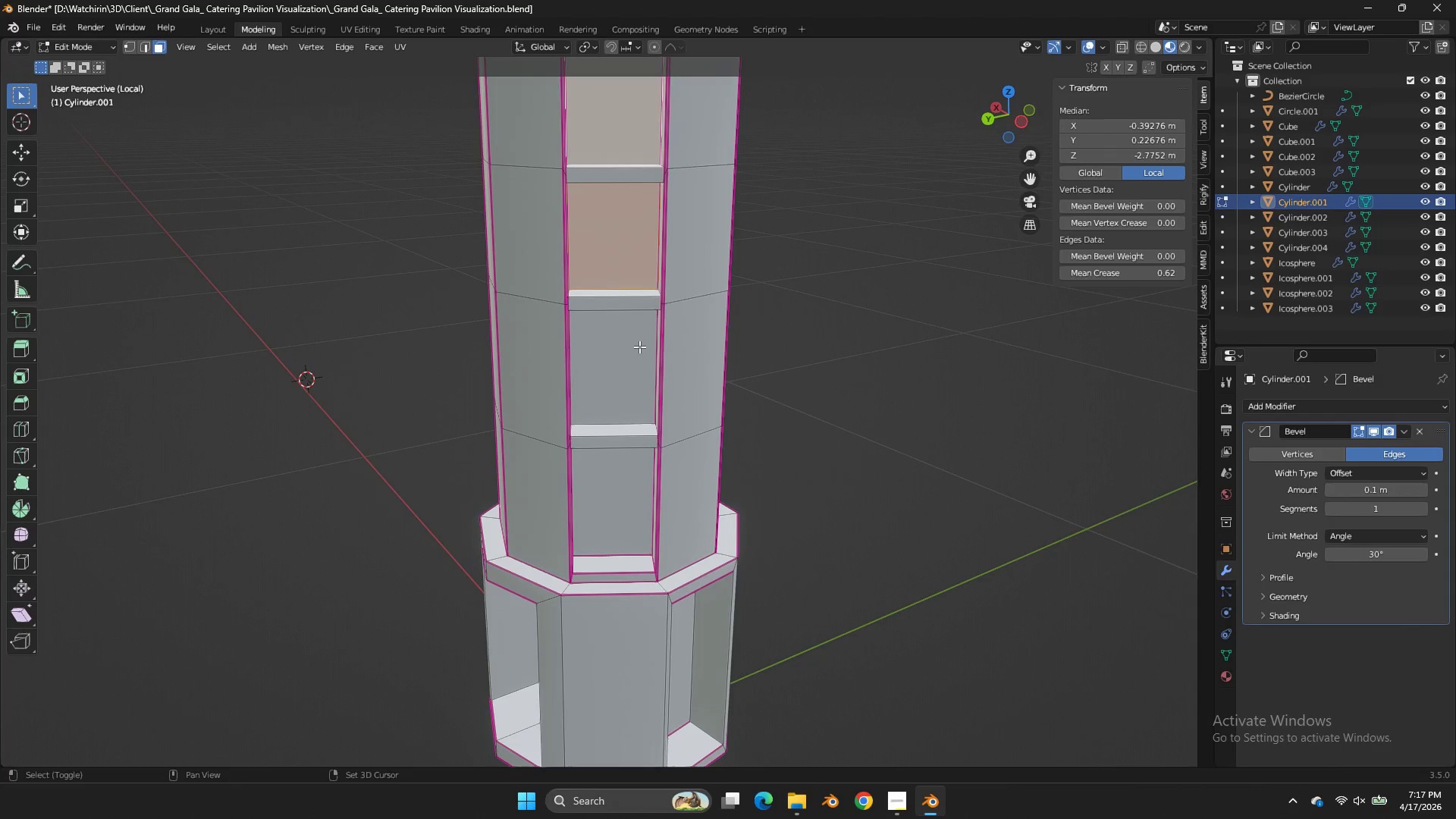 
triple_click([639, 347])
 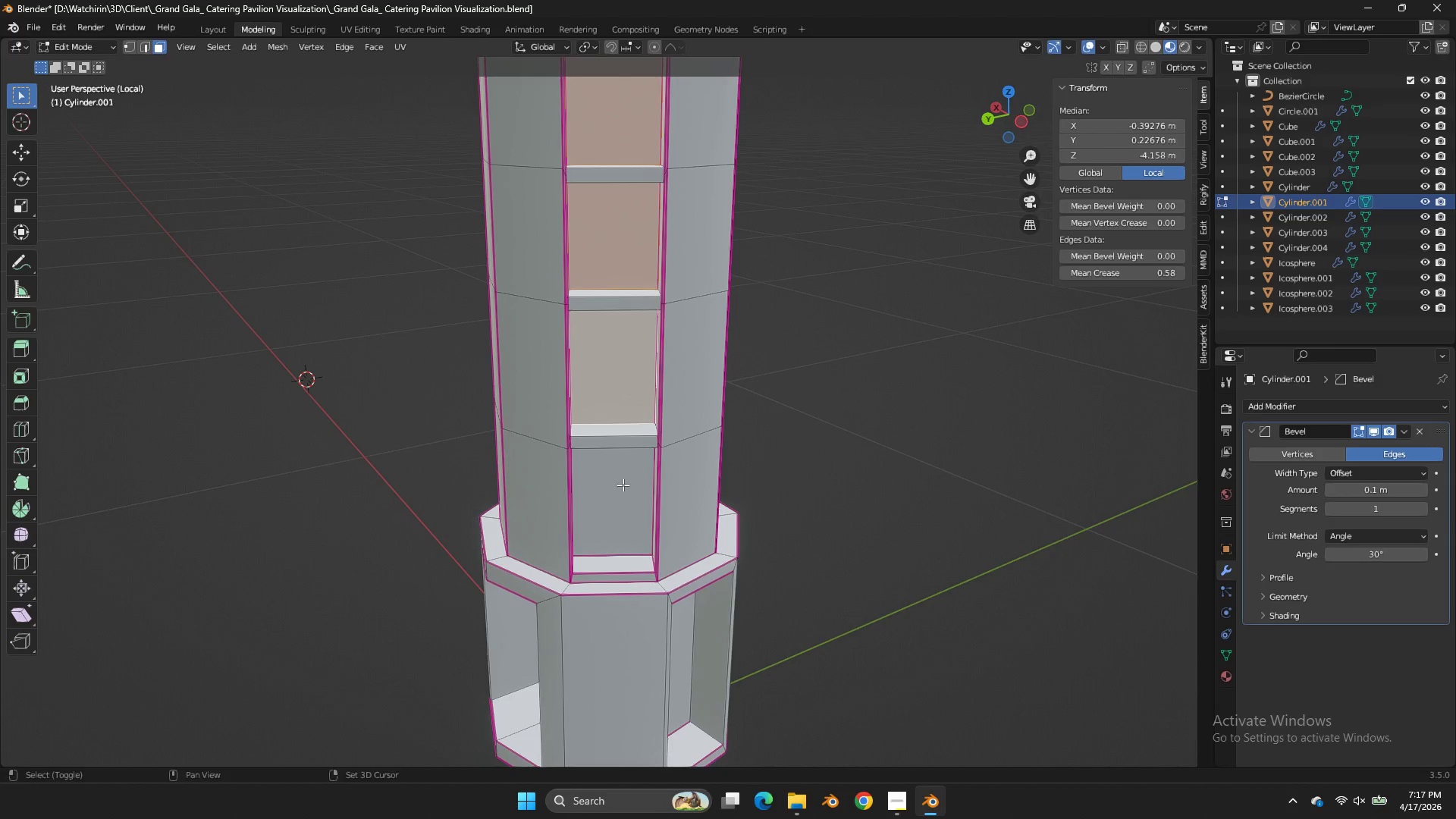 
triple_click([623, 485])
 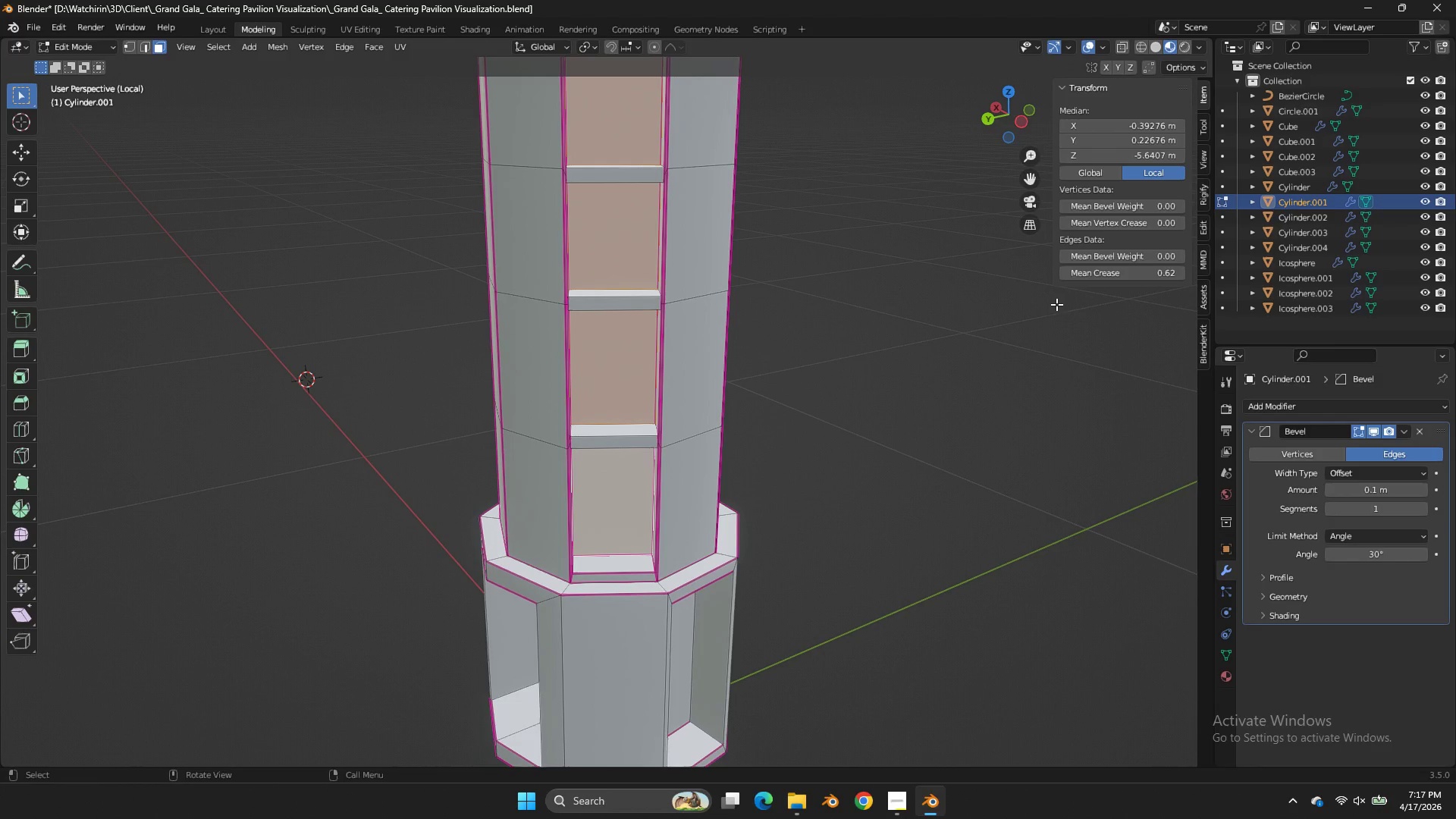 
left_click_drag(start_coordinate=[1002, 112], to_coordinate=[29, 146])
 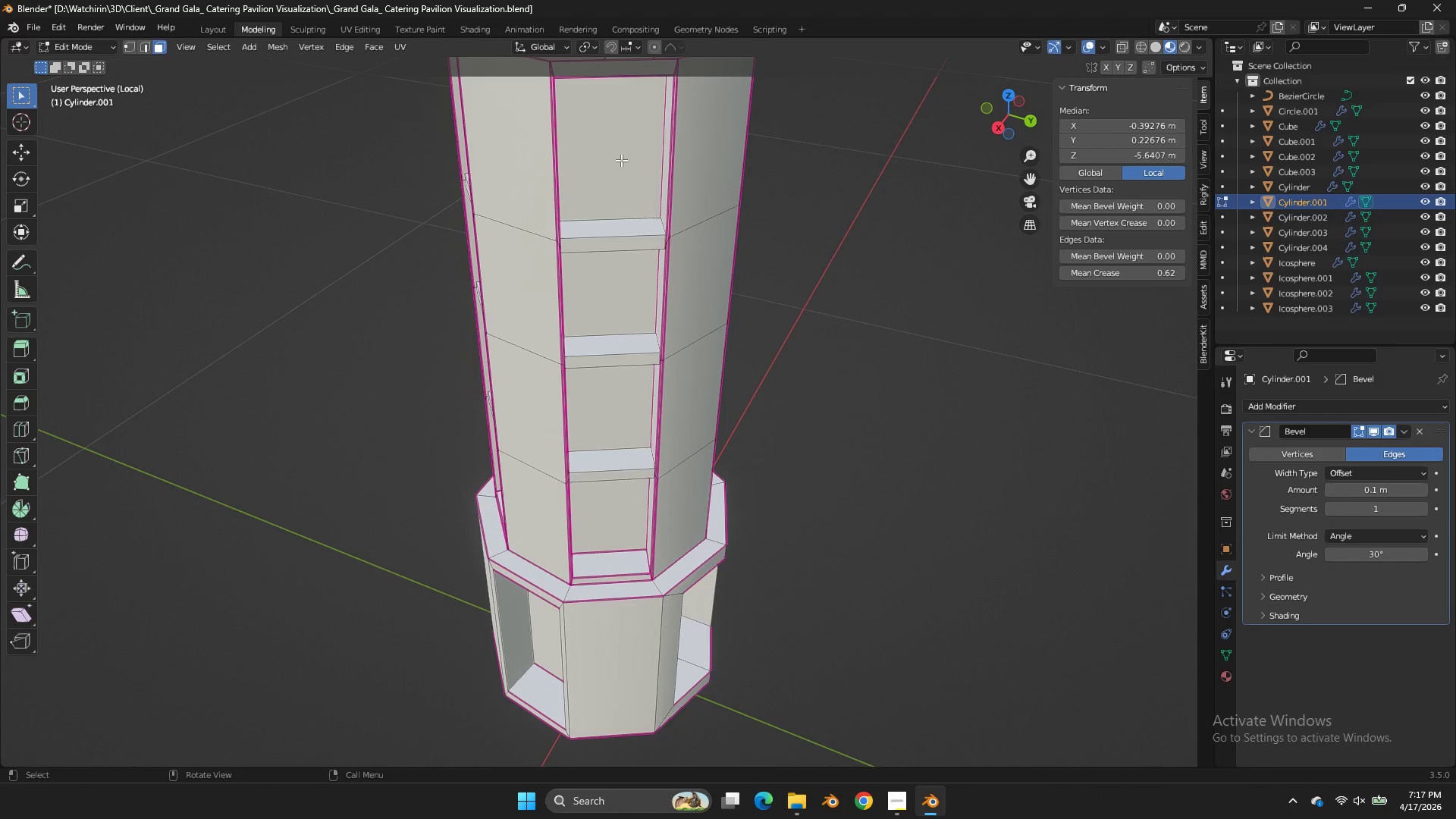 
hold_key(key=ControlLeft, duration=0.38)
 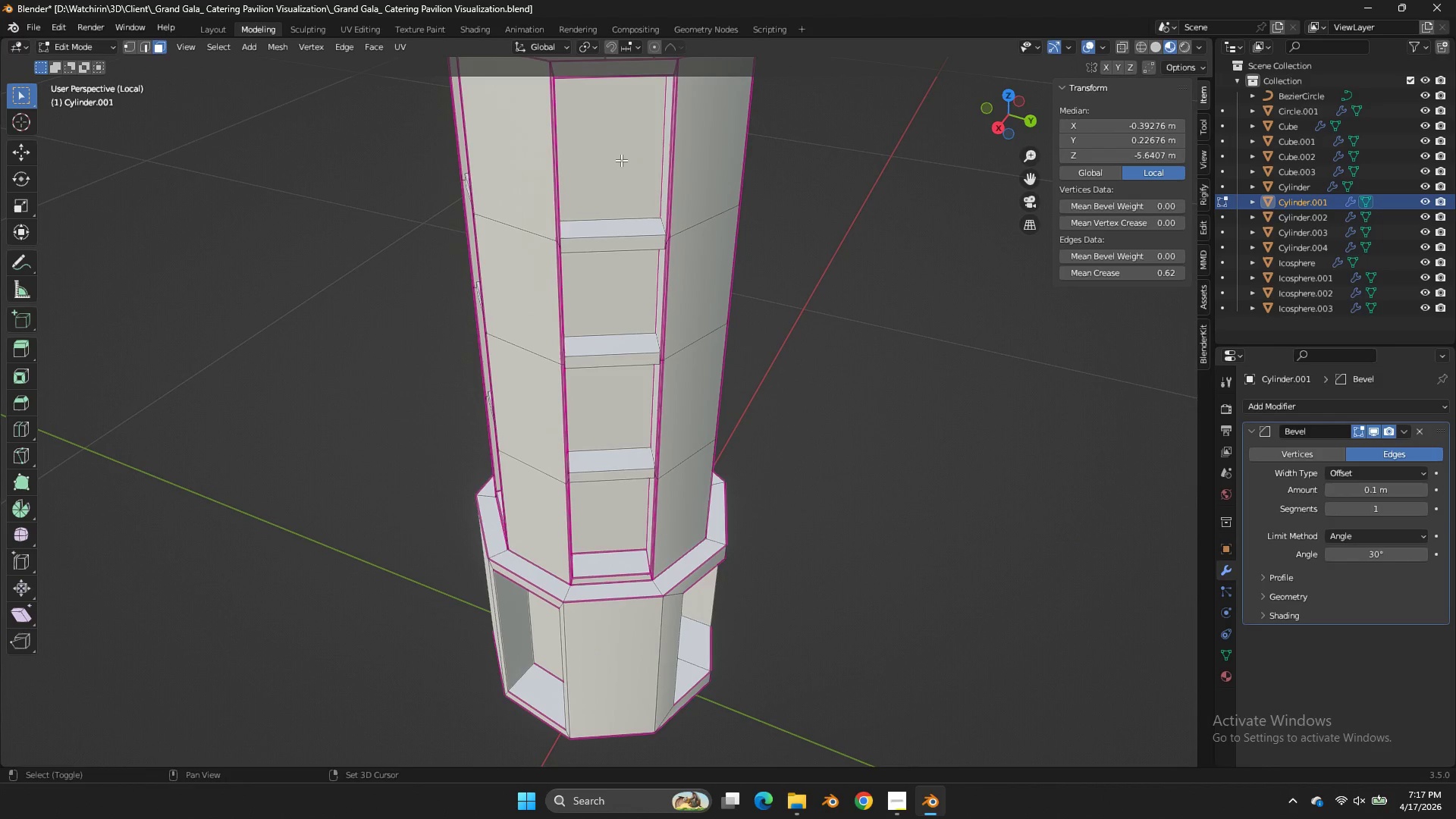 
hold_key(key=ShiftLeft, duration=2.52)
double_click([621, 160])
 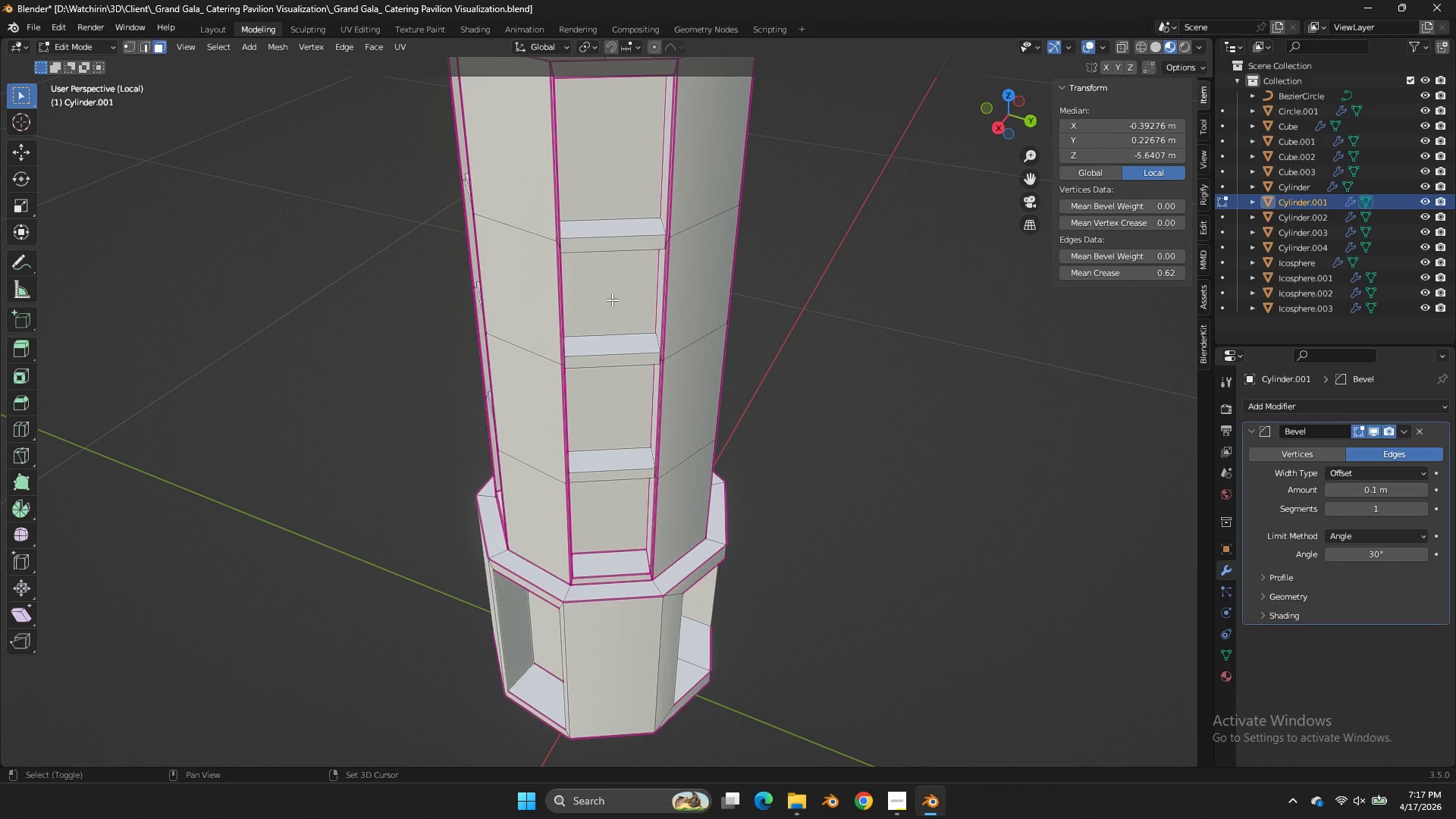 
triple_click([612, 300])
 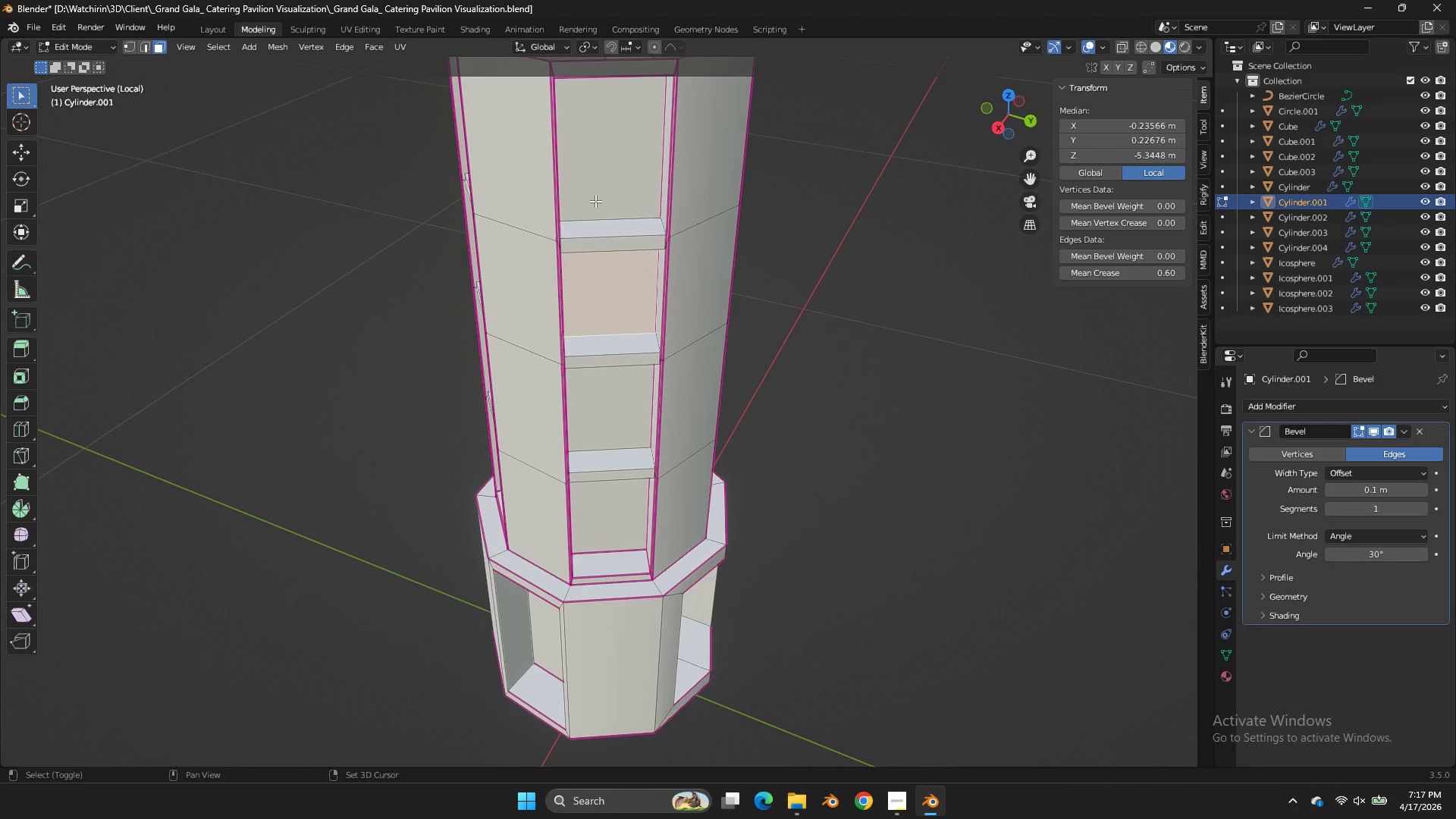 
triple_click([595, 195])
 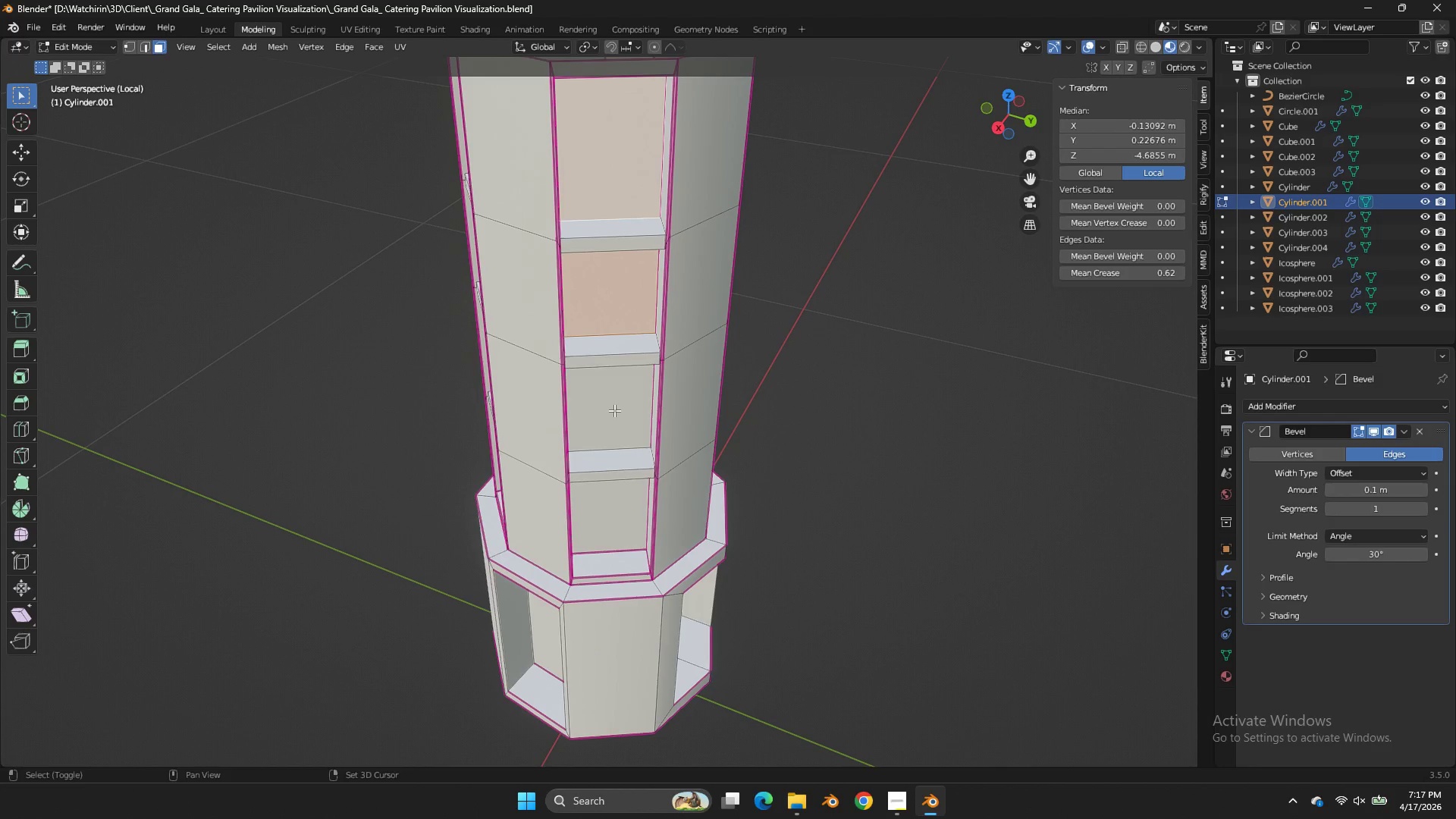 
triple_click([614, 412])
 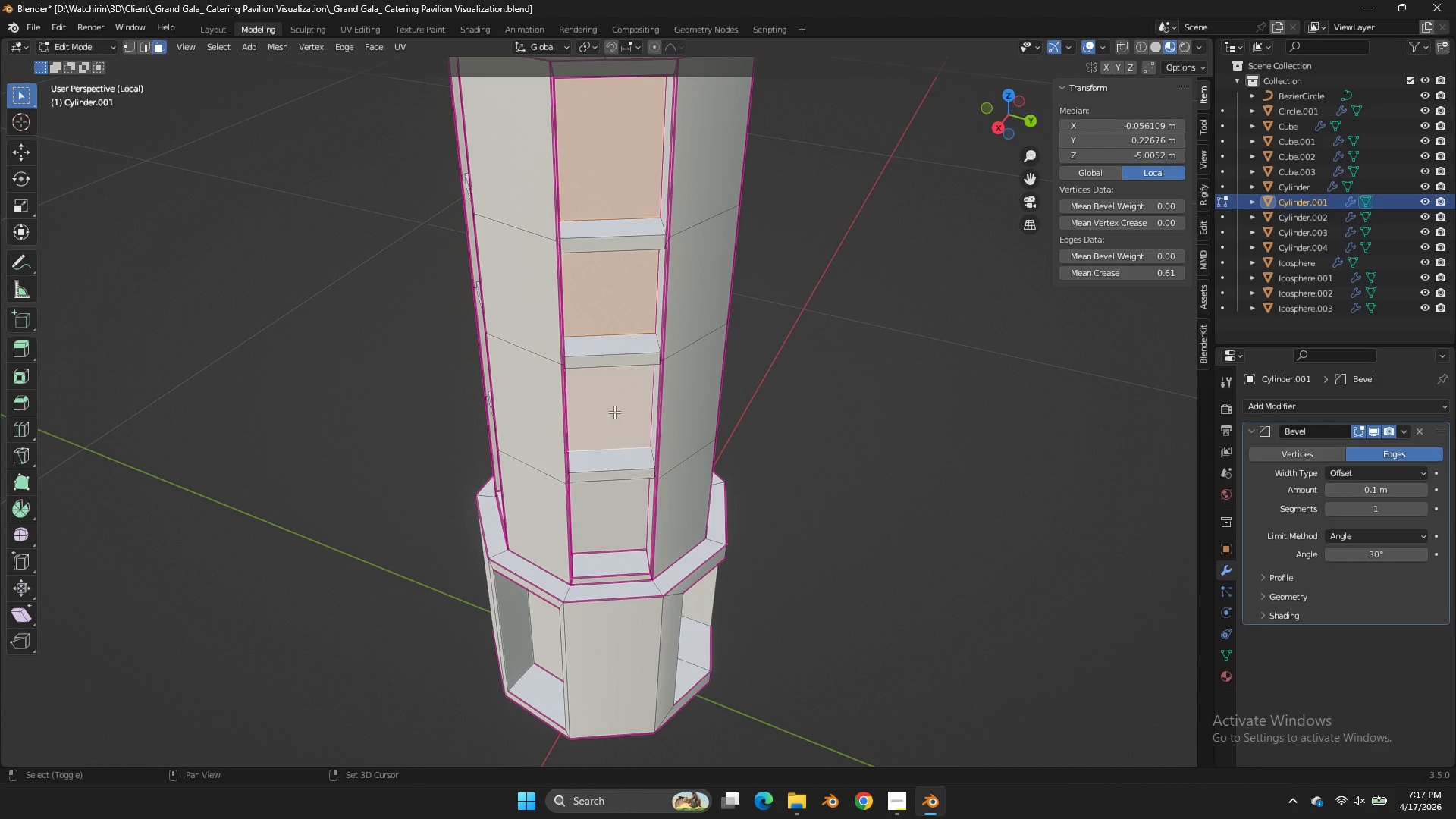 
triple_click([614, 412])
 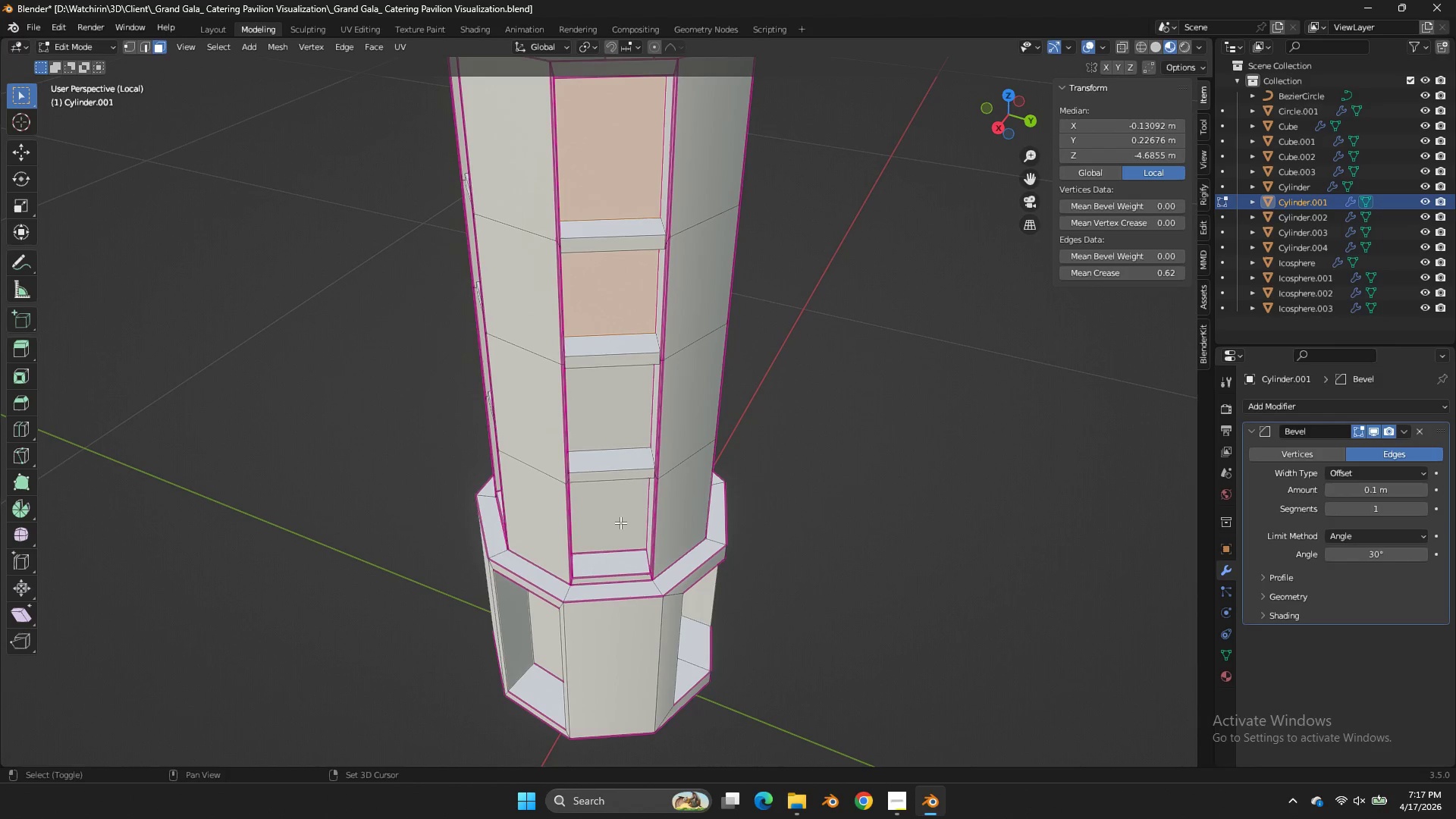 
triple_click([620, 522])
 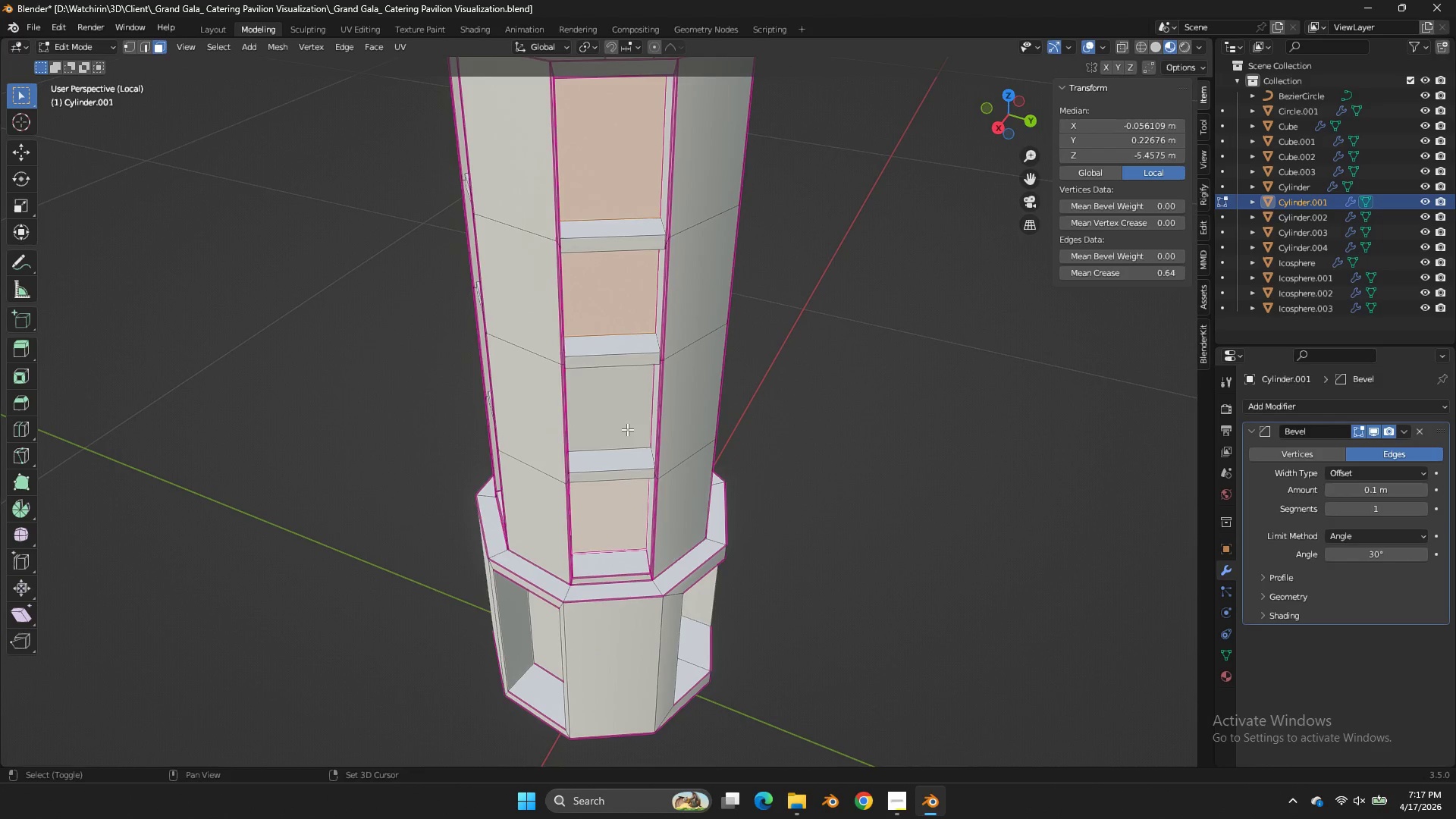 
triple_click([627, 429])
 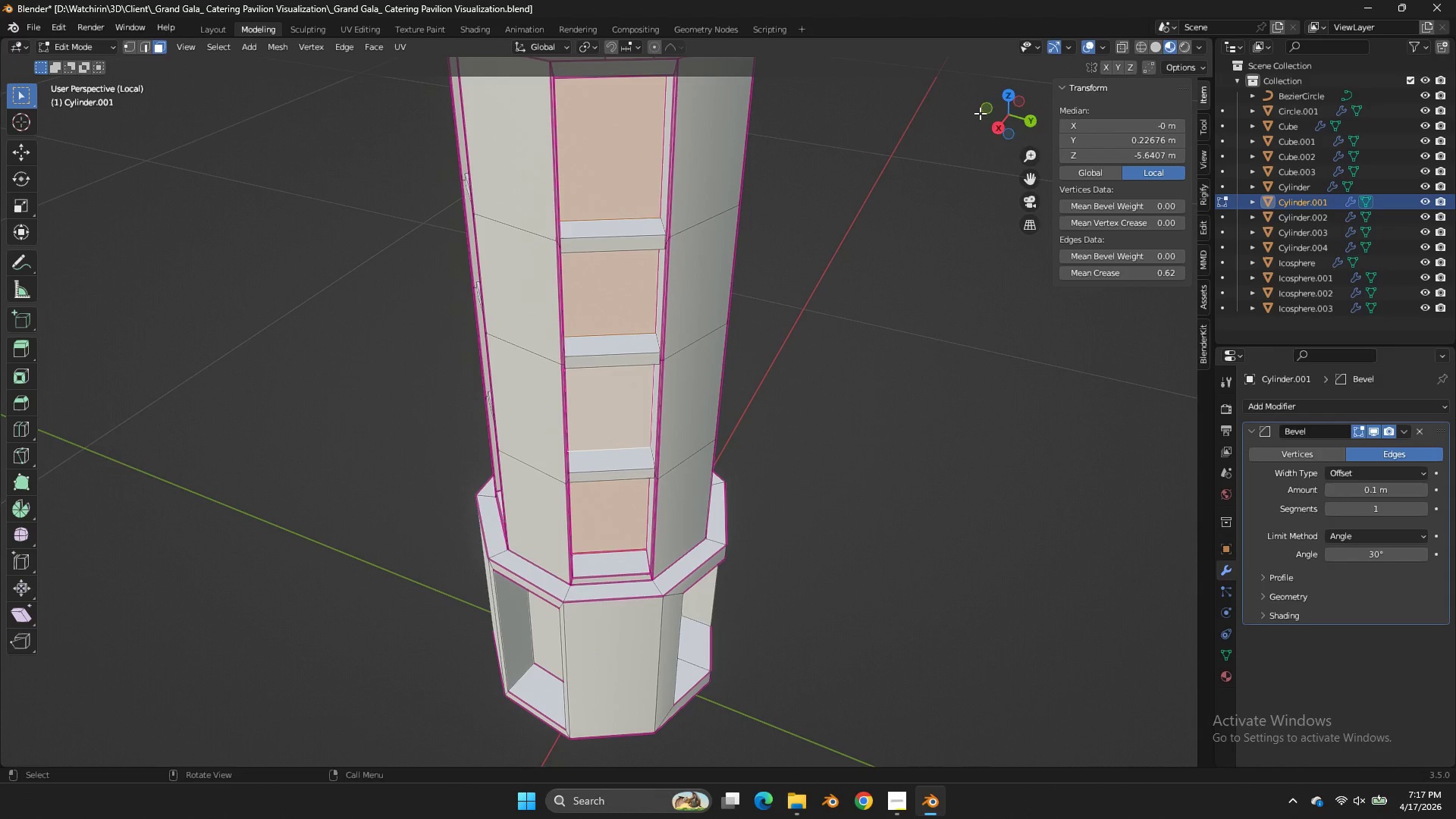 
left_click_drag(start_coordinate=[997, 101], to_coordinate=[1181, 101])
 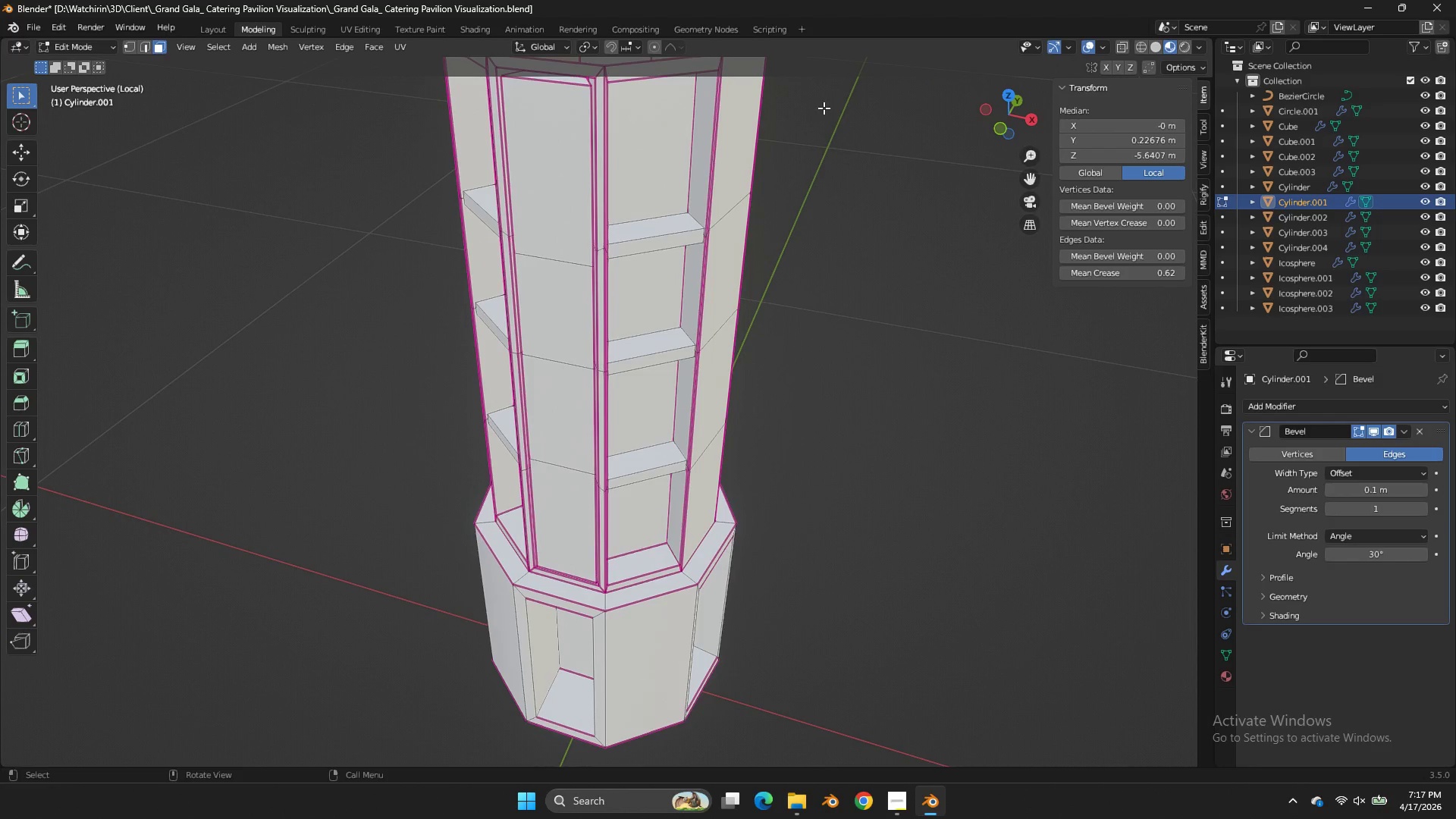 
hold_key(key=ShiftLeft, duration=1.55)
left_click([652, 180])
 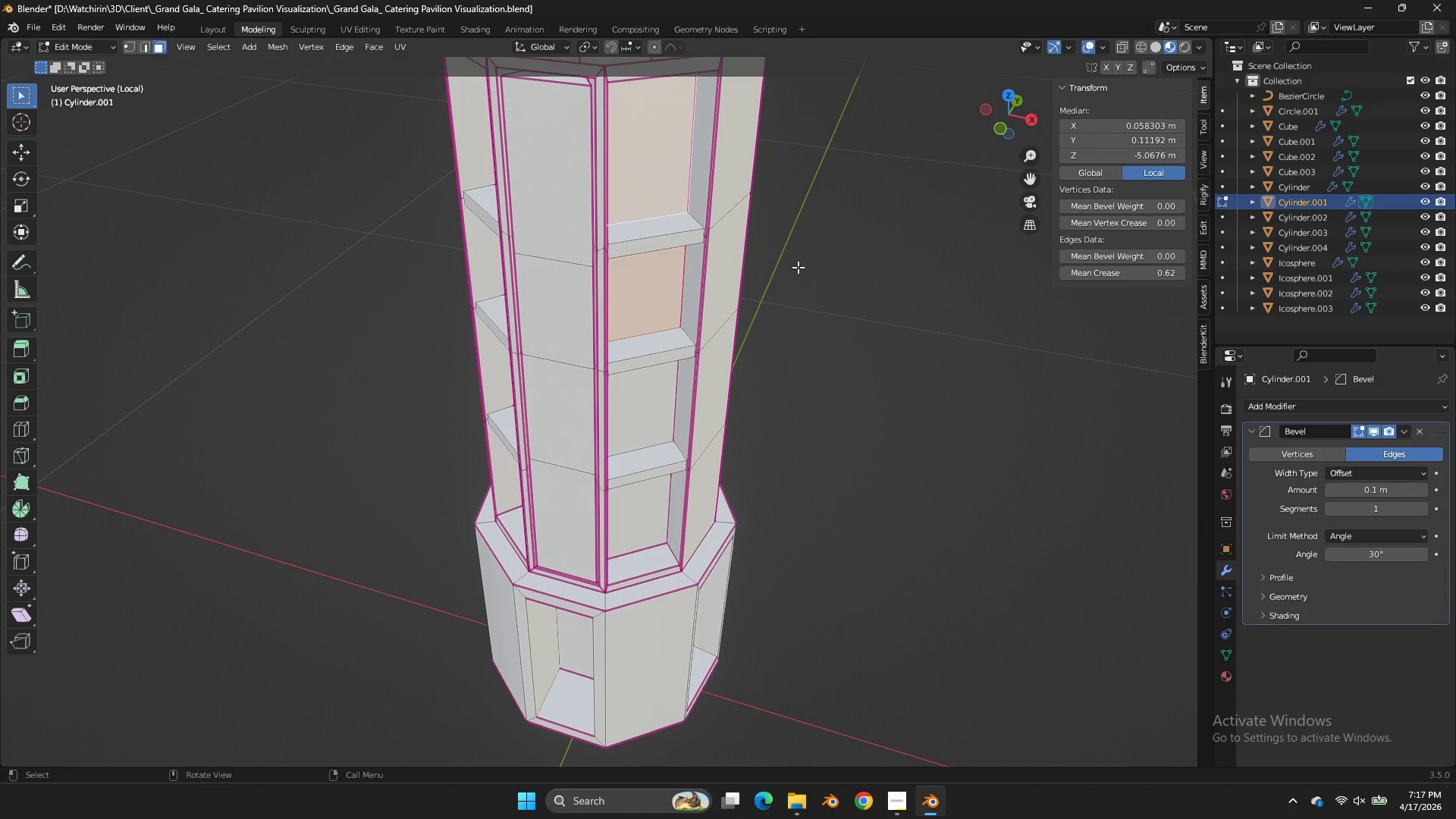 
hold_key(key=ShiftLeft, duration=0.84)
double_click([630, 517])
 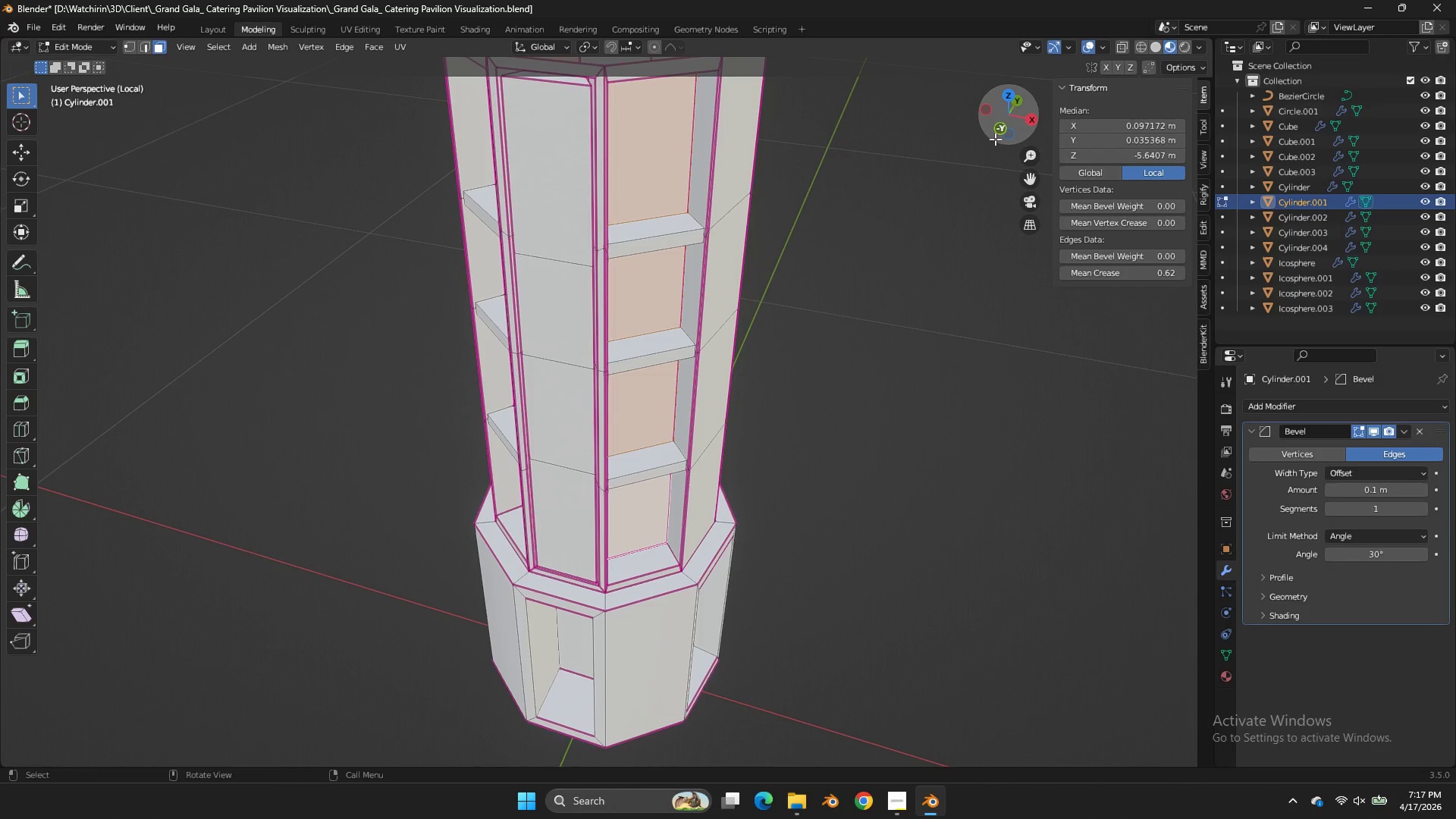 
left_click_drag(start_coordinate=[1015, 117], to_coordinate=[1130, 108])
 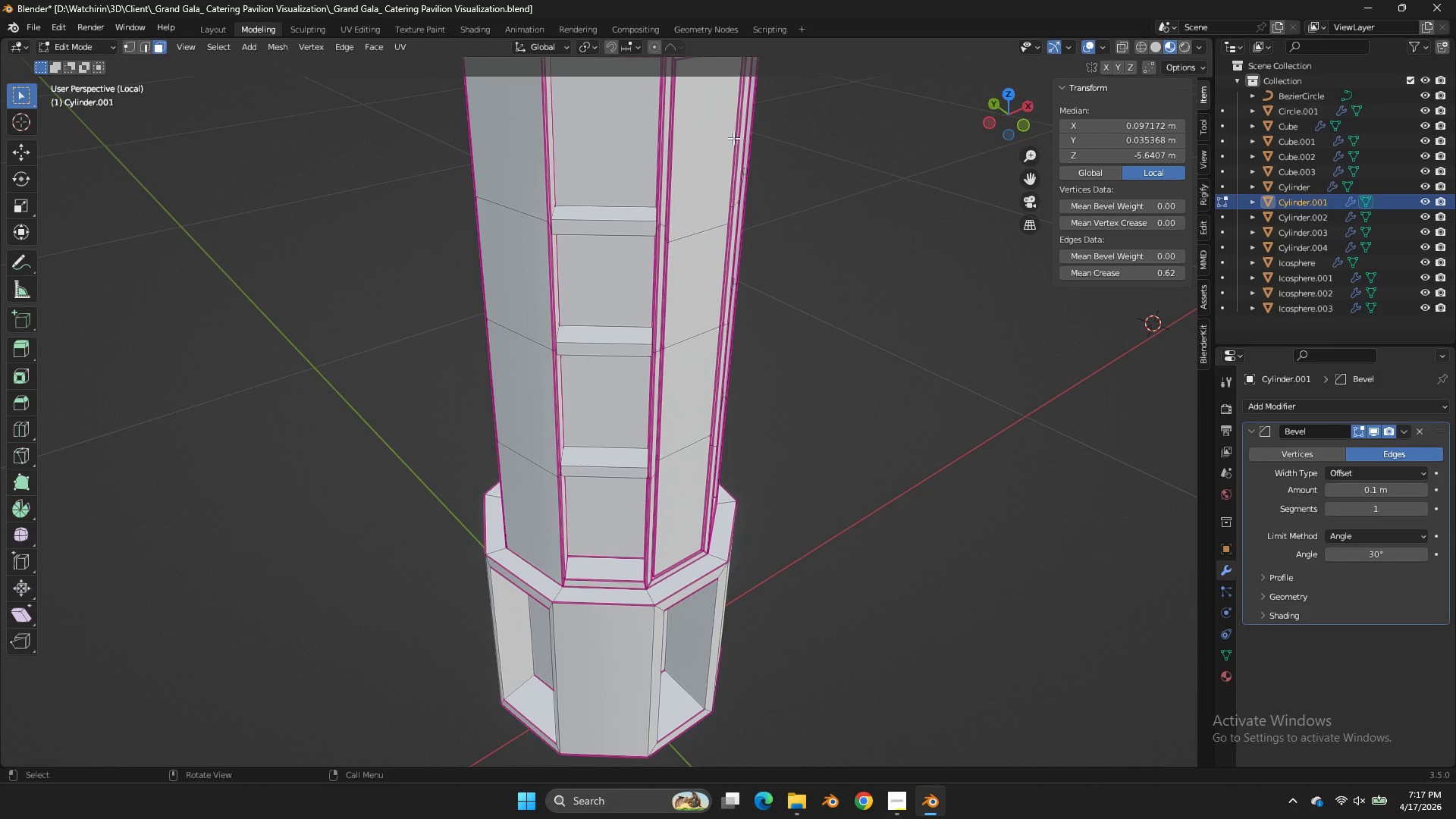 
hold_key(key=ShiftLeft, duration=1.84)
double_click([590, 272])
 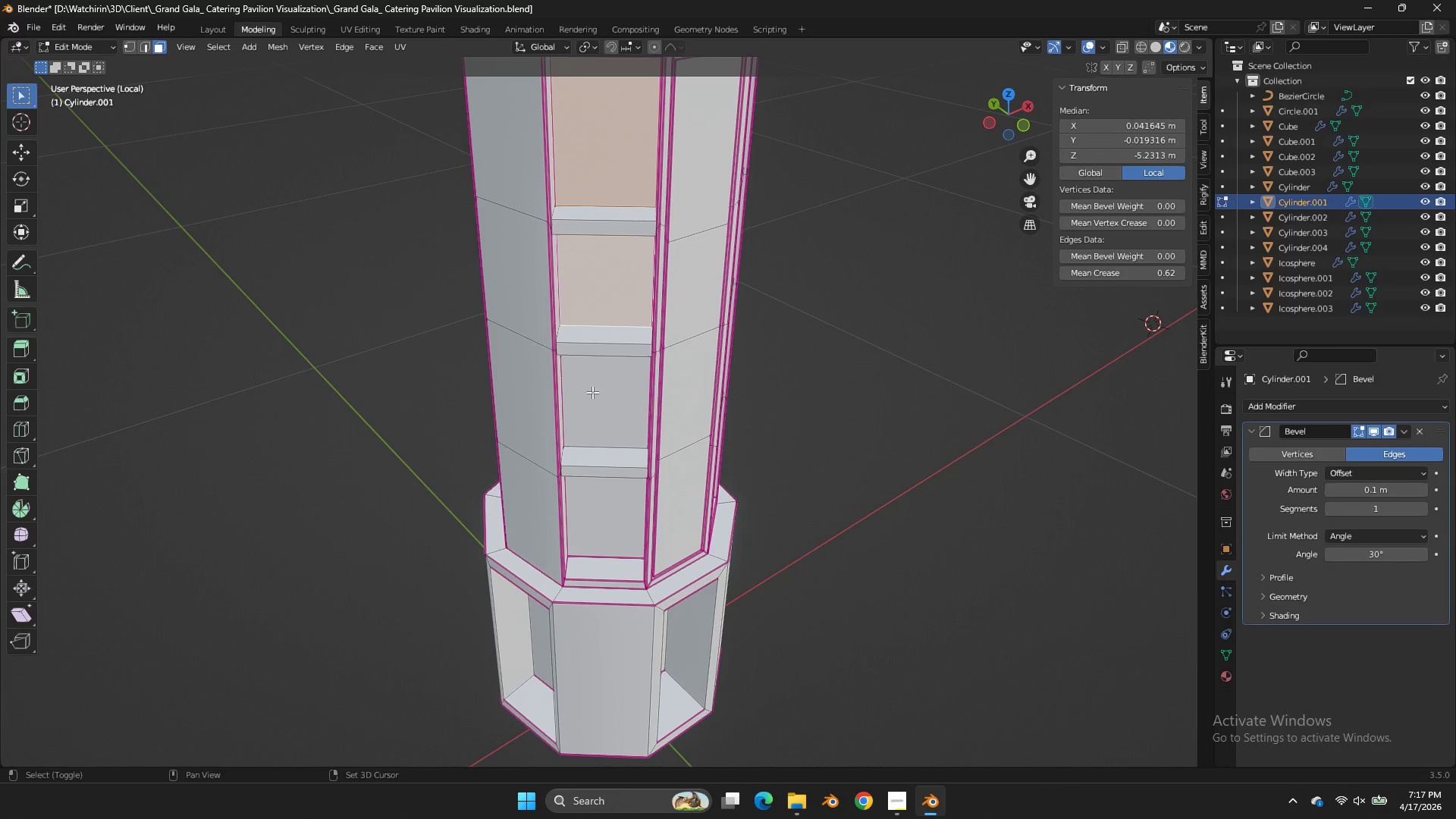 
triple_click([592, 392])
 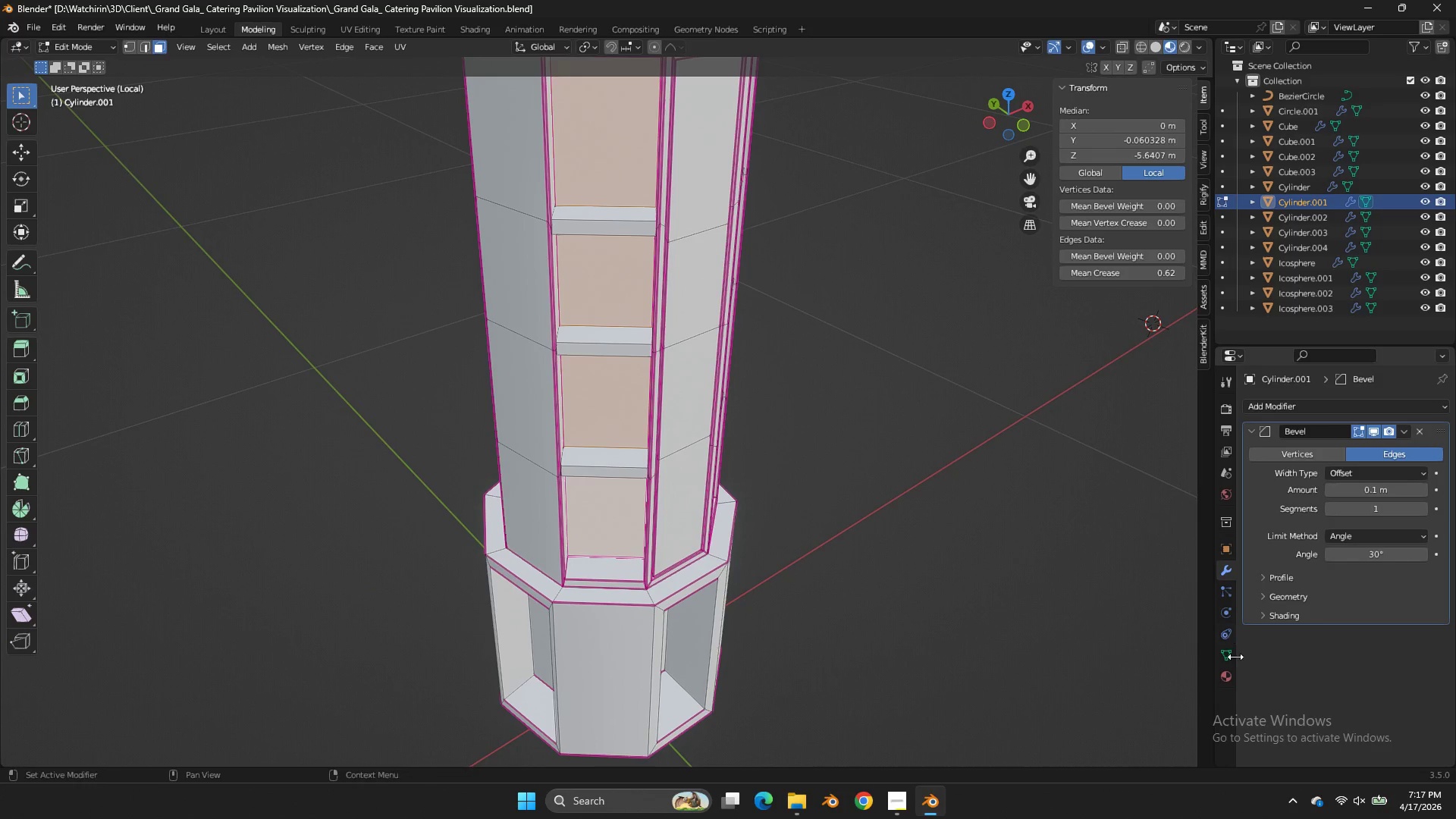 
left_click([1222, 679])
 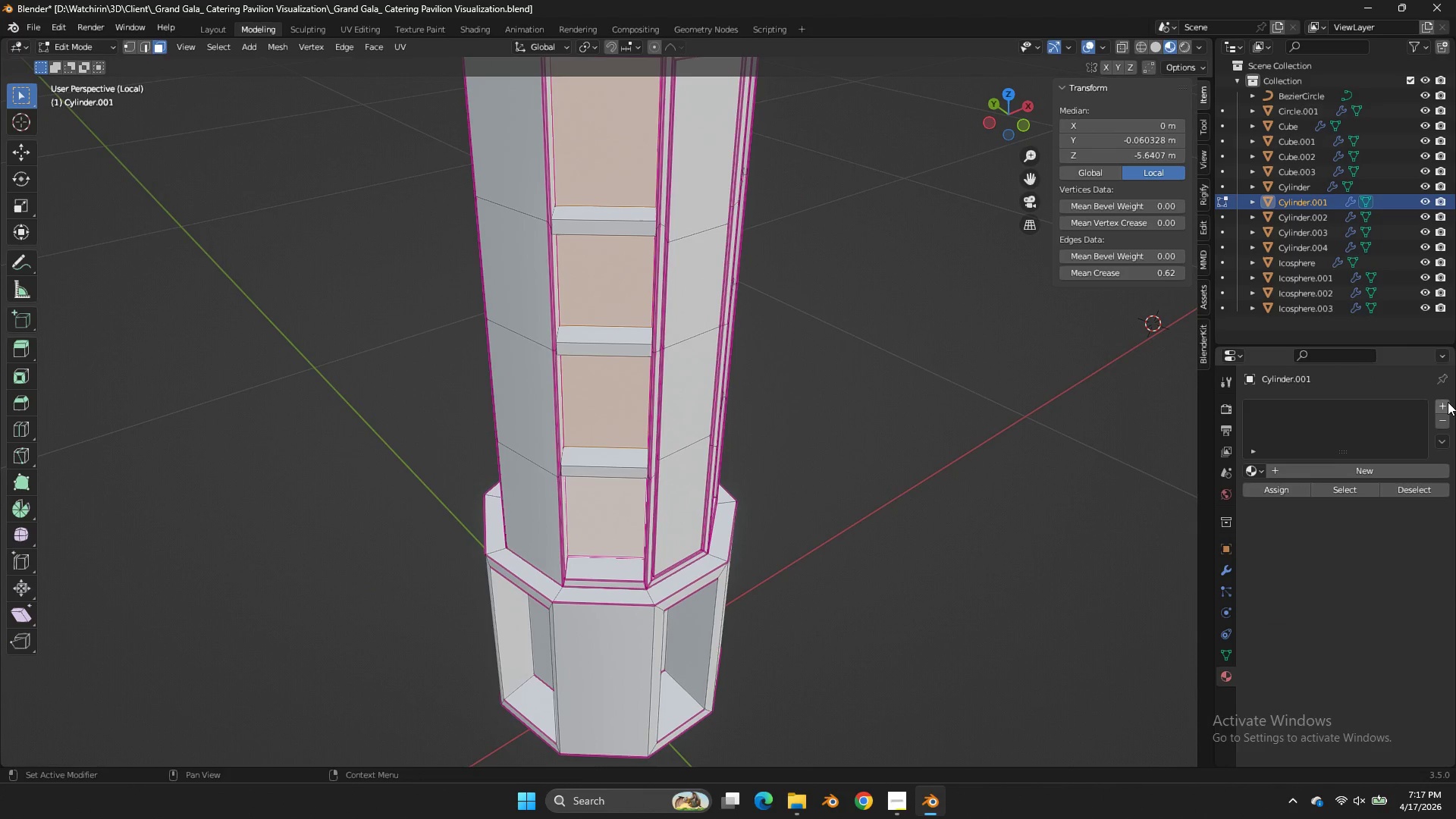 
double_click([1448, 402])
 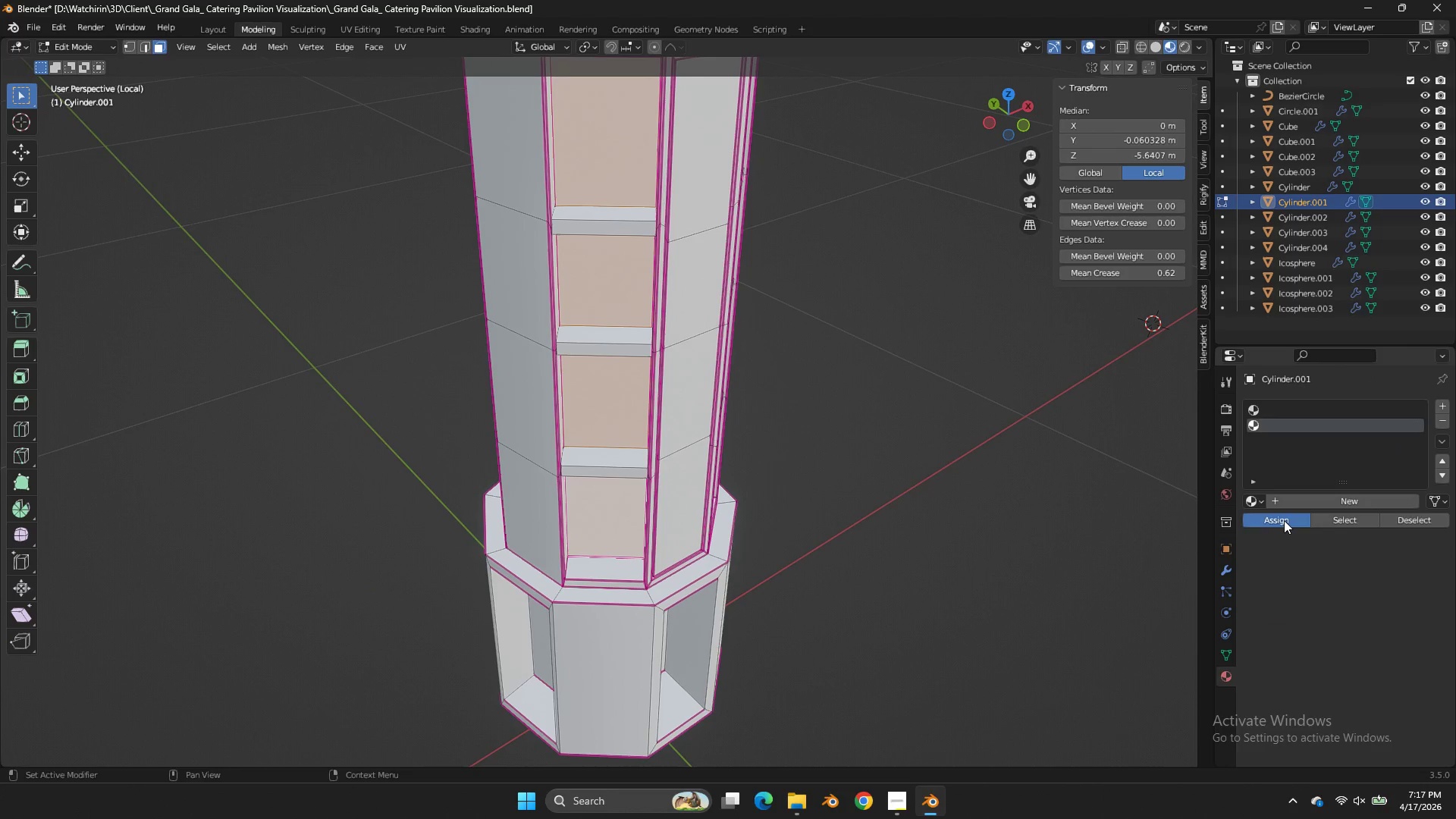 
double_click([1284, 520])
 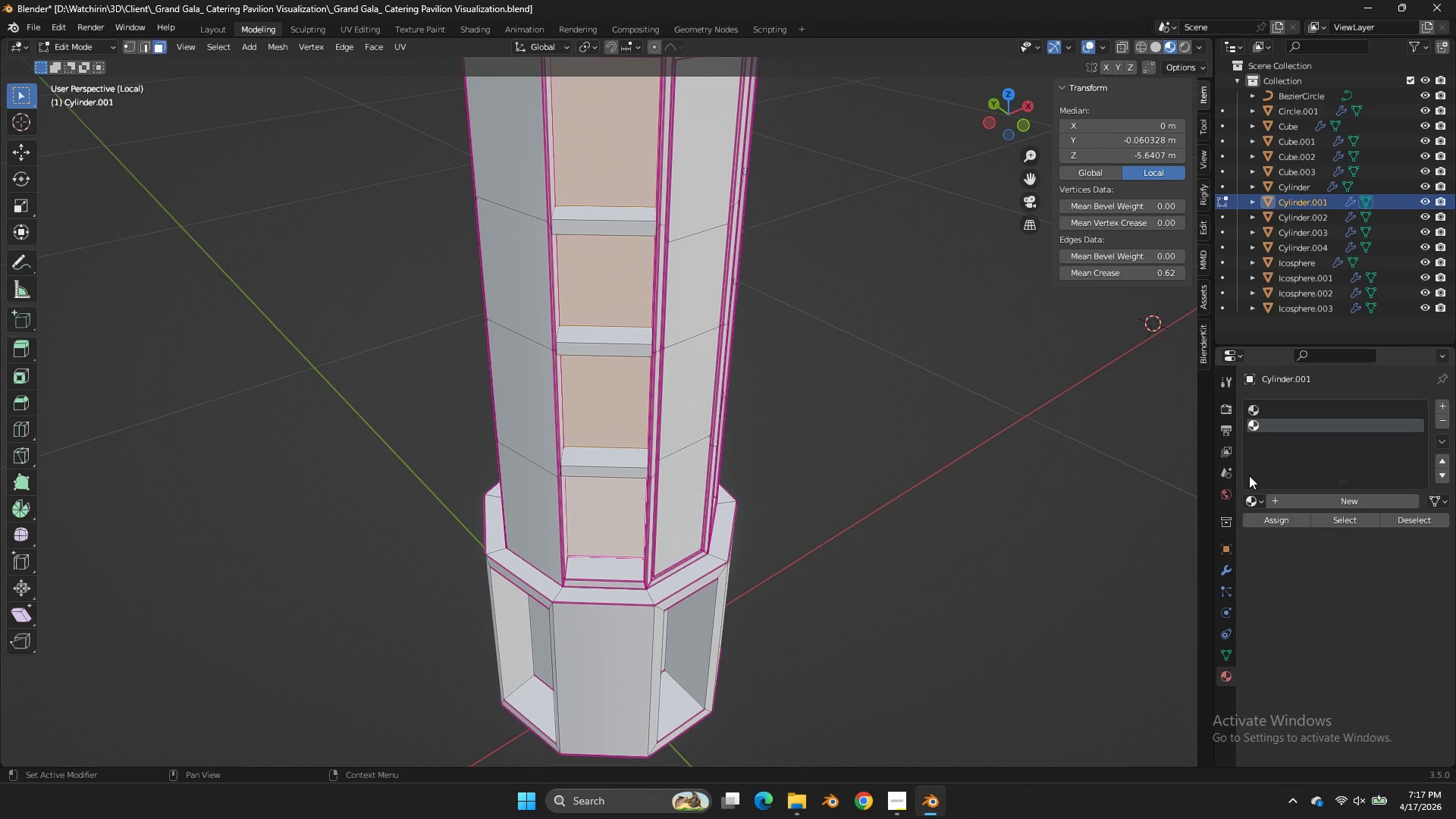 
key(Control+A)
 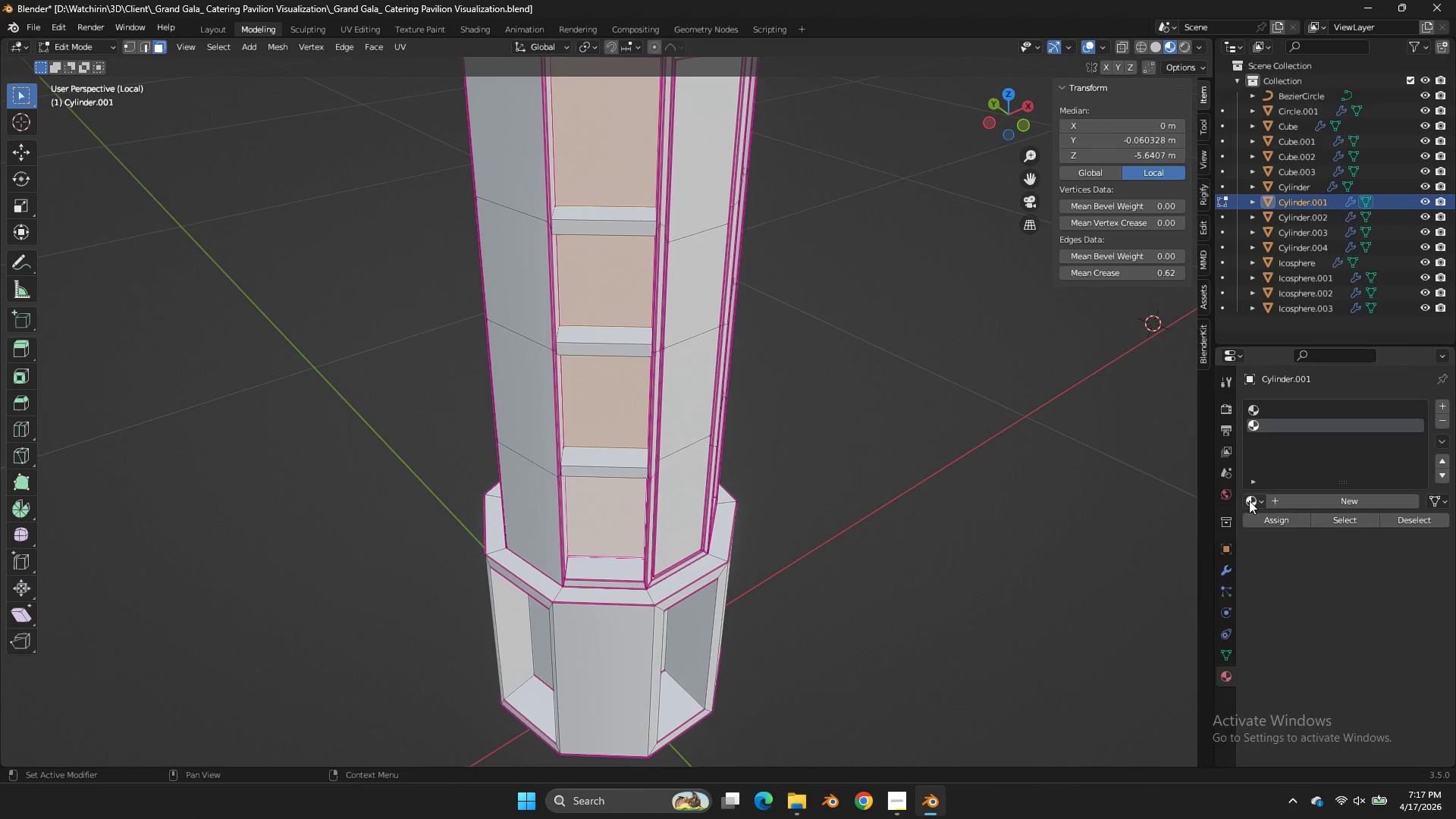 
left_click([1249, 500])
 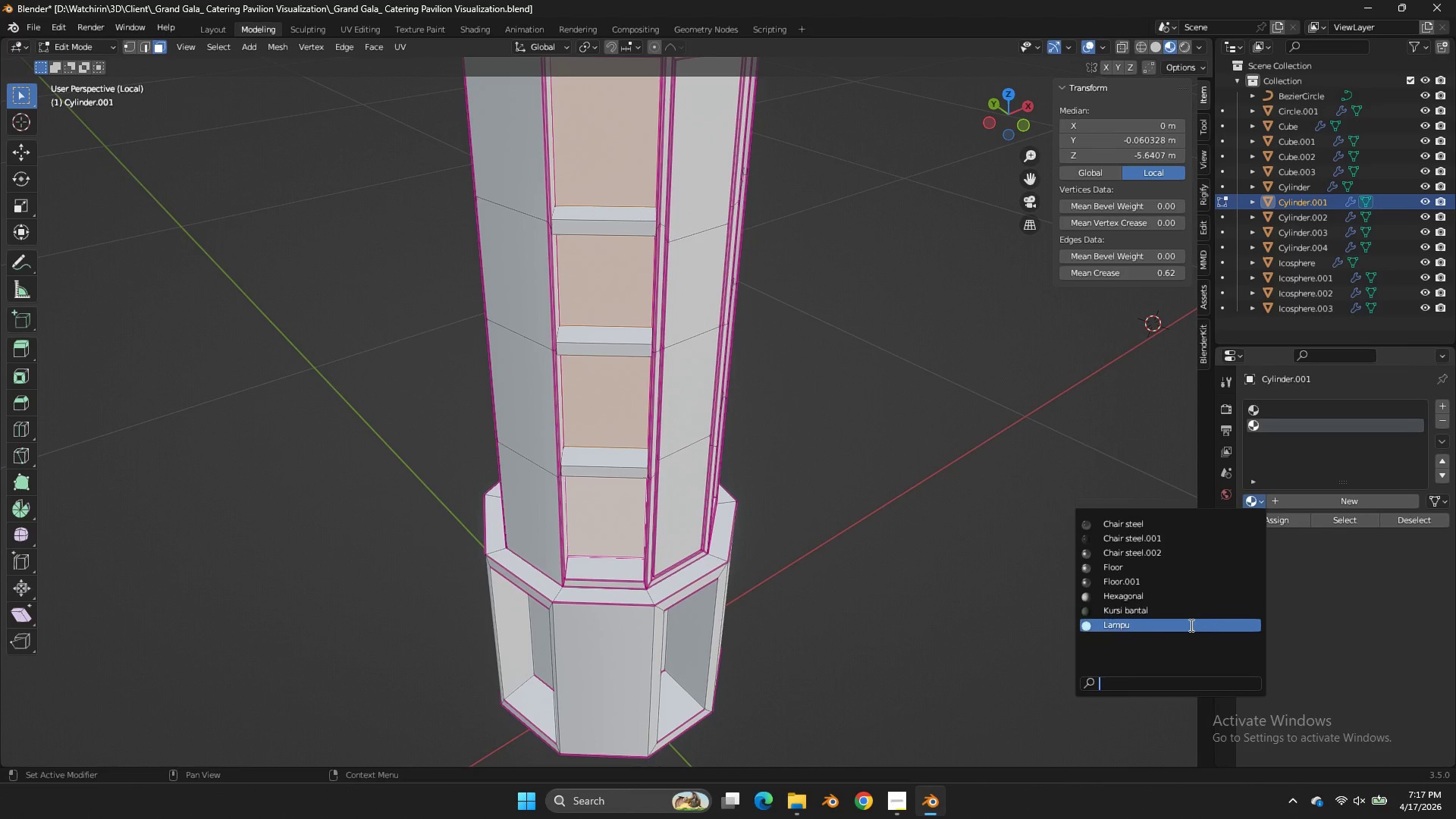 
left_click([1190, 625])
 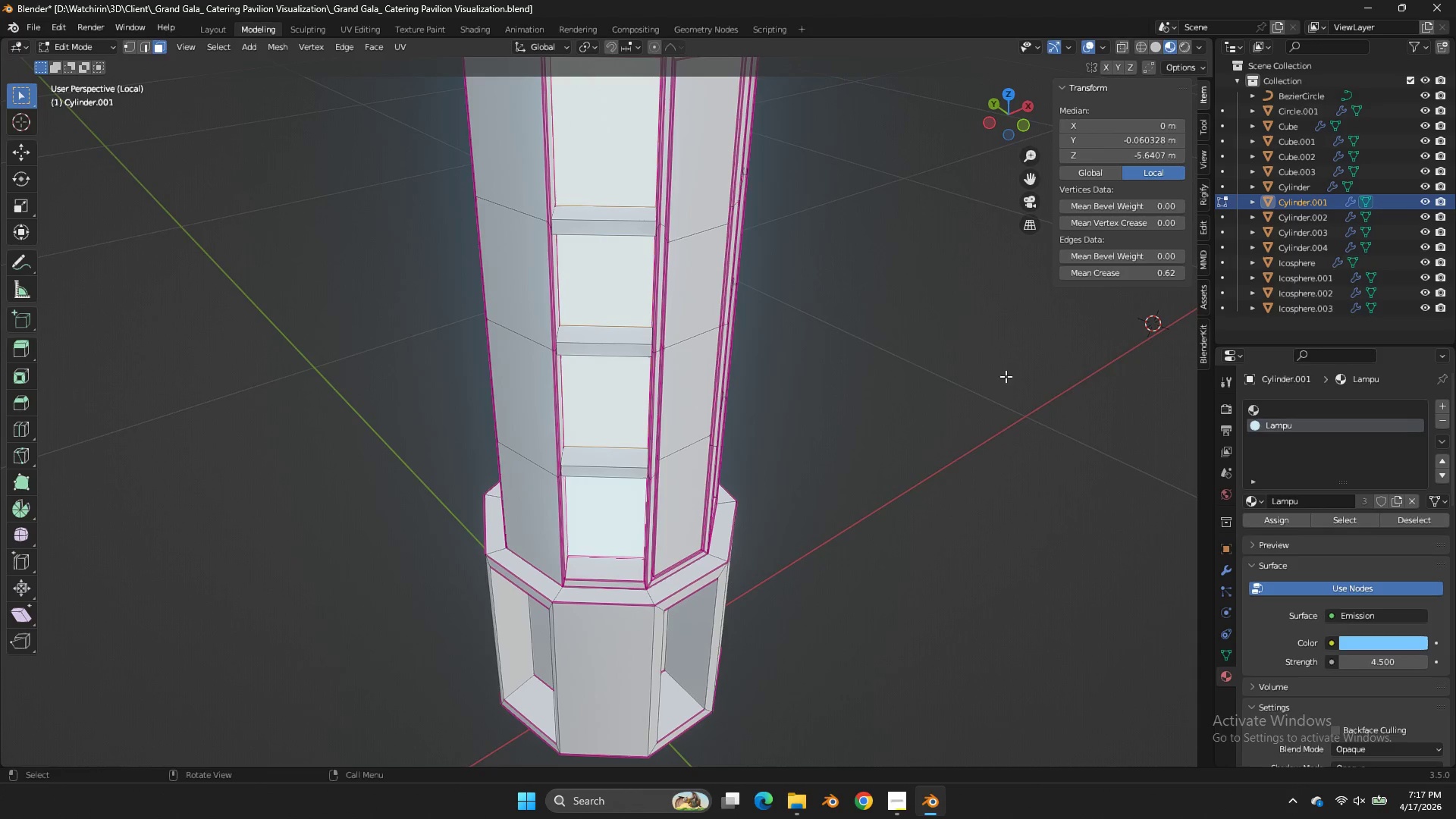 
key(Z)
 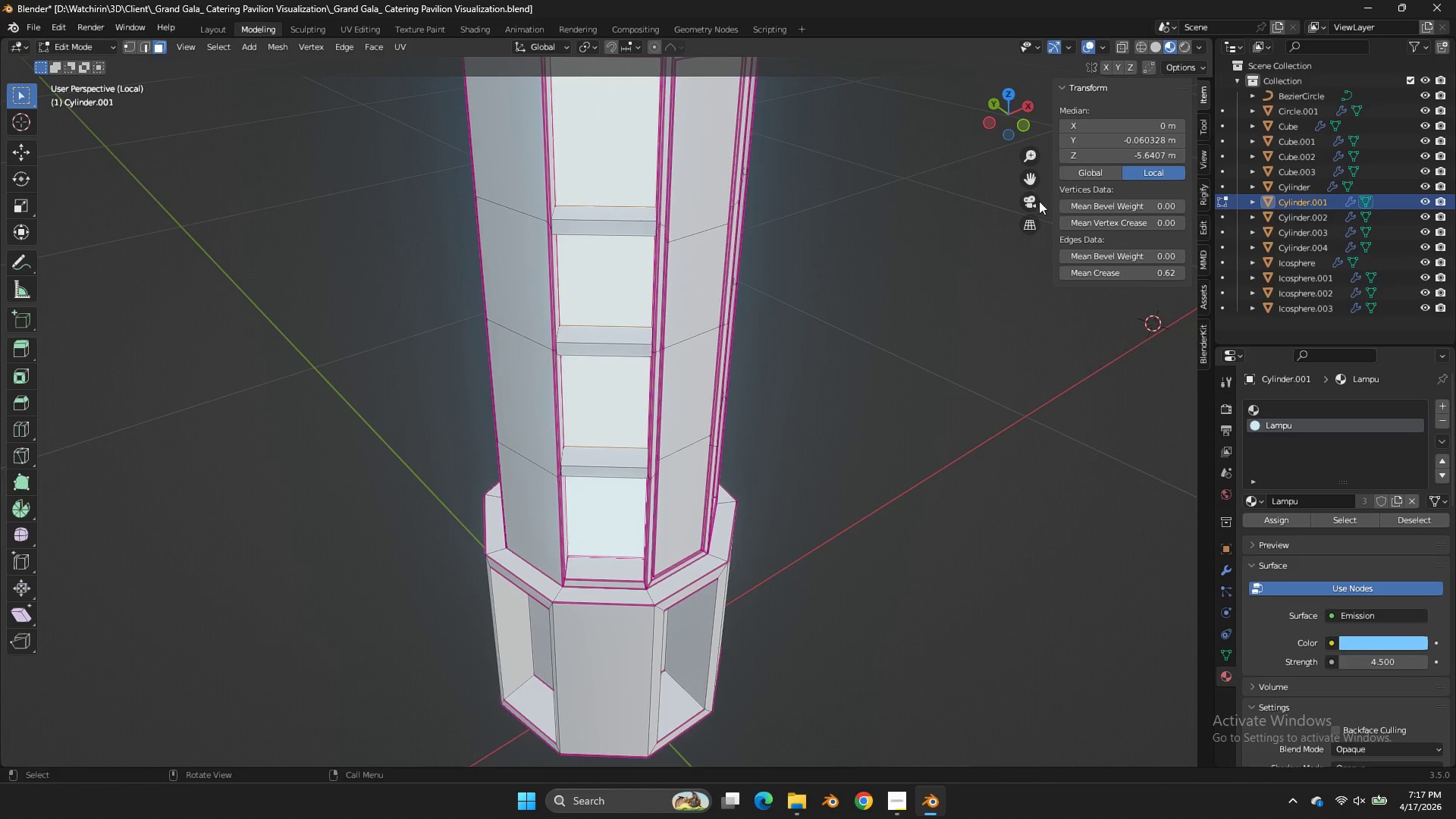 
key(Tab)
 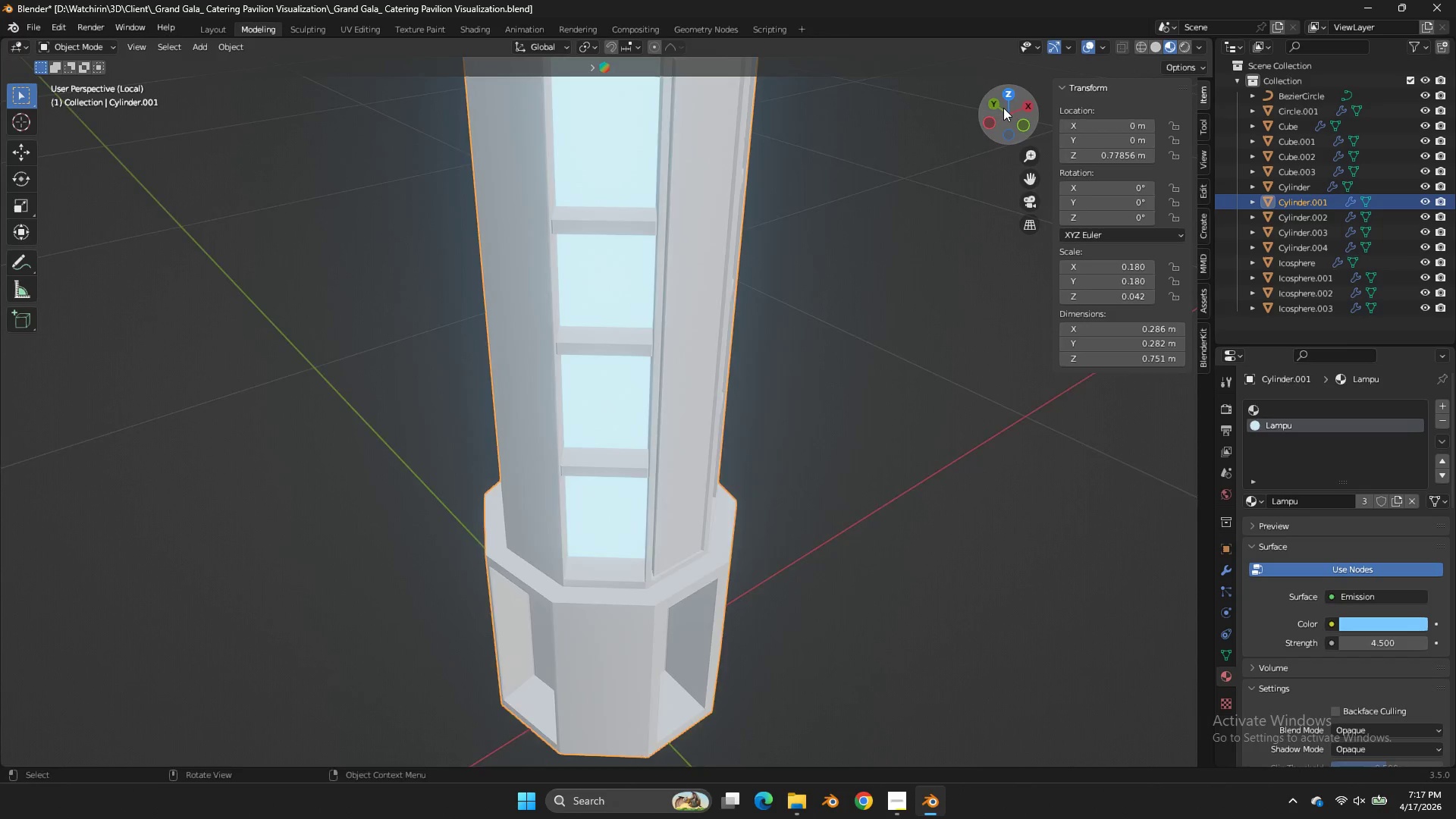 
left_click_drag(start_coordinate=[1010, 108], to_coordinate=[736, 64])
 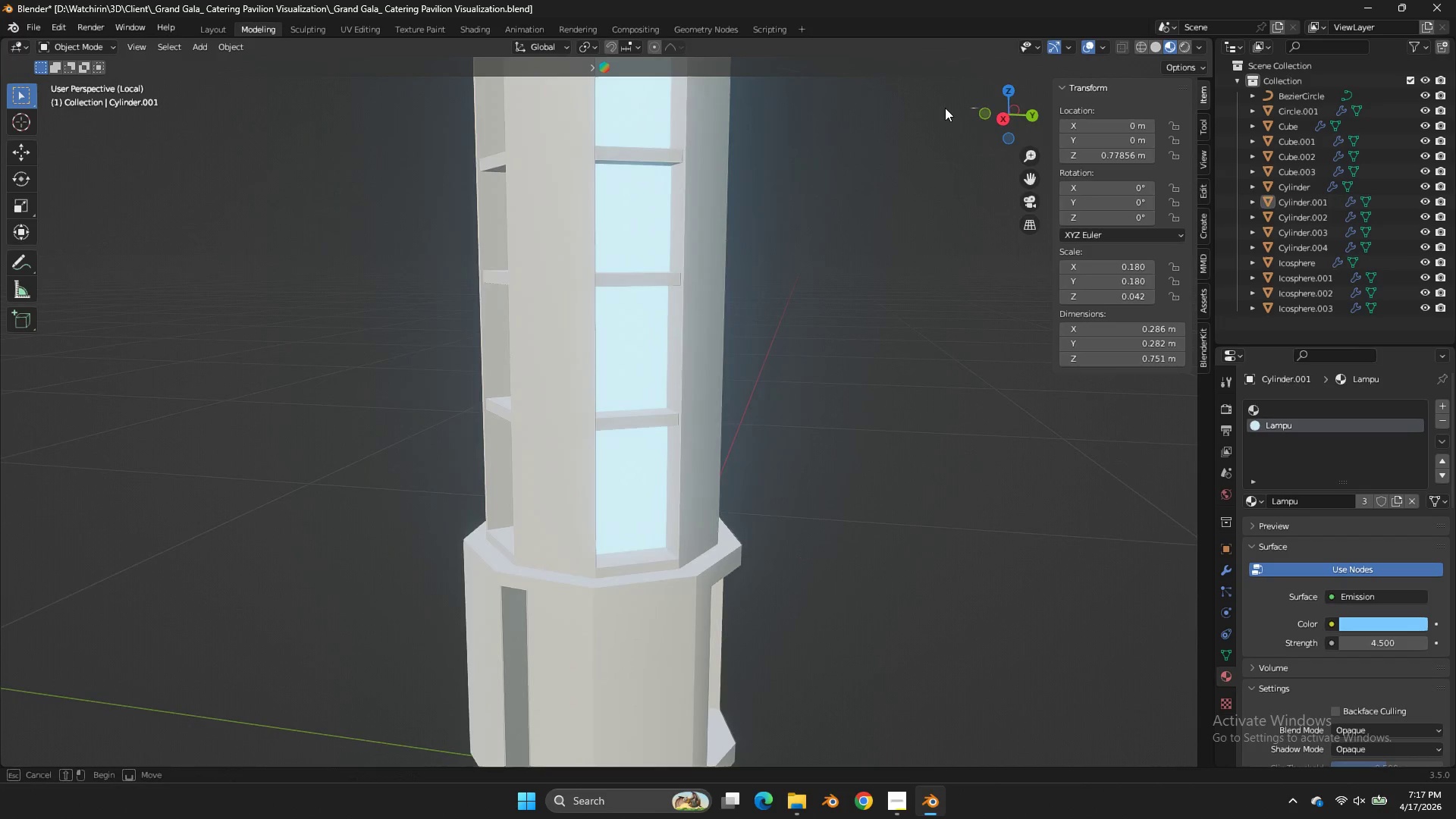 
left_click_drag(start_coordinate=[978, 108], to_coordinate=[917, 107])
 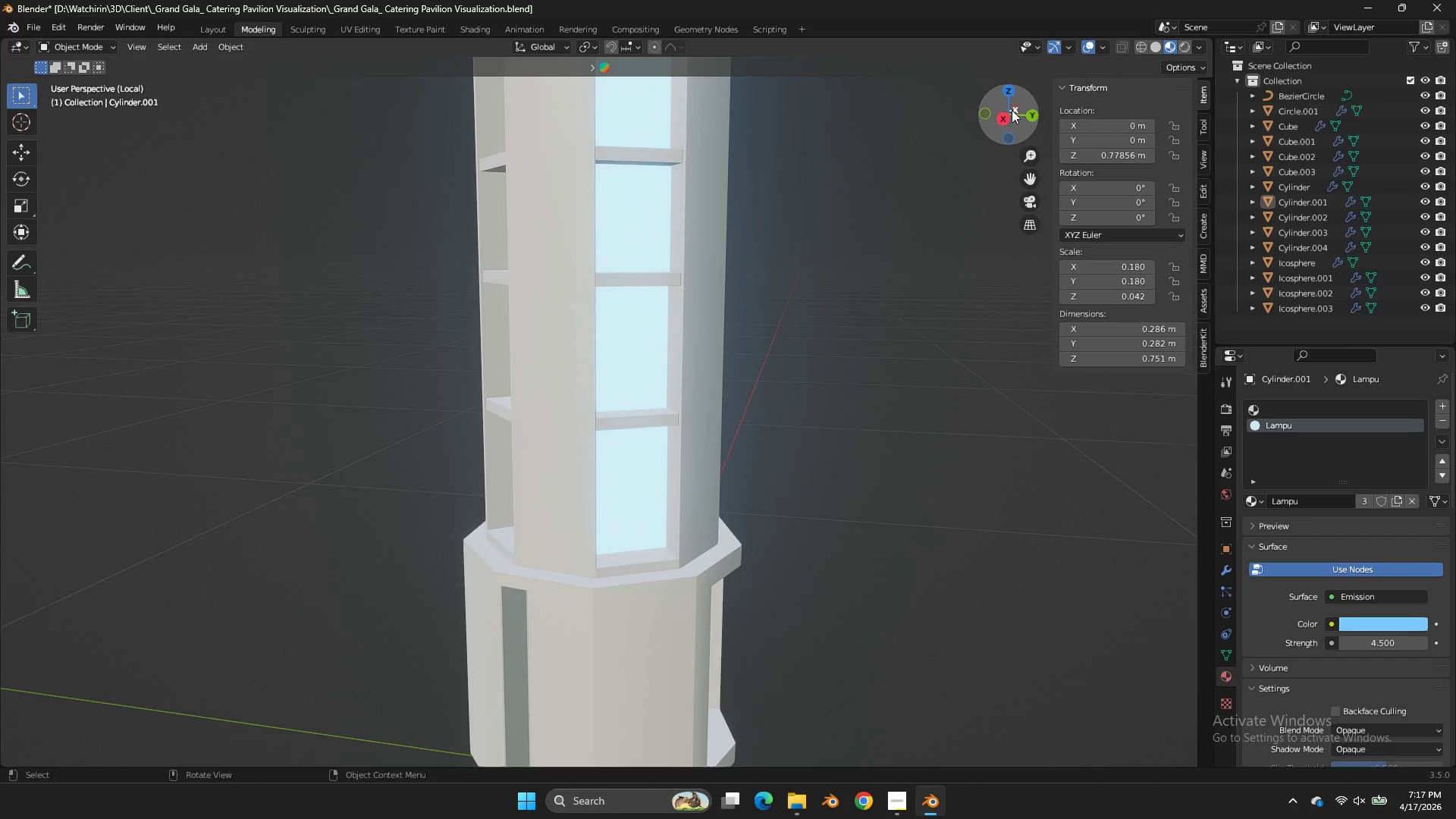 
left_click_drag(start_coordinate=[1012, 110], to_coordinate=[911, 152])
 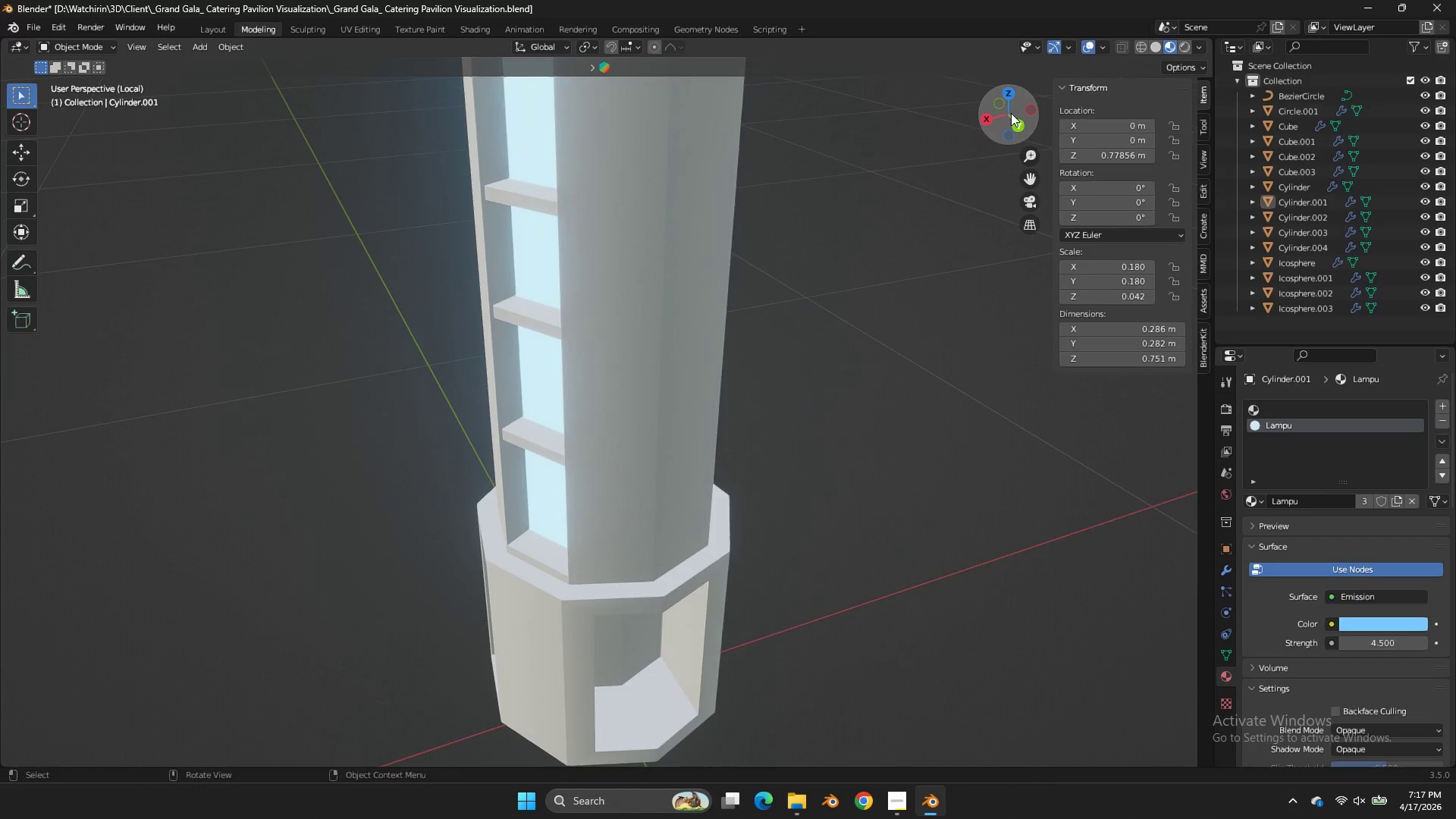 
mouse_move([1053, 121])
 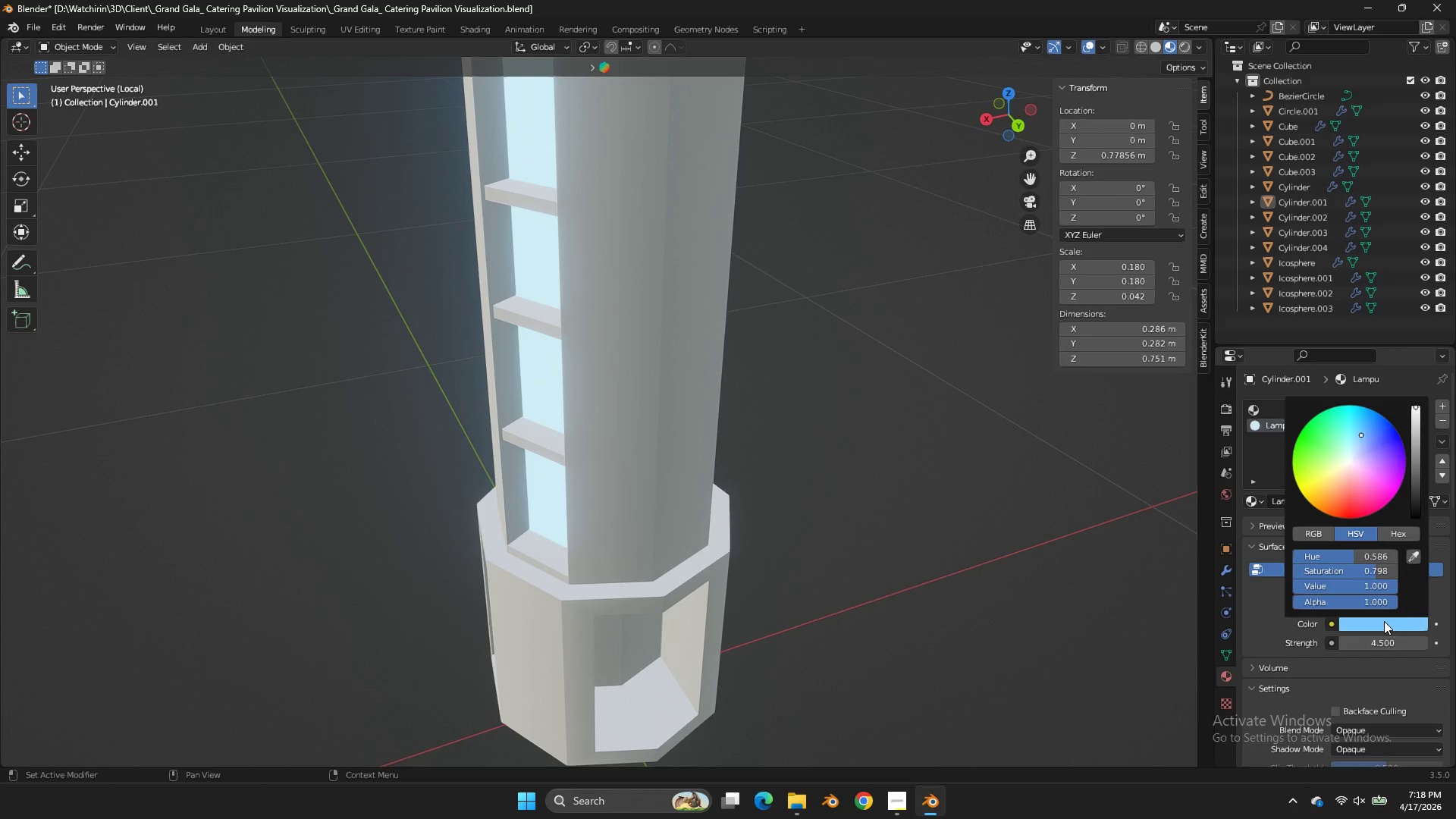 
double_click([1384, 623])
 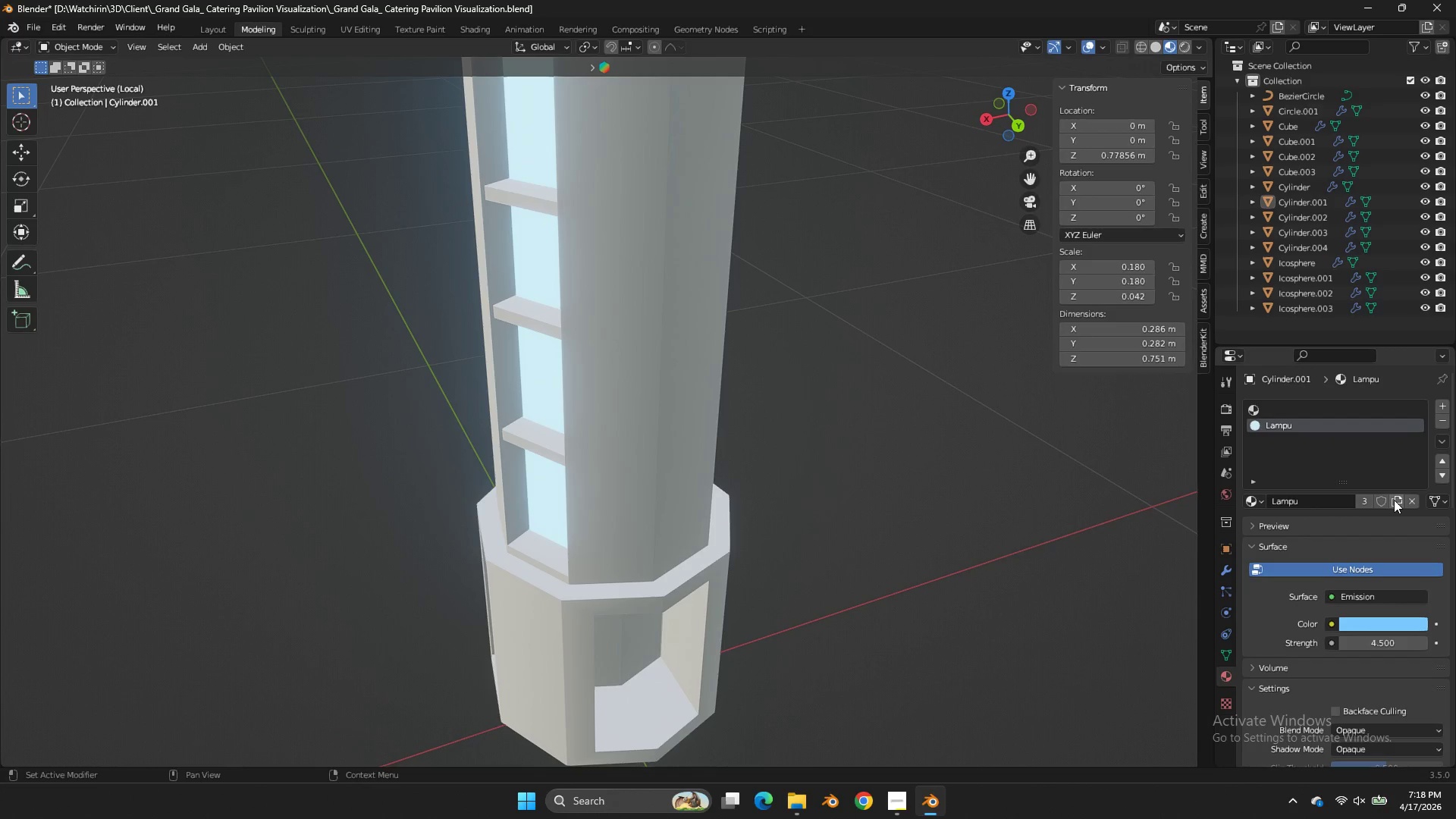 
left_click([1394, 500])
 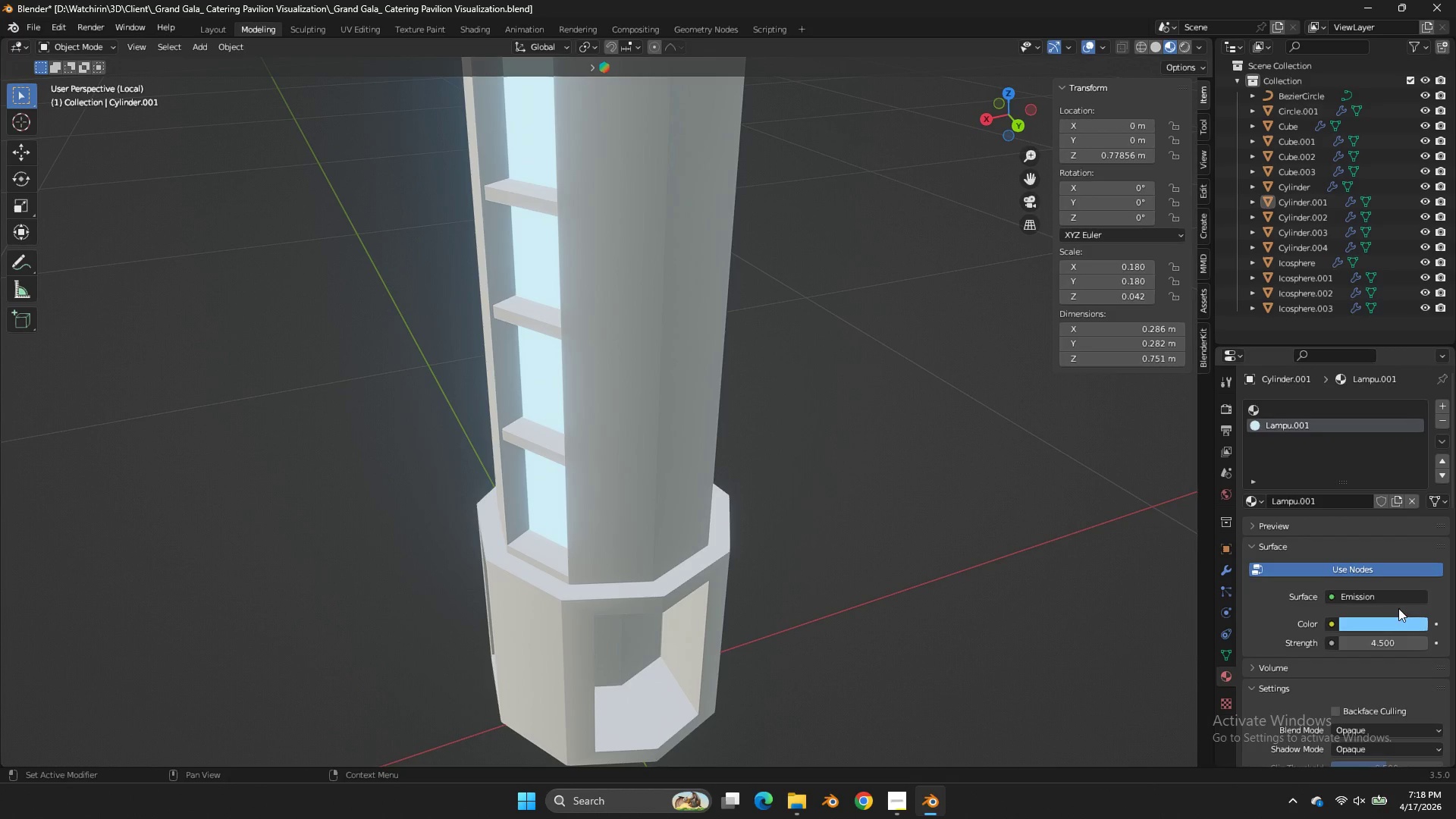 
left_click([1395, 620])
 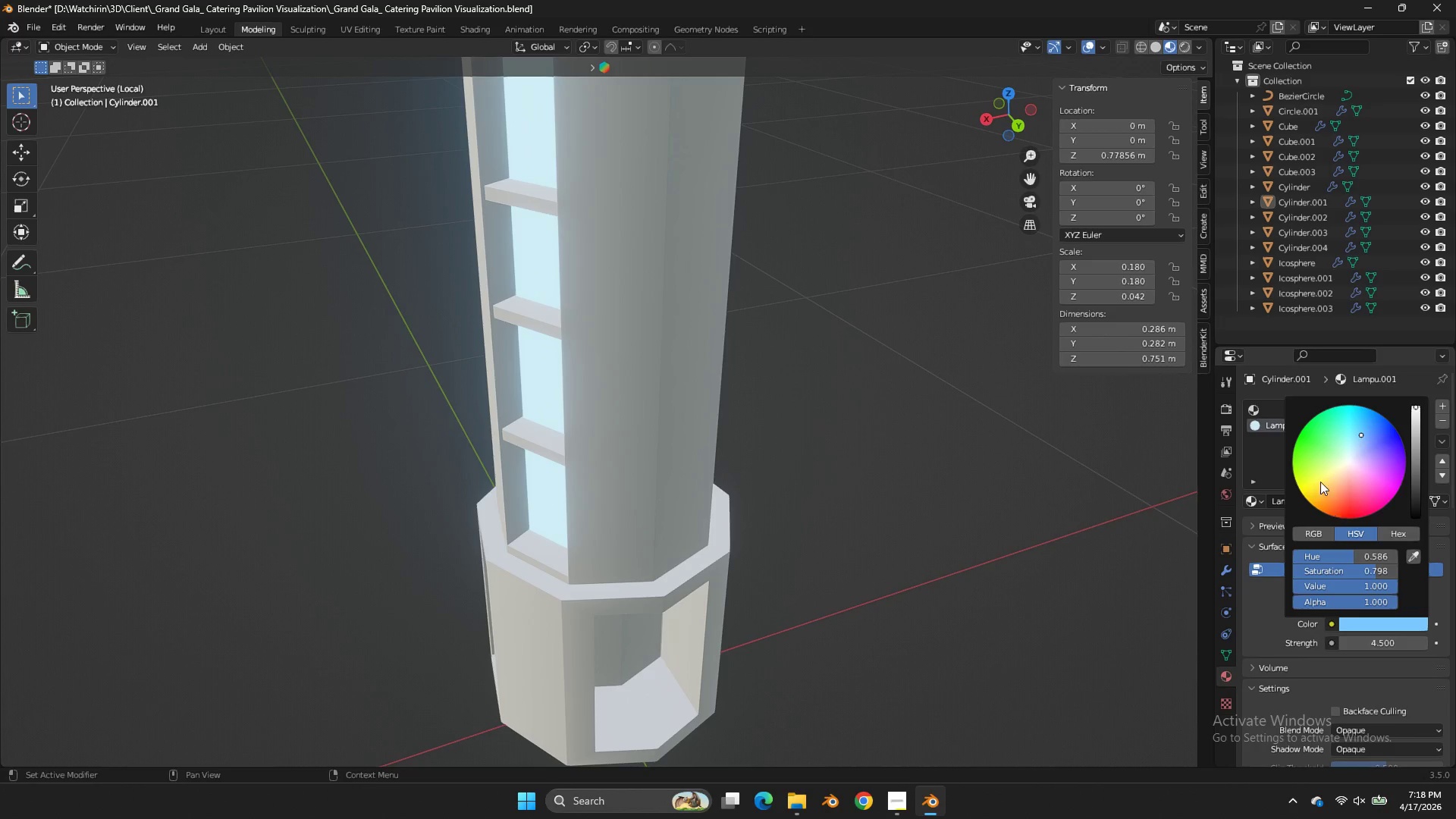 
left_click_drag(start_coordinate=[1326, 479], to_coordinate=[598, 479])
 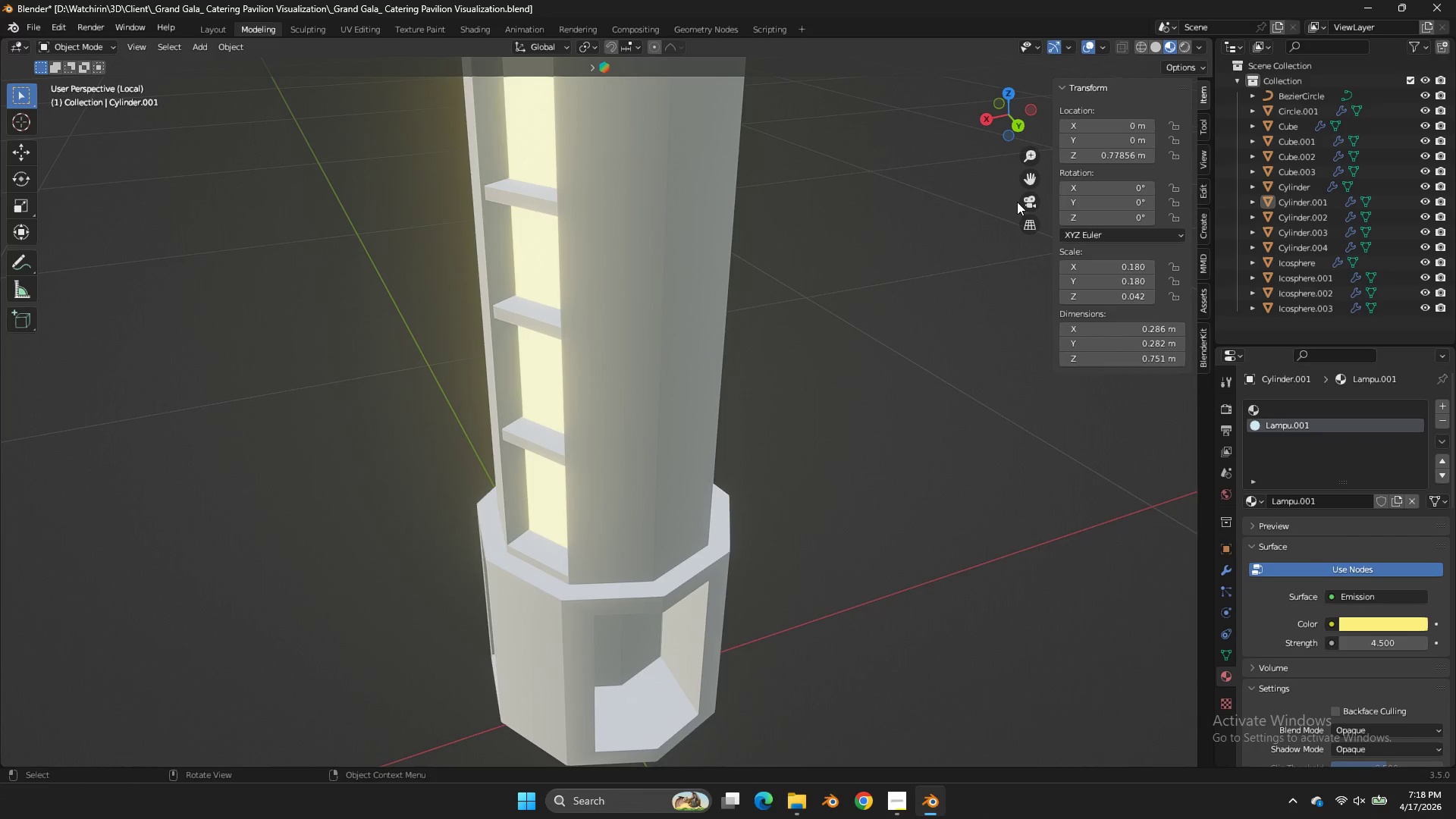 
key(Tab)
 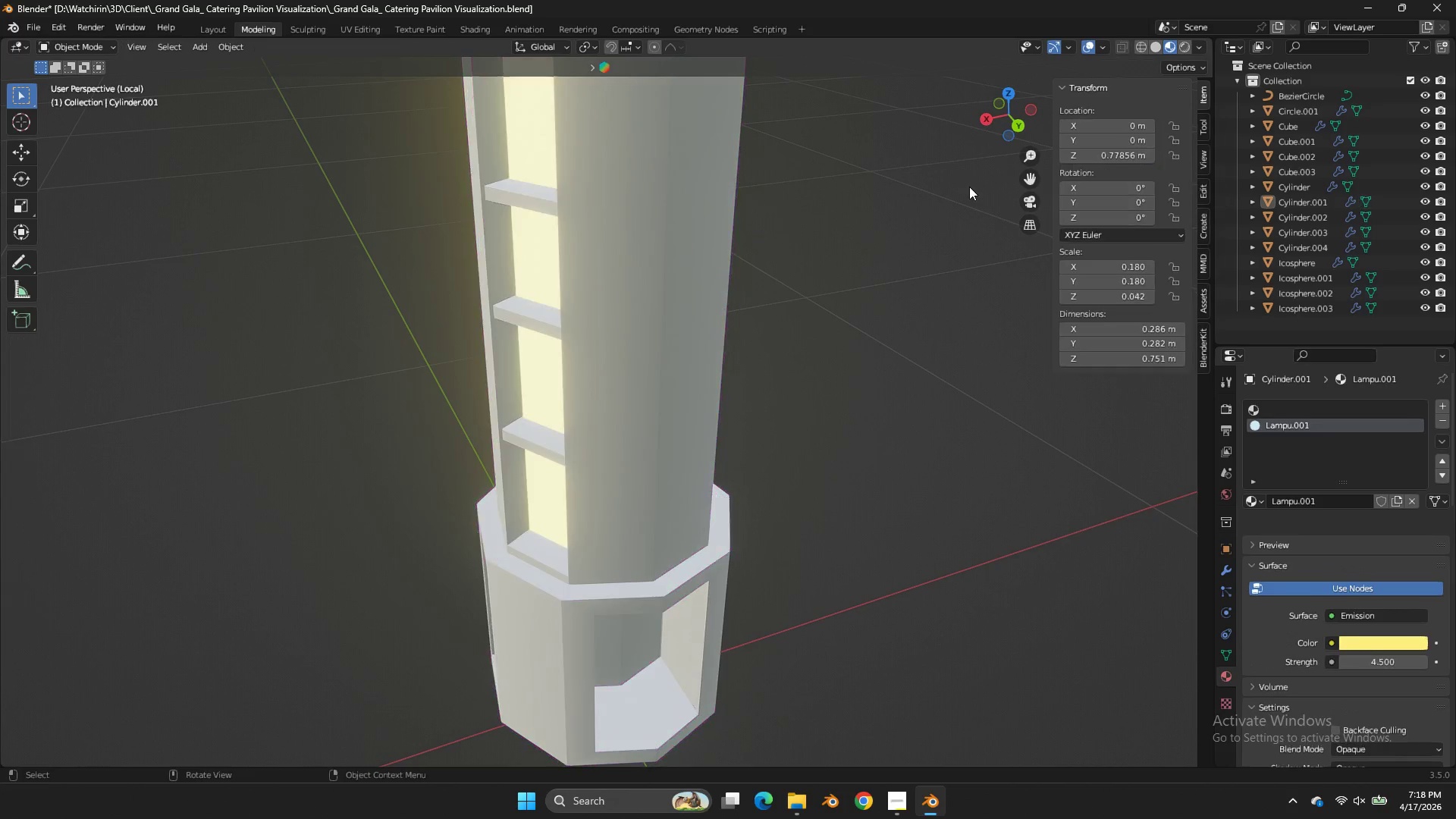 
key(Tab)
 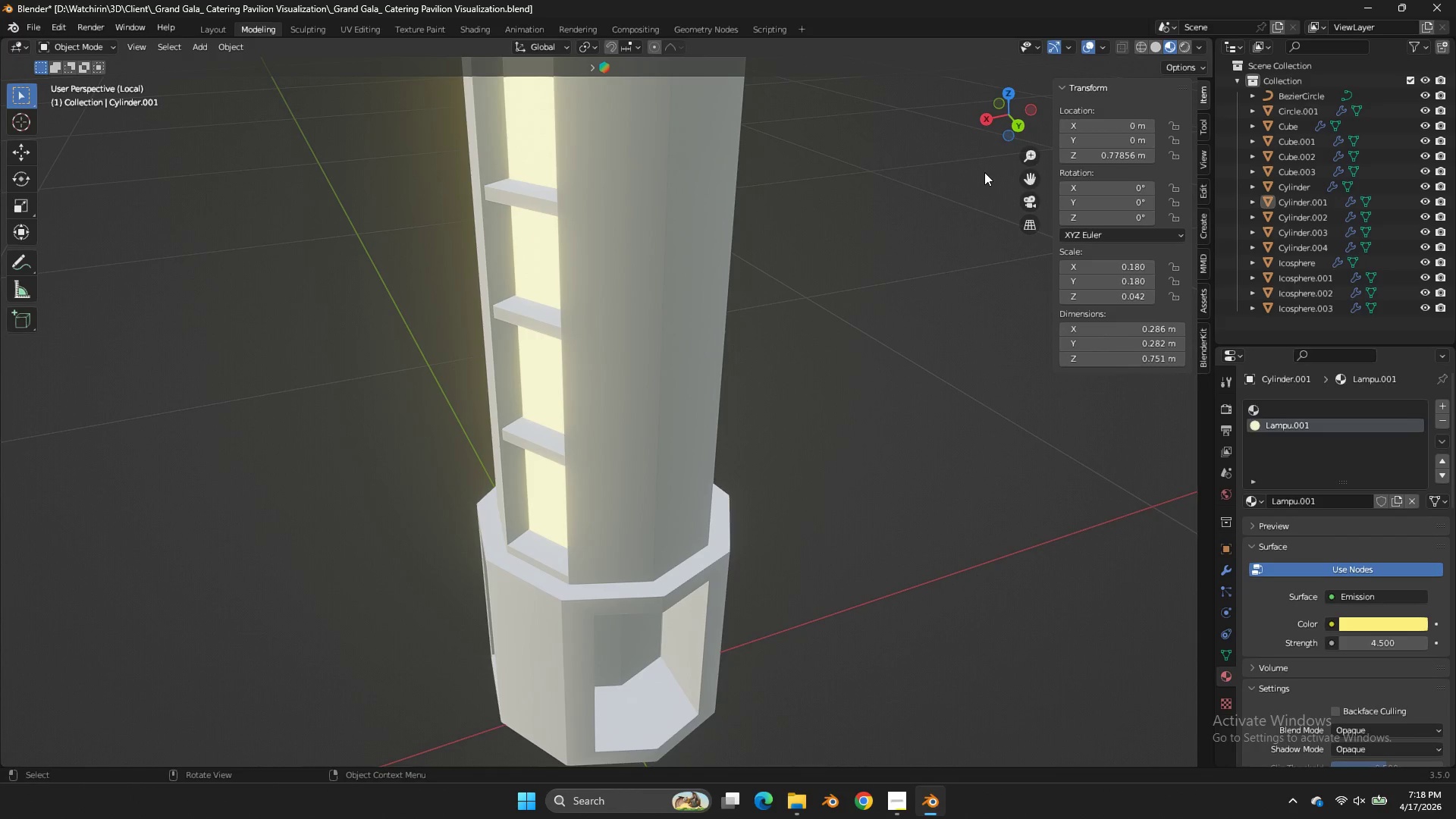 
key(Z)
 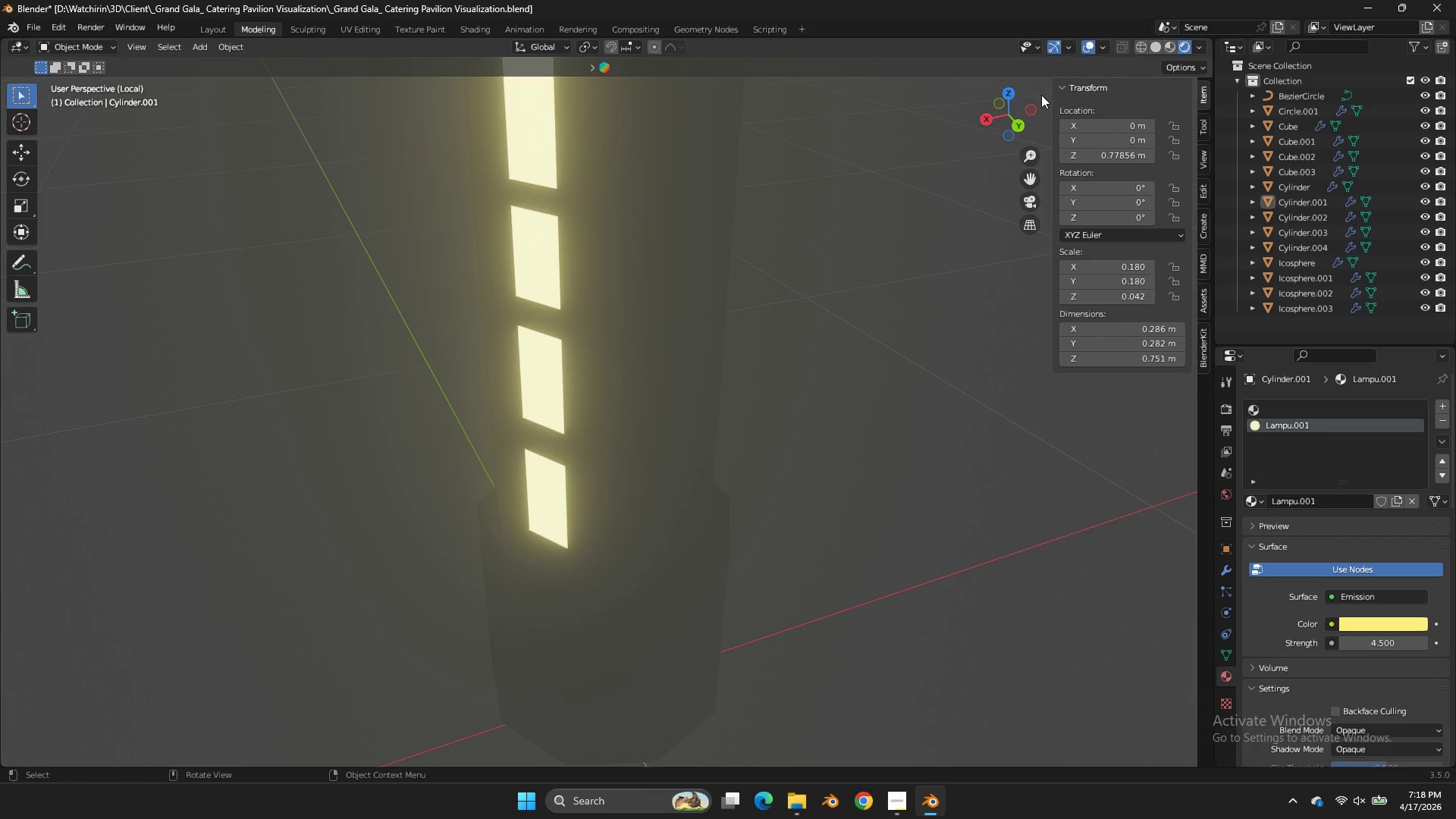 
left_click_drag(start_coordinate=[1014, 97], to_coordinate=[1105, 105])
 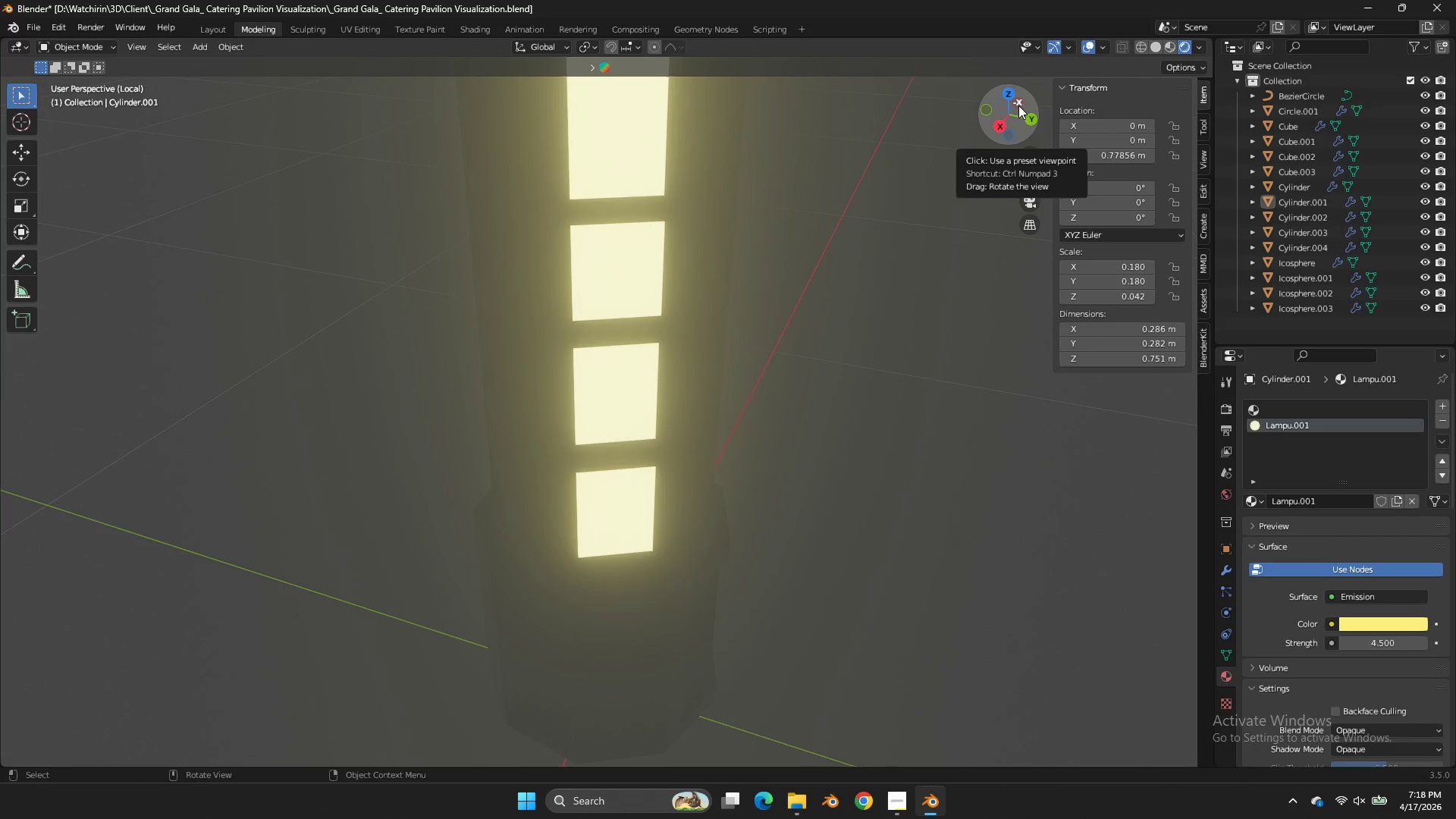 
left_click_drag(start_coordinate=[1018, 105], to_coordinate=[1023, 105])
 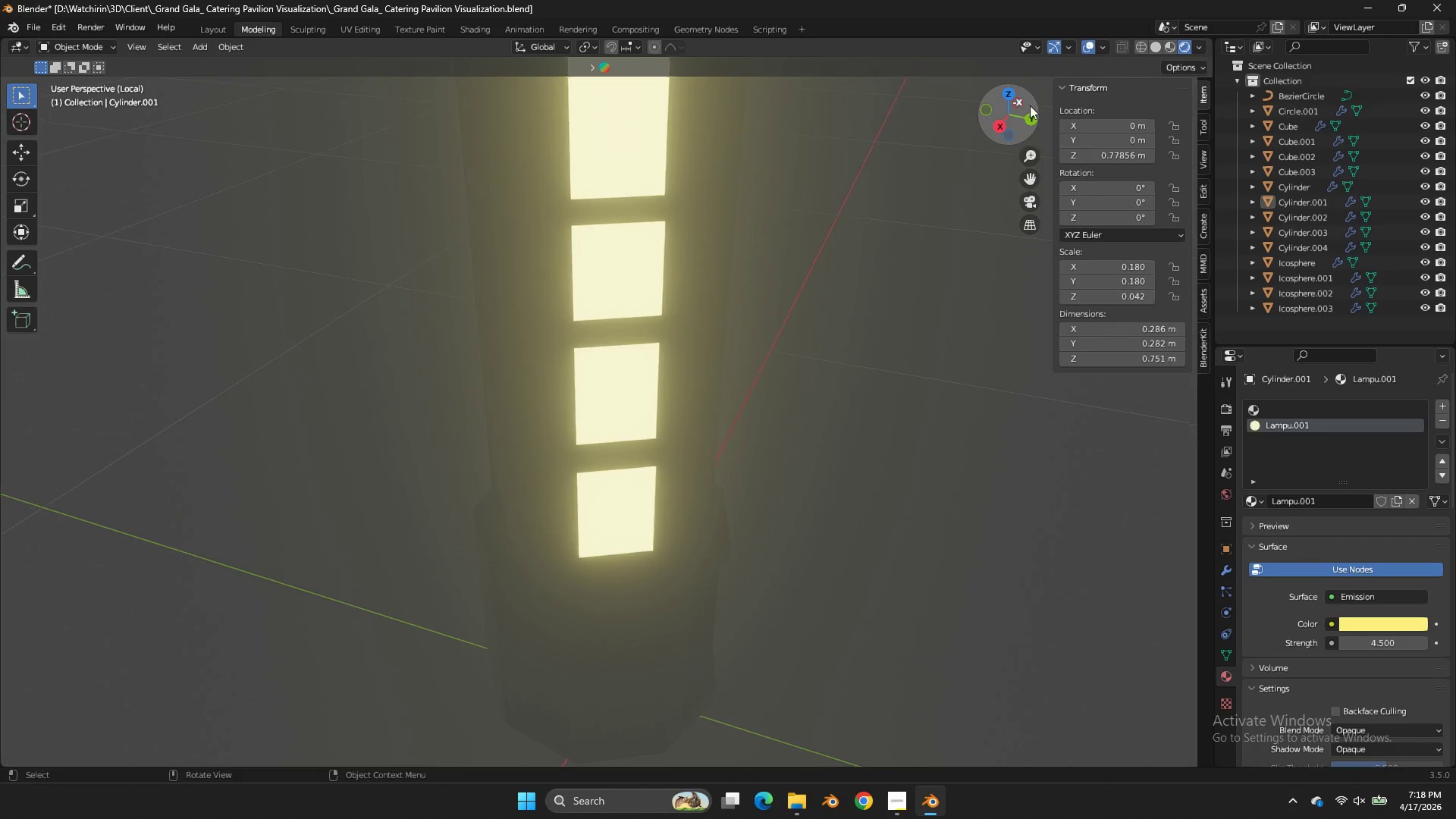 
left_click_drag(start_coordinate=[1025, 105], to_coordinate=[1200, 86])
 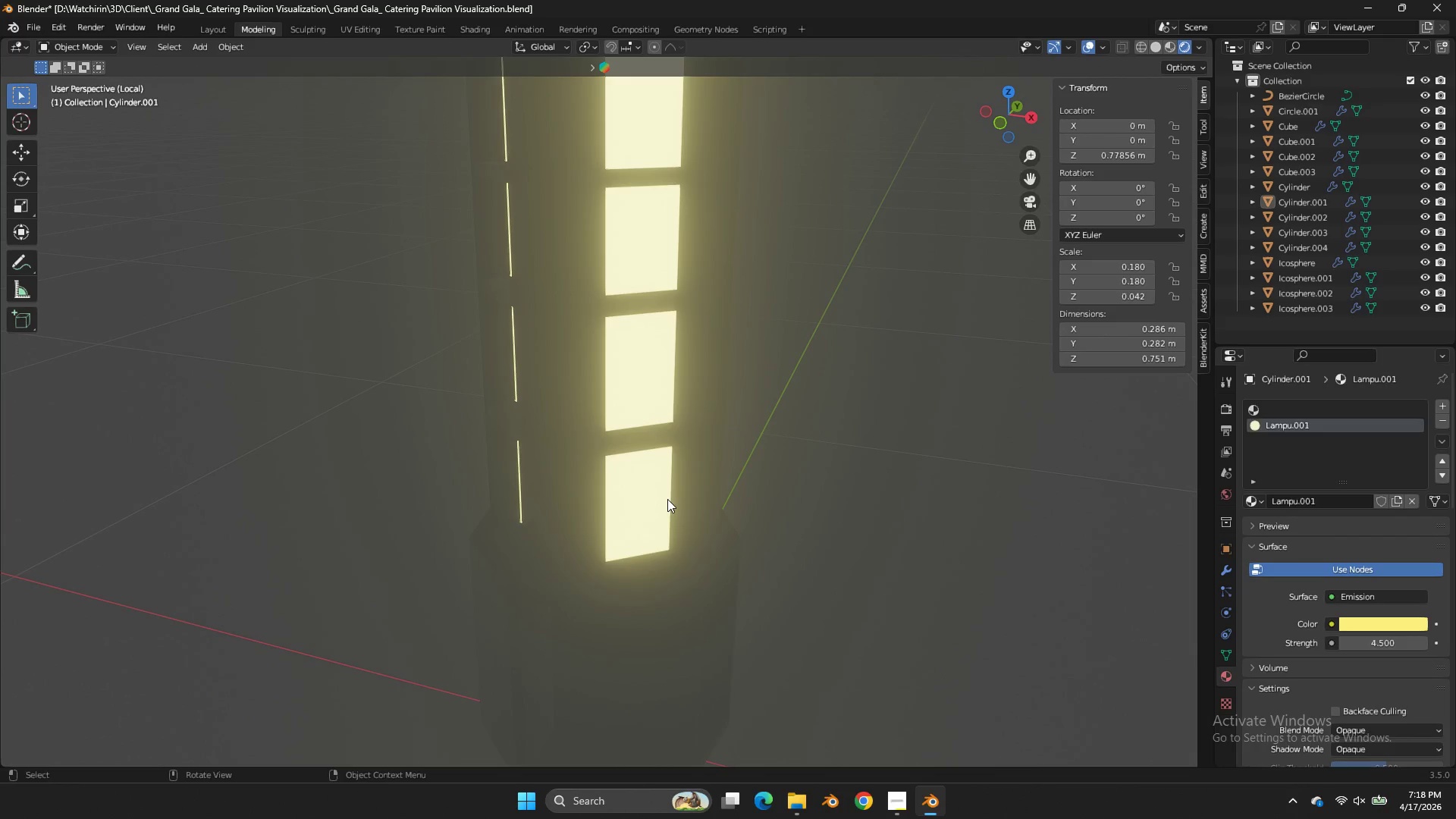 
left_click([665, 500])
 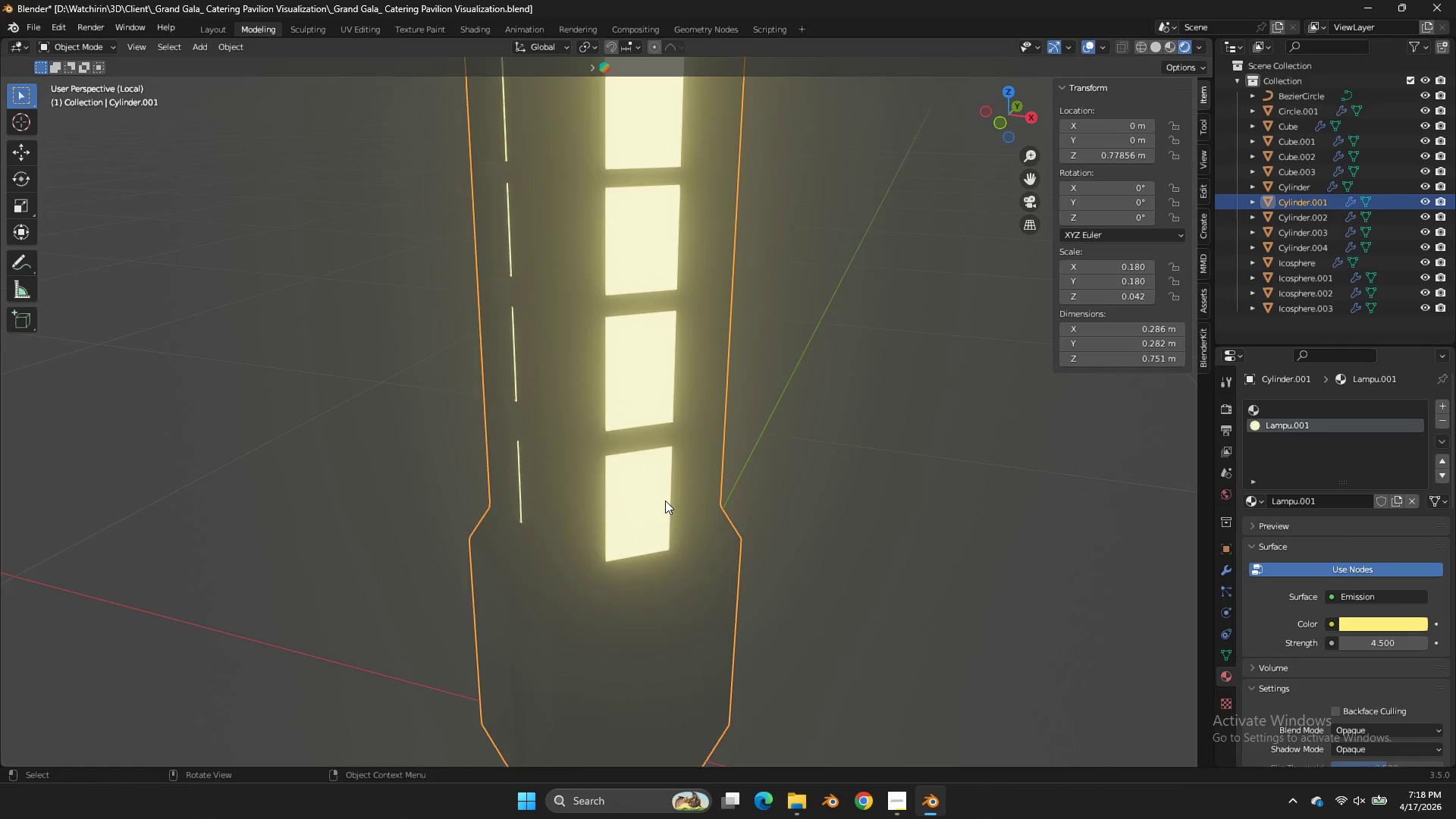 
key(Tab)
 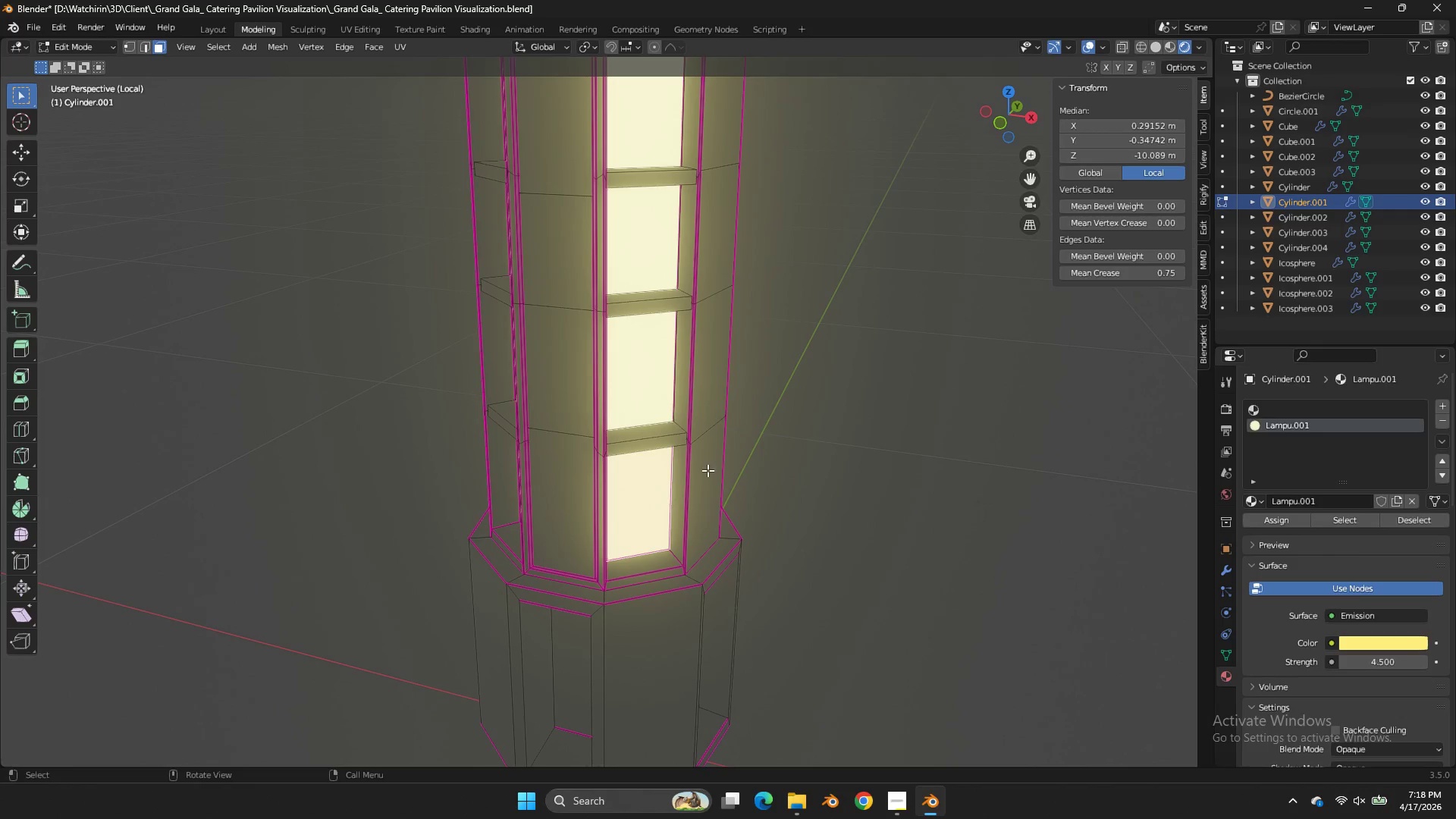 
hold_key(key=ShiftLeft, duration=0.78)
 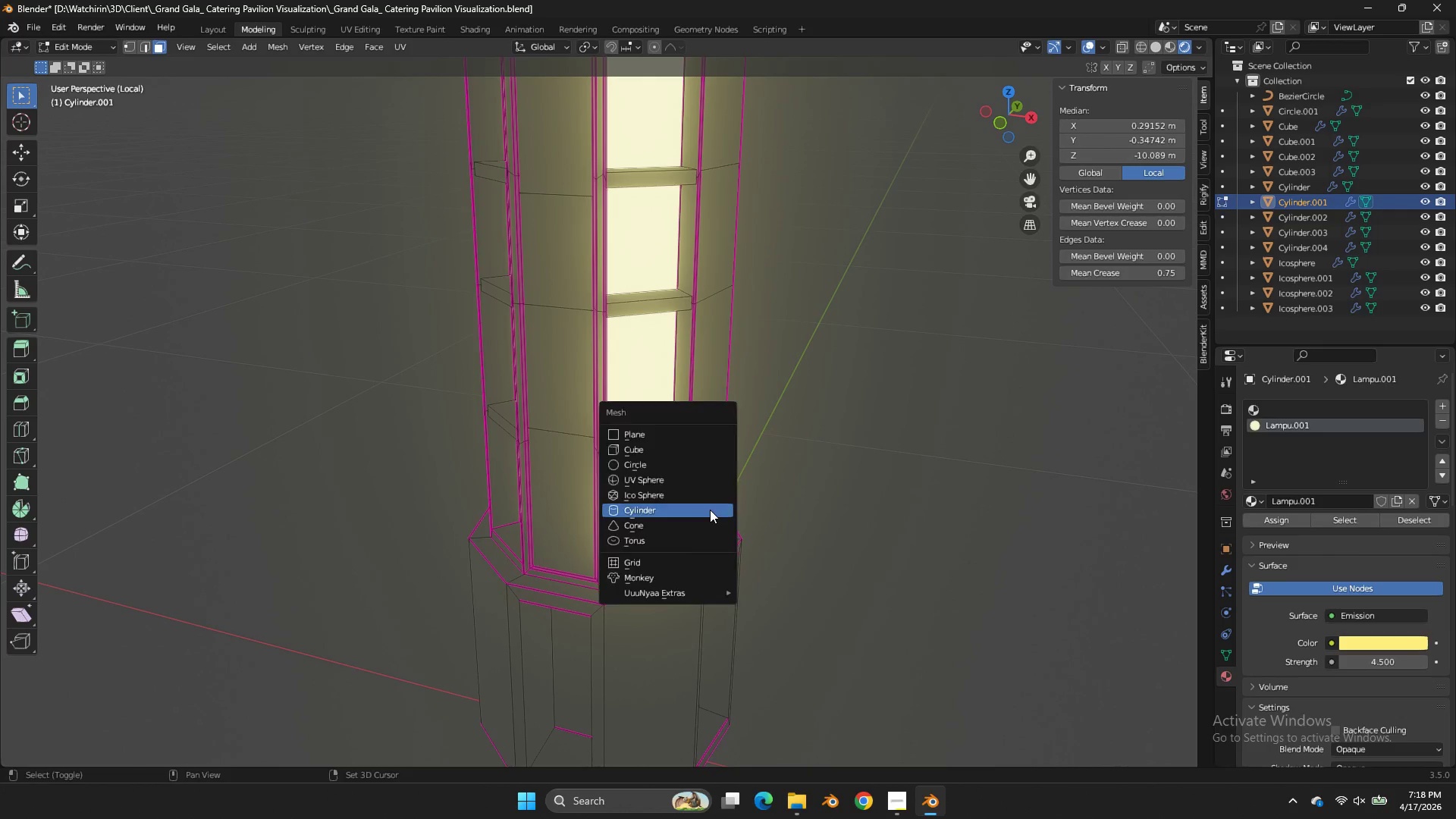 
hold_key(key=S, duration=0.67)
 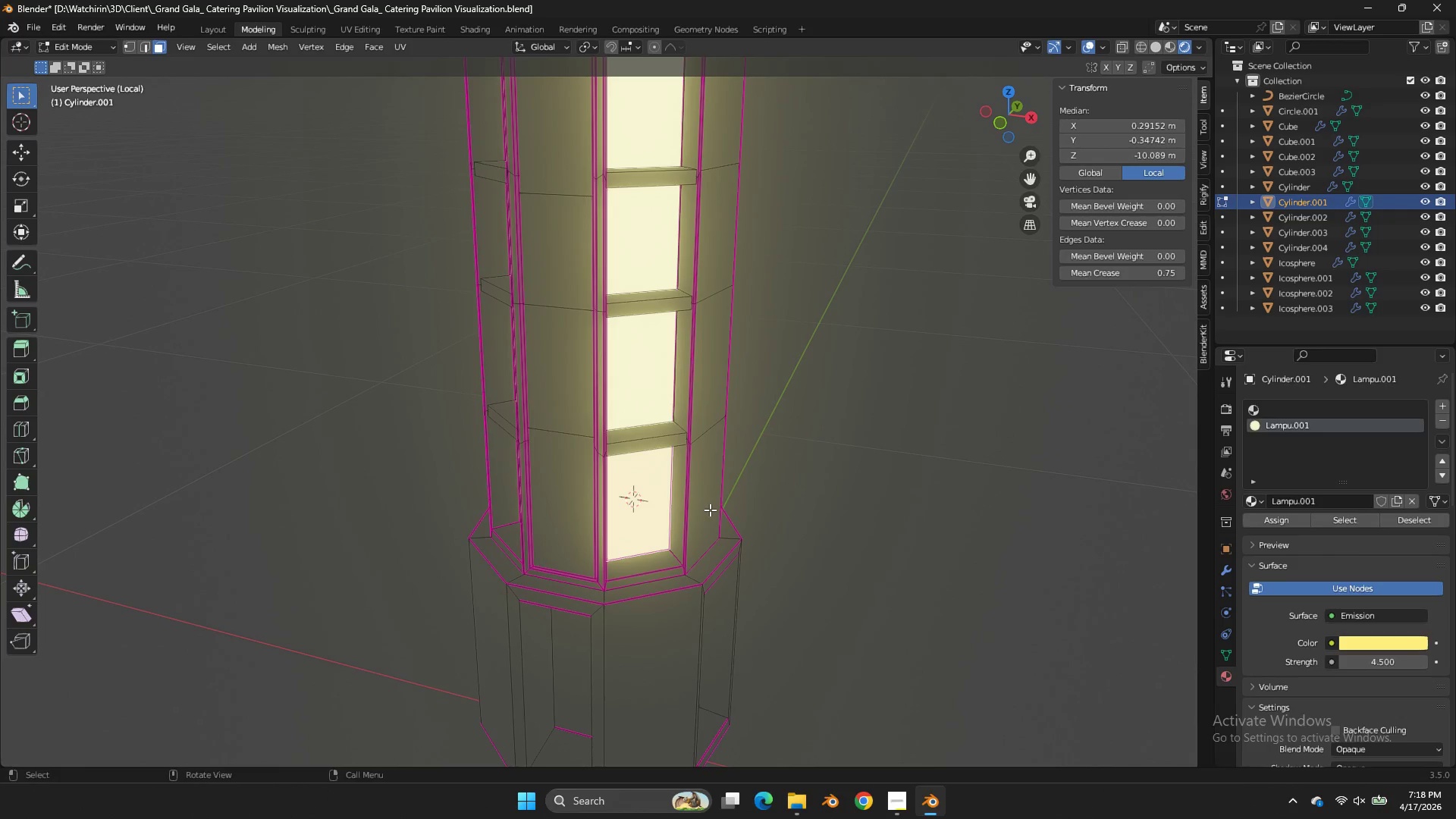 
key(Shift+ShiftLeft)
 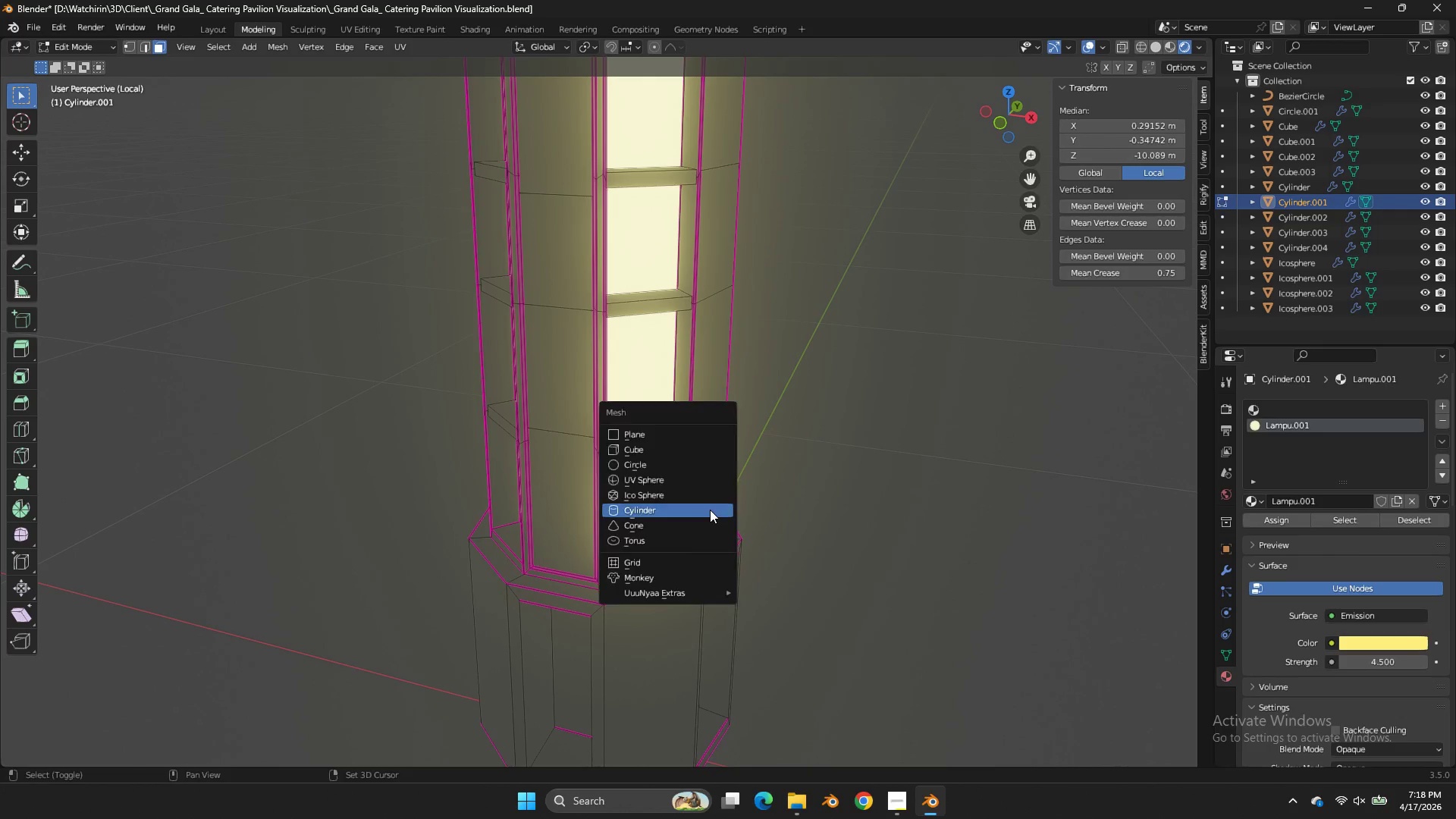 
key(Shift+A)
 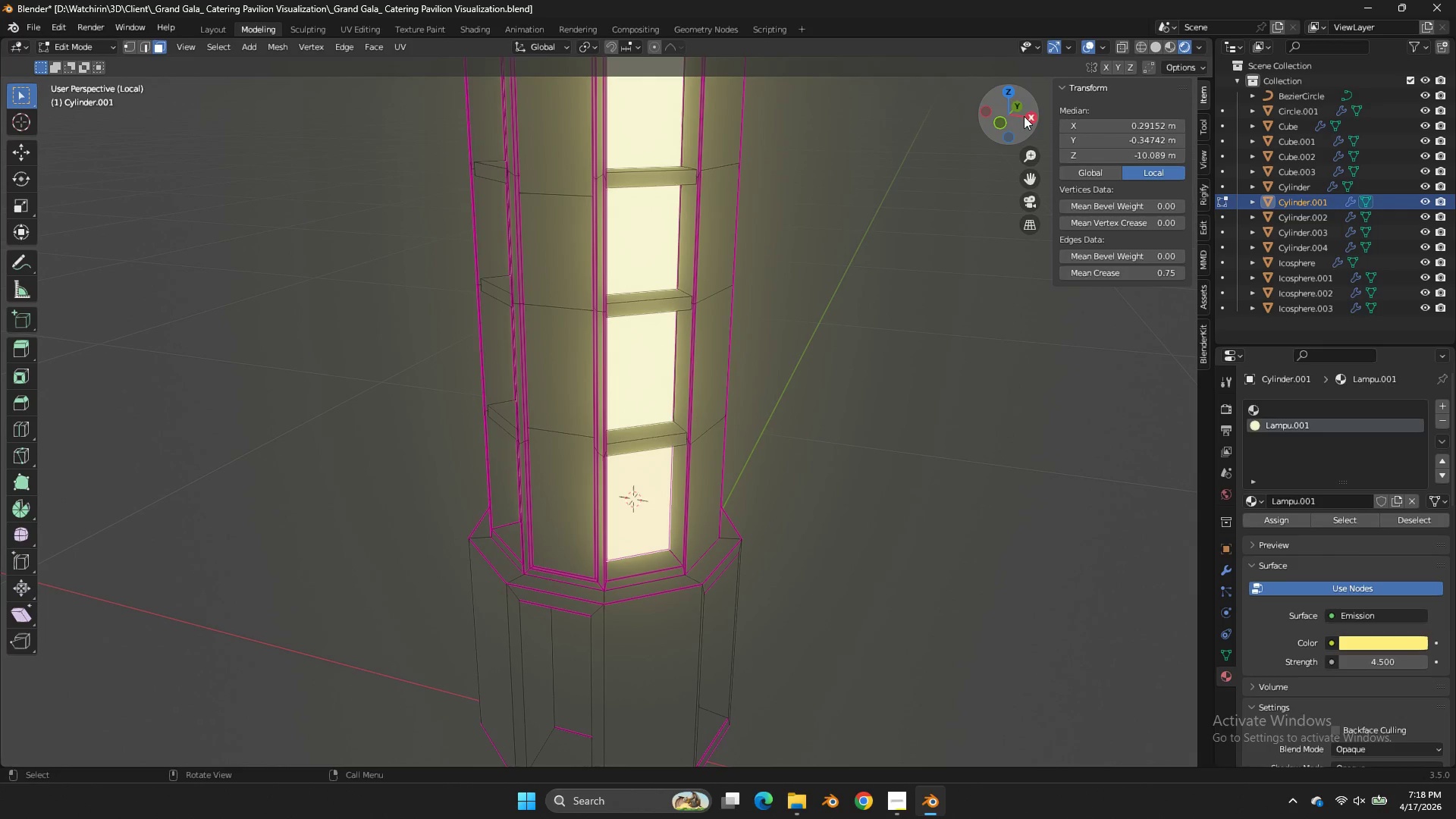 
double_click([1016, 95])
 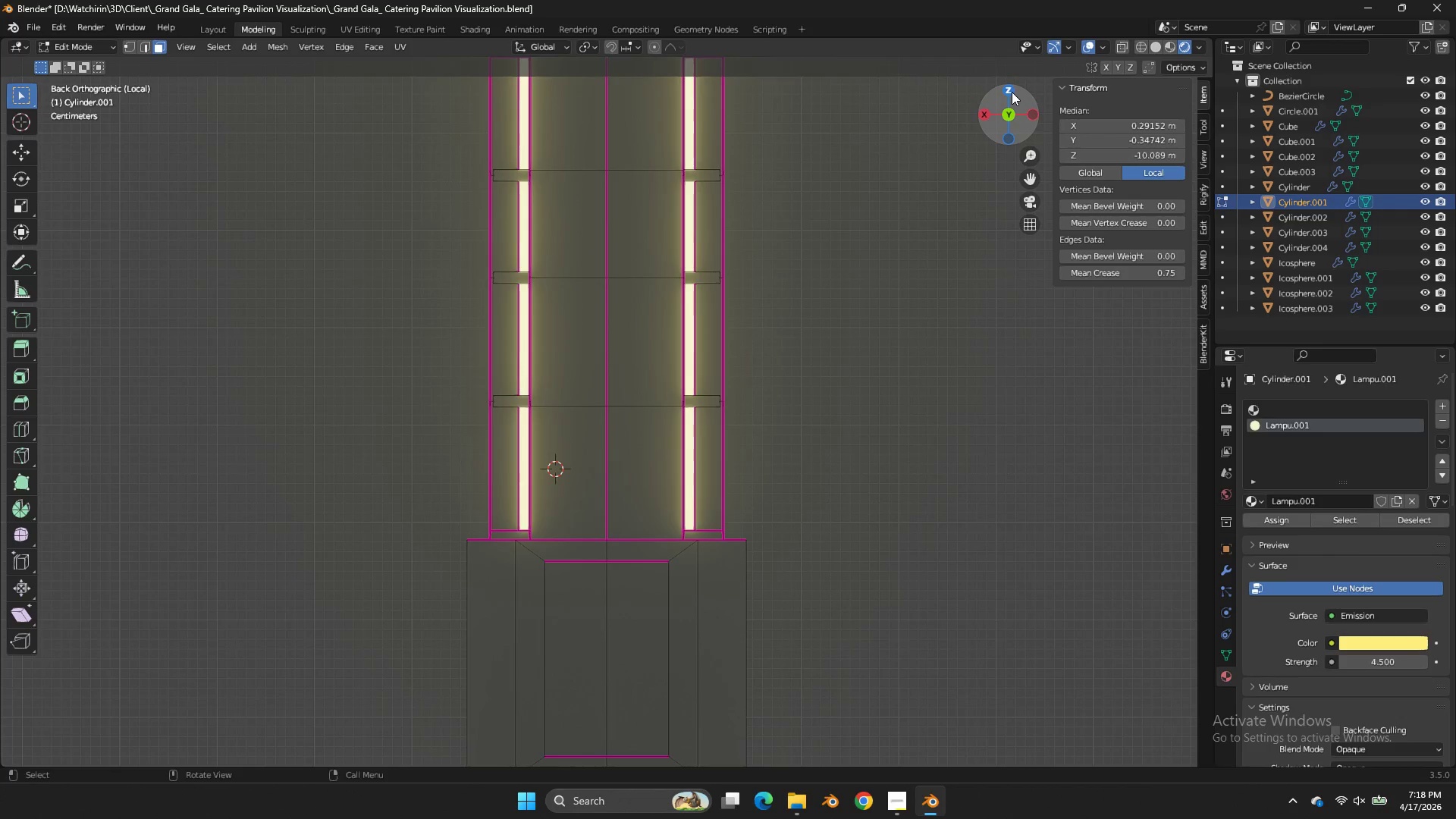 
triple_click([1012, 92])
 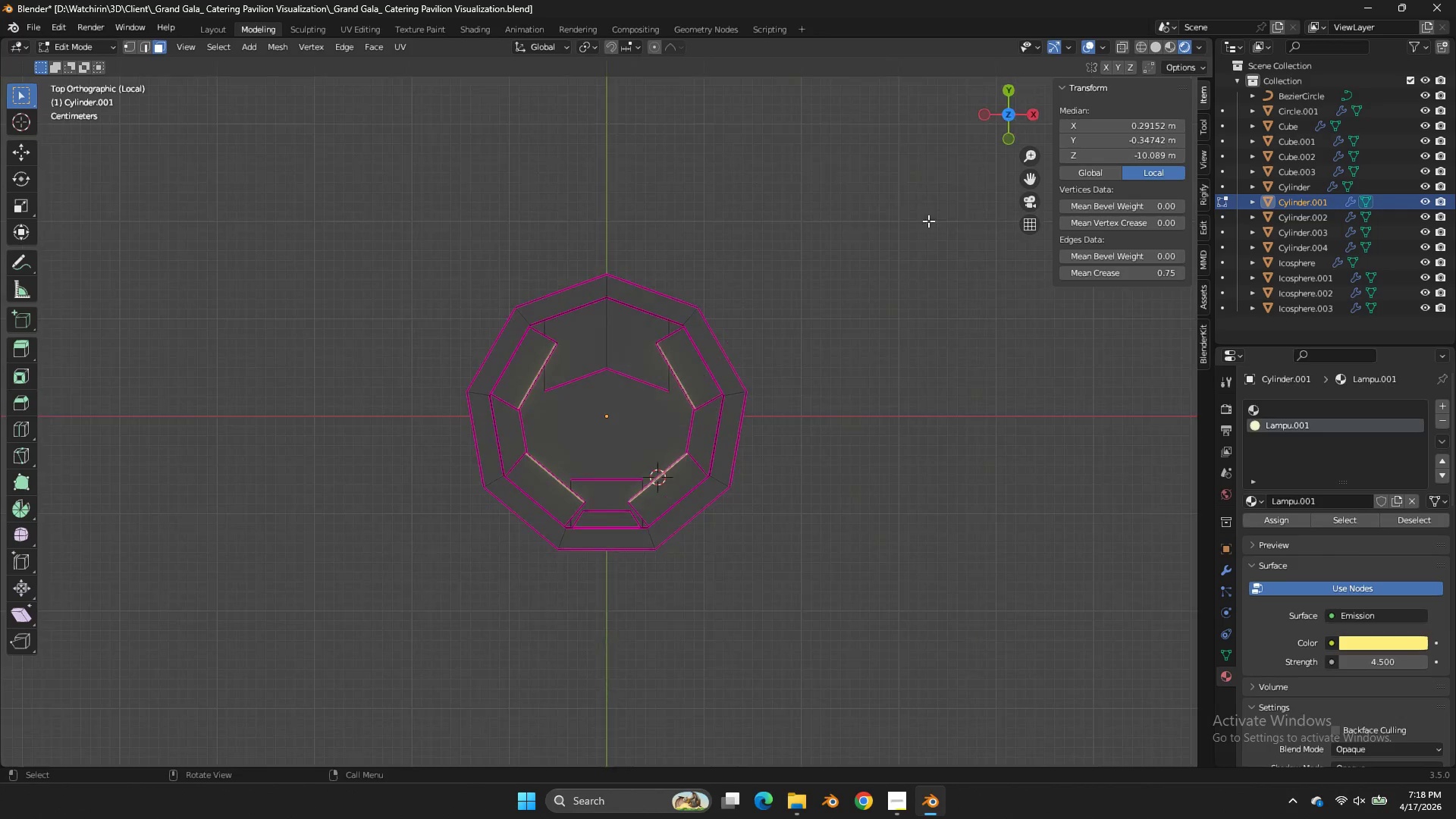 
key(Z)
 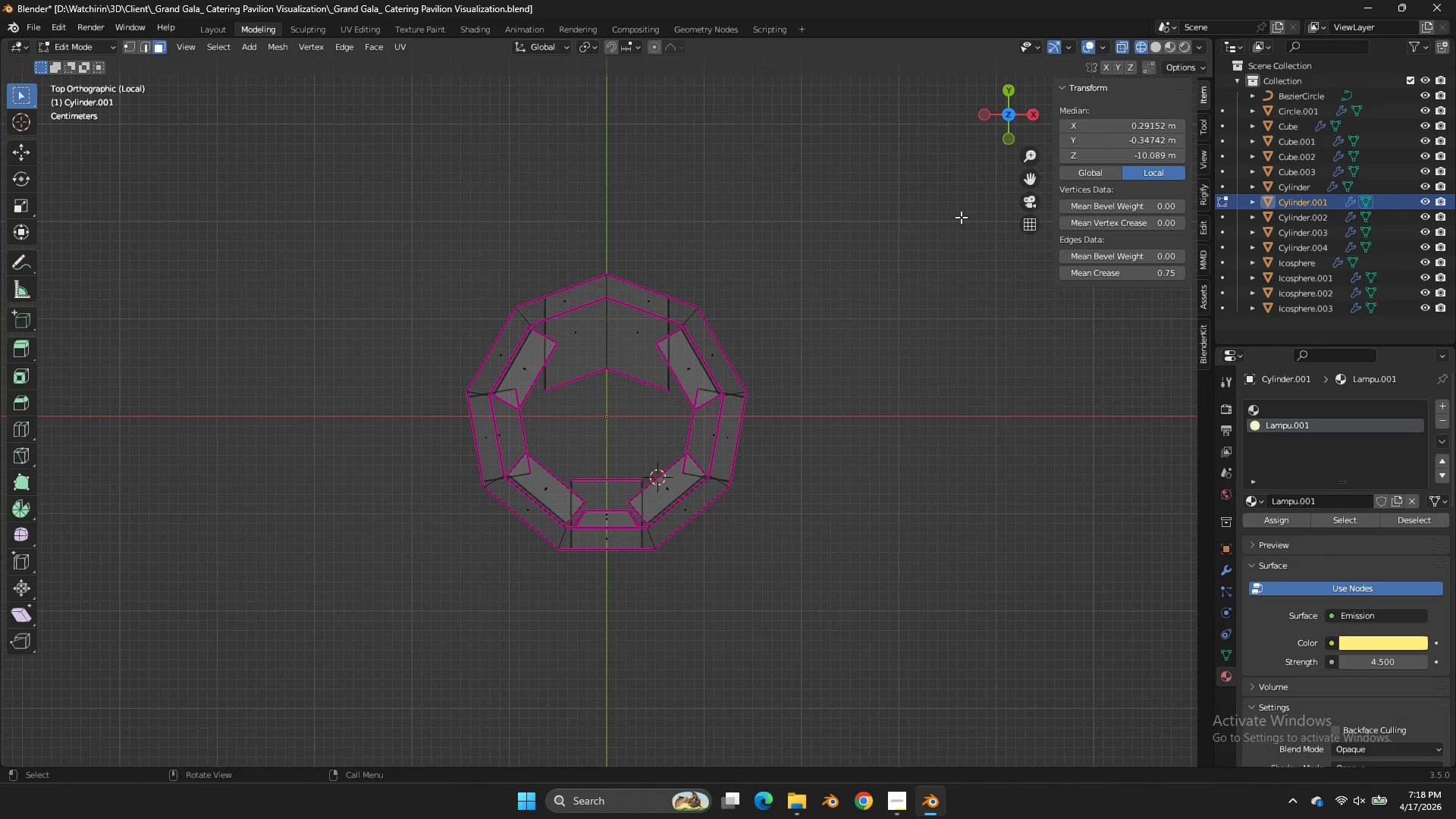 
left_click_drag(start_coordinate=[998, 126], to_coordinate=[901, 717])
 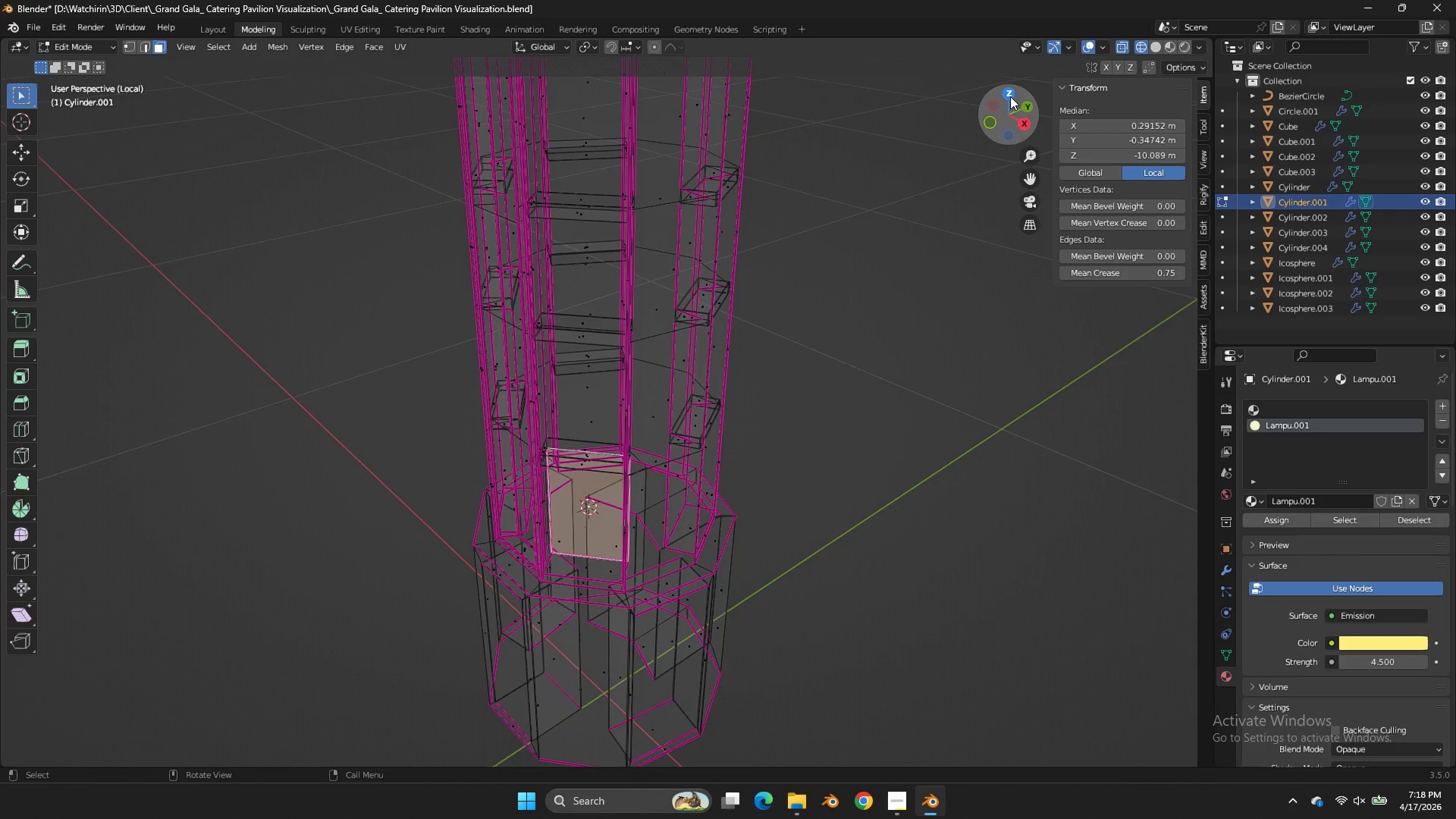 
left_click([1010, 96])
 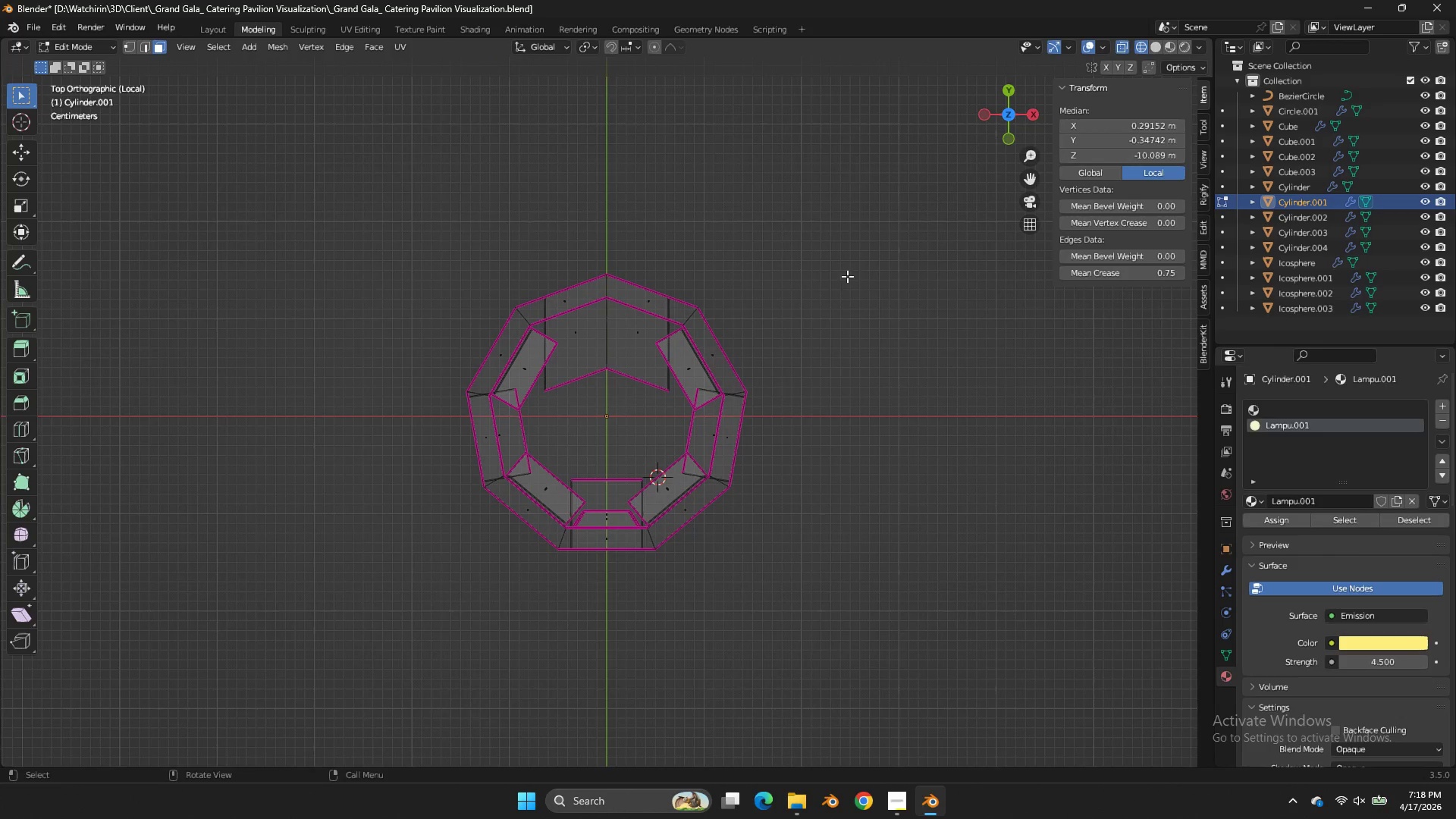 
hold_key(key=ShiftLeft, duration=0.77)
 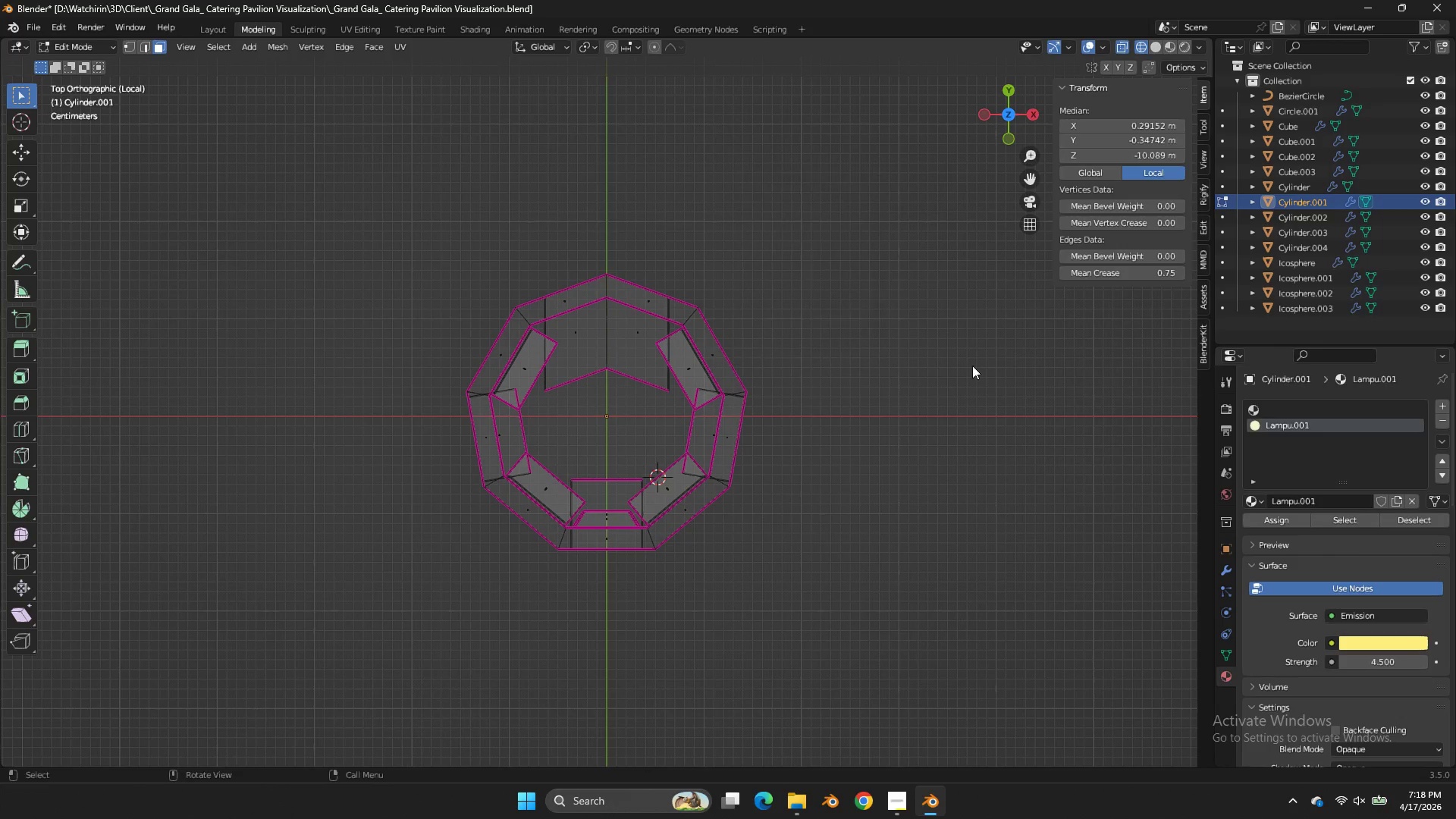 
hold_key(key=A, duration=0.44)
 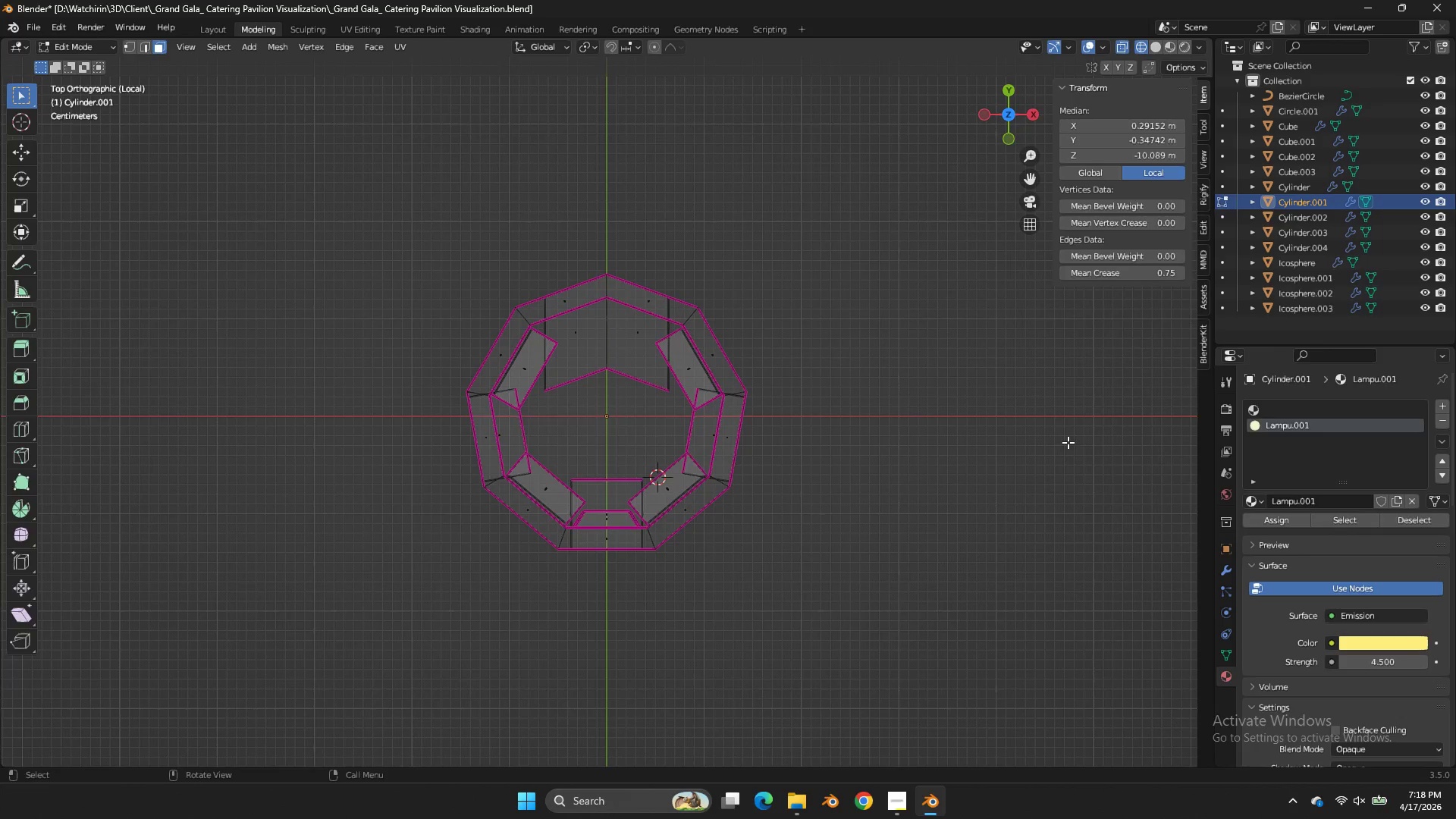 
key(Tab)
 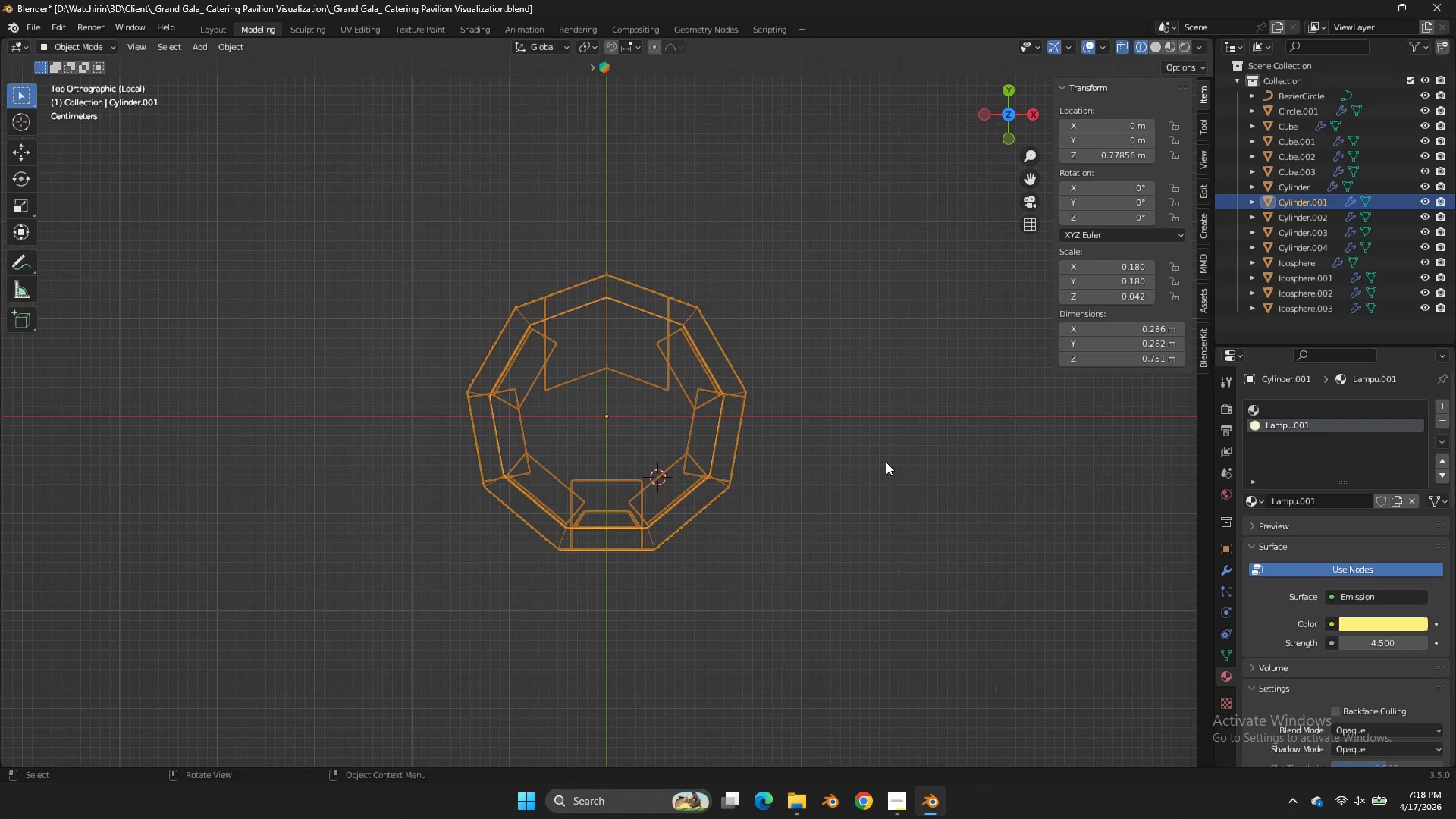 
key(Shift+A)
 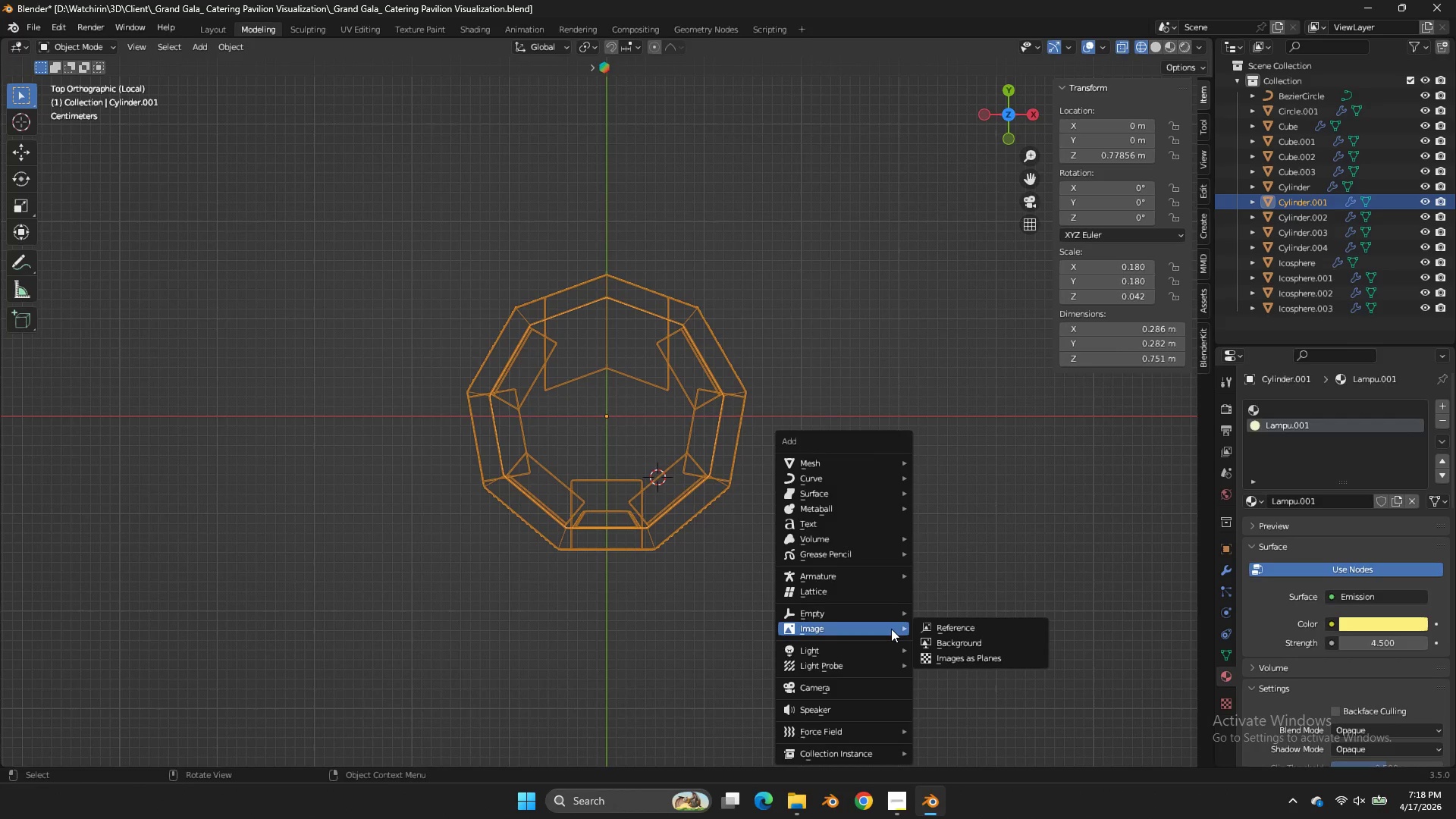 
mouse_move([852, 649])
 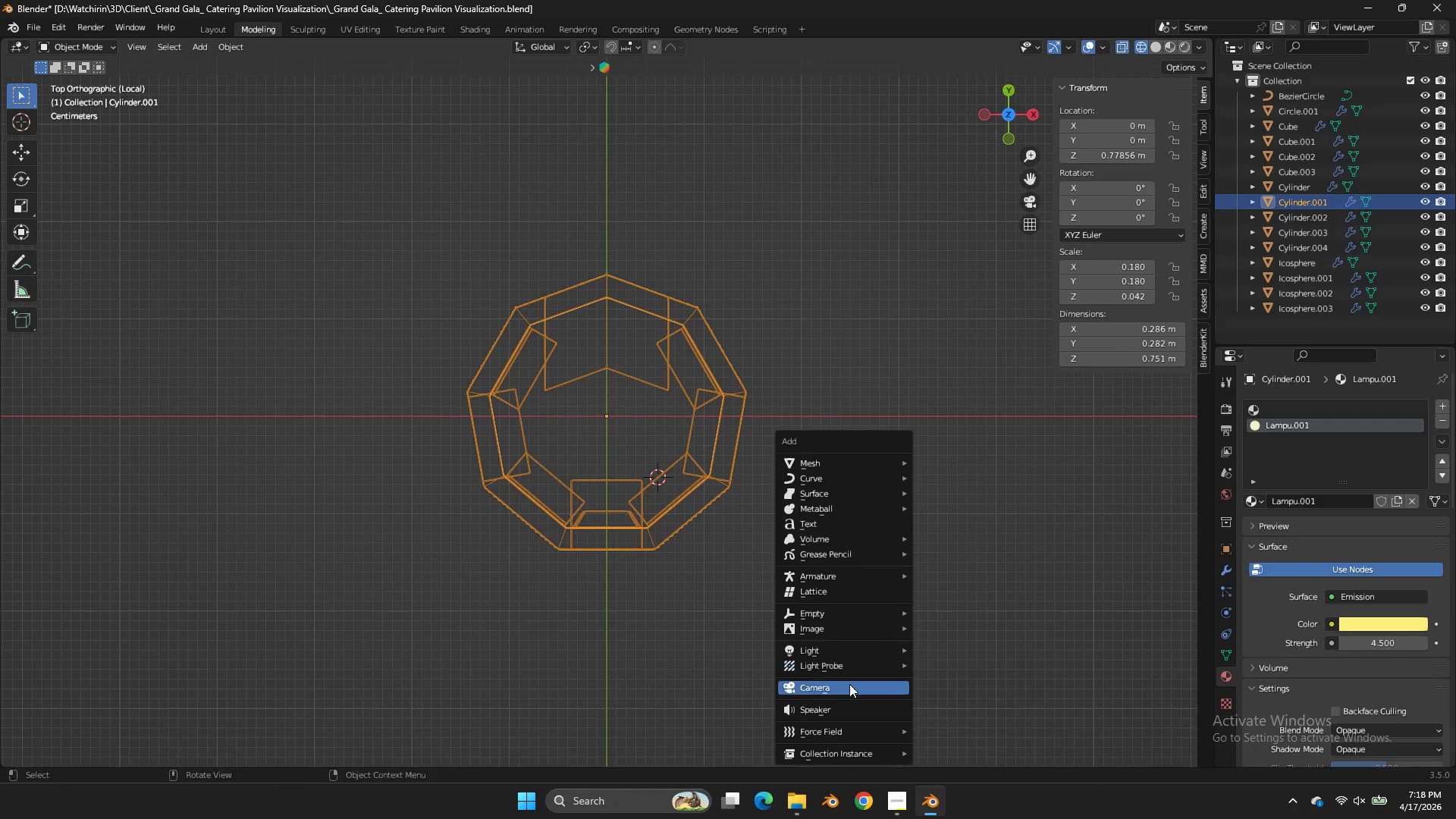 
mouse_move([857, 677])
 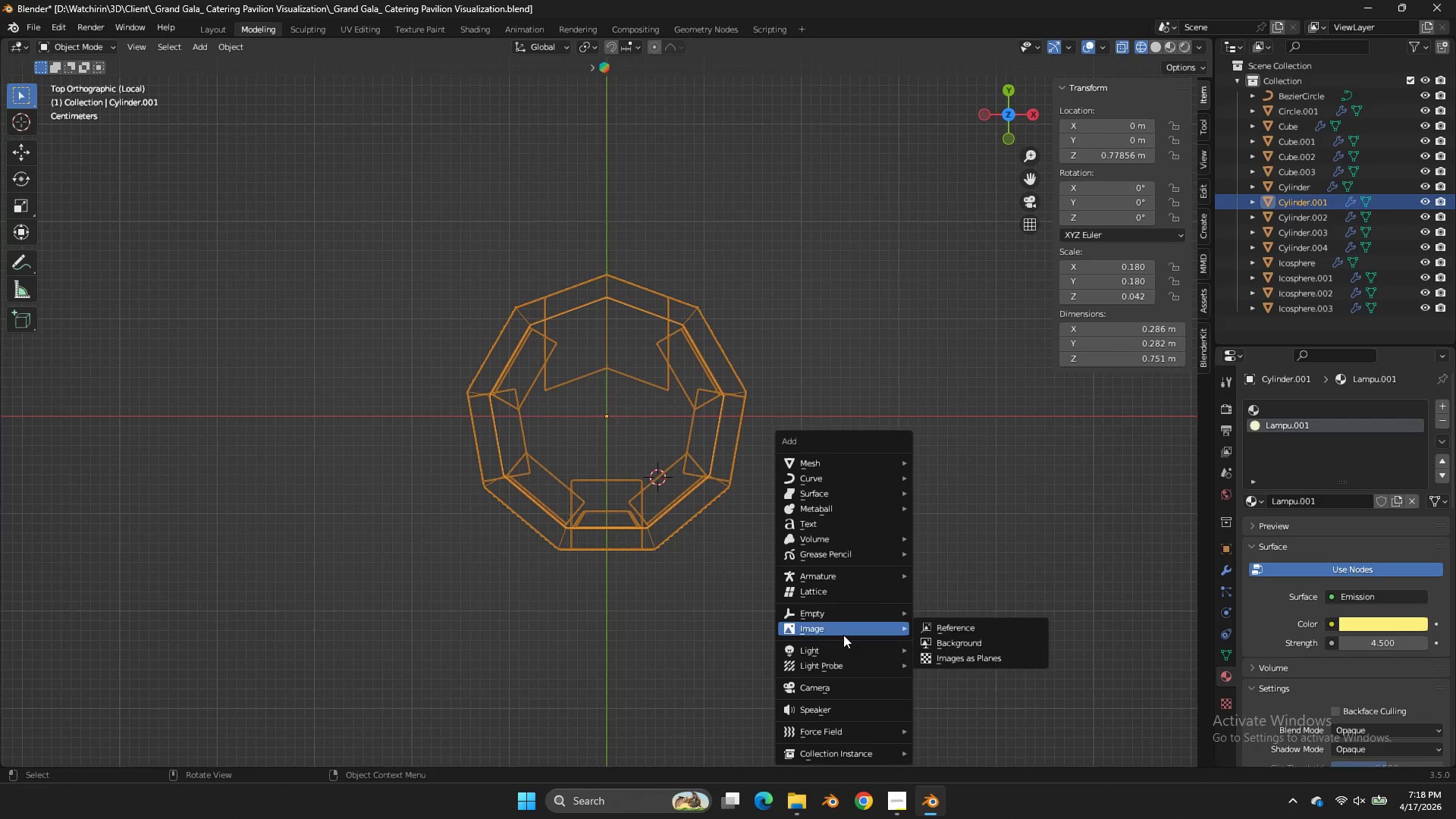 
left_click([842, 648])
 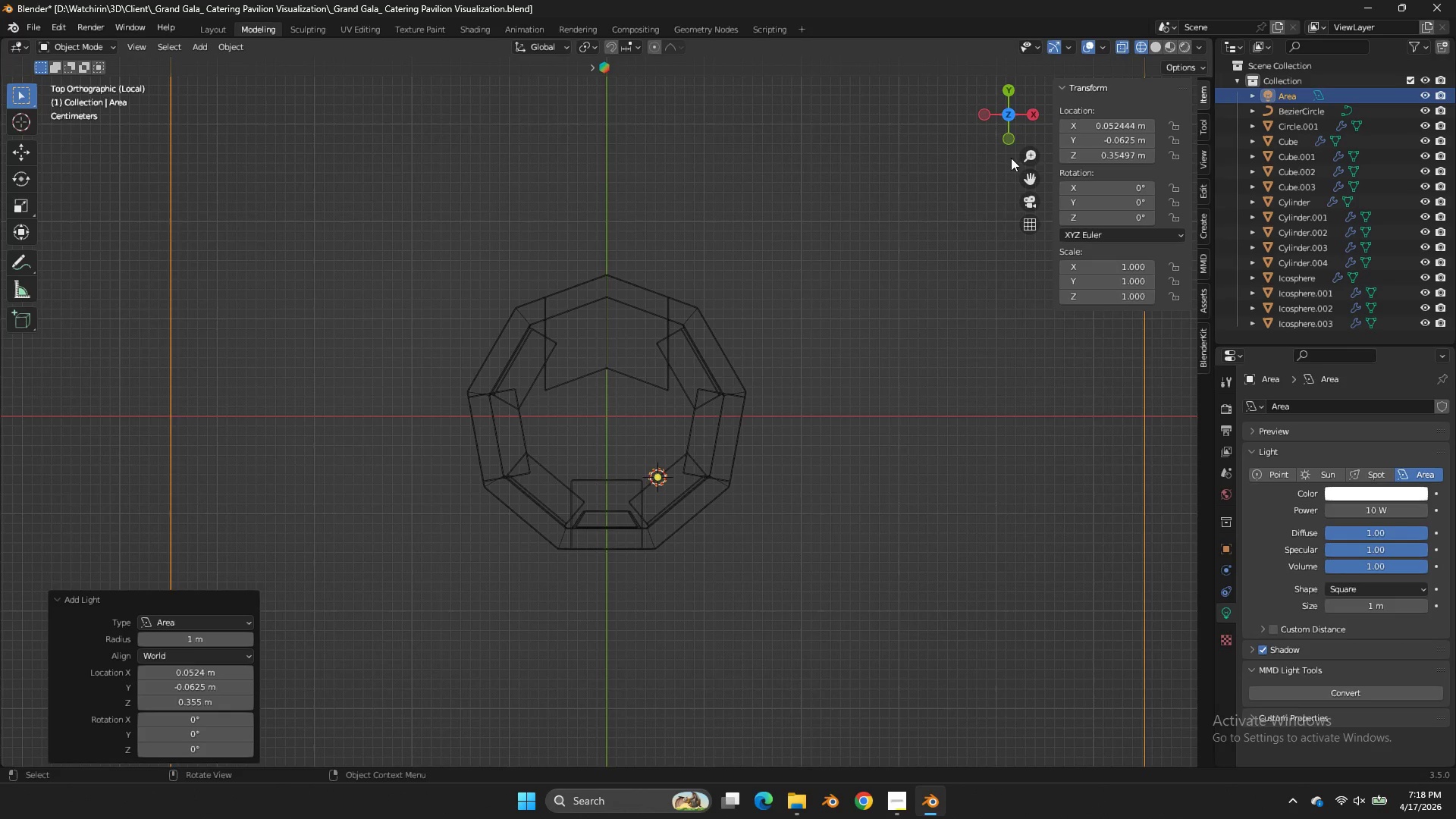 
scroll: coordinate [1013, 127], scroll_direction: down, amount: 5.0
 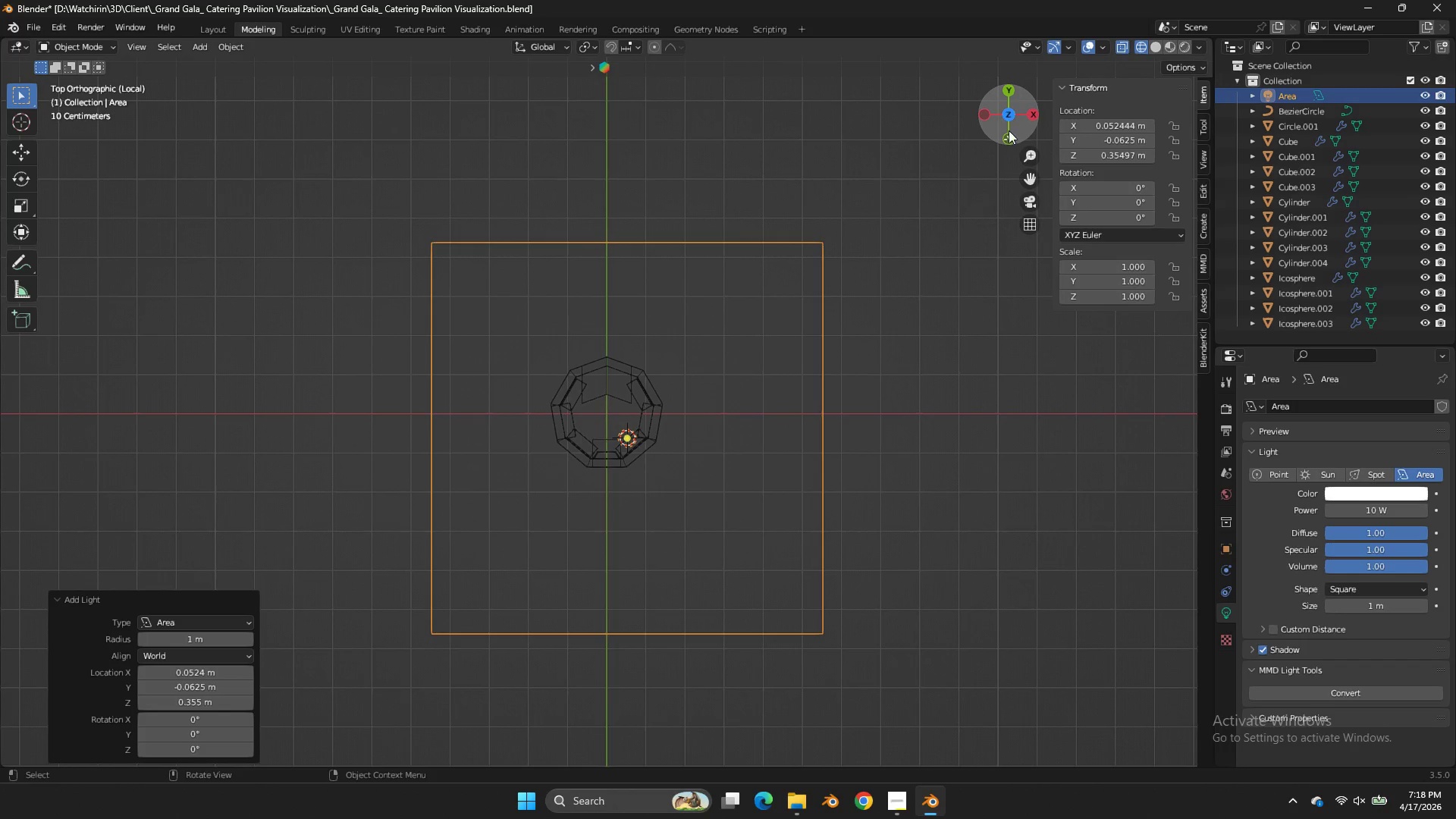 
left_click([1009, 136])
 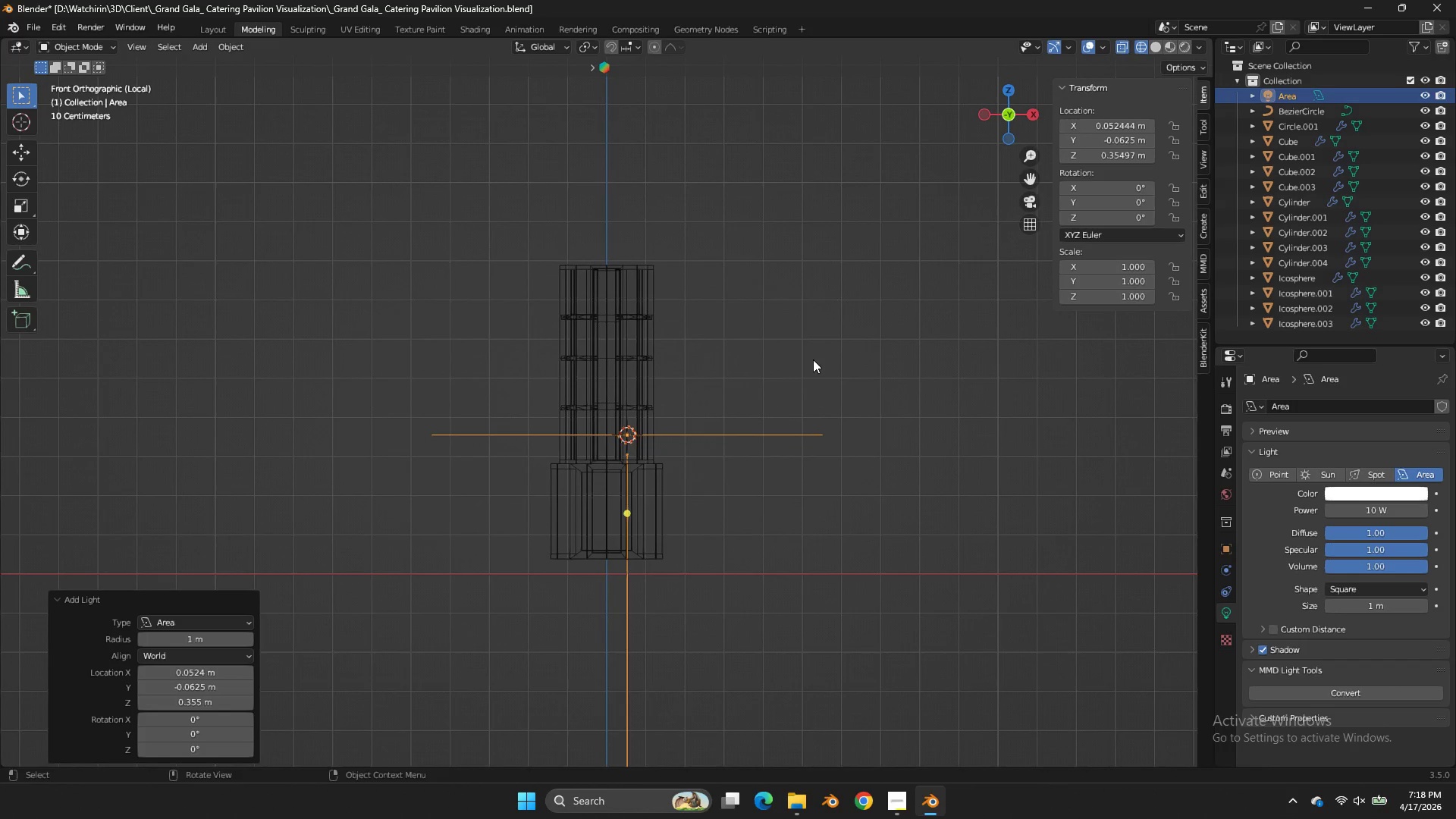 
key(R)
 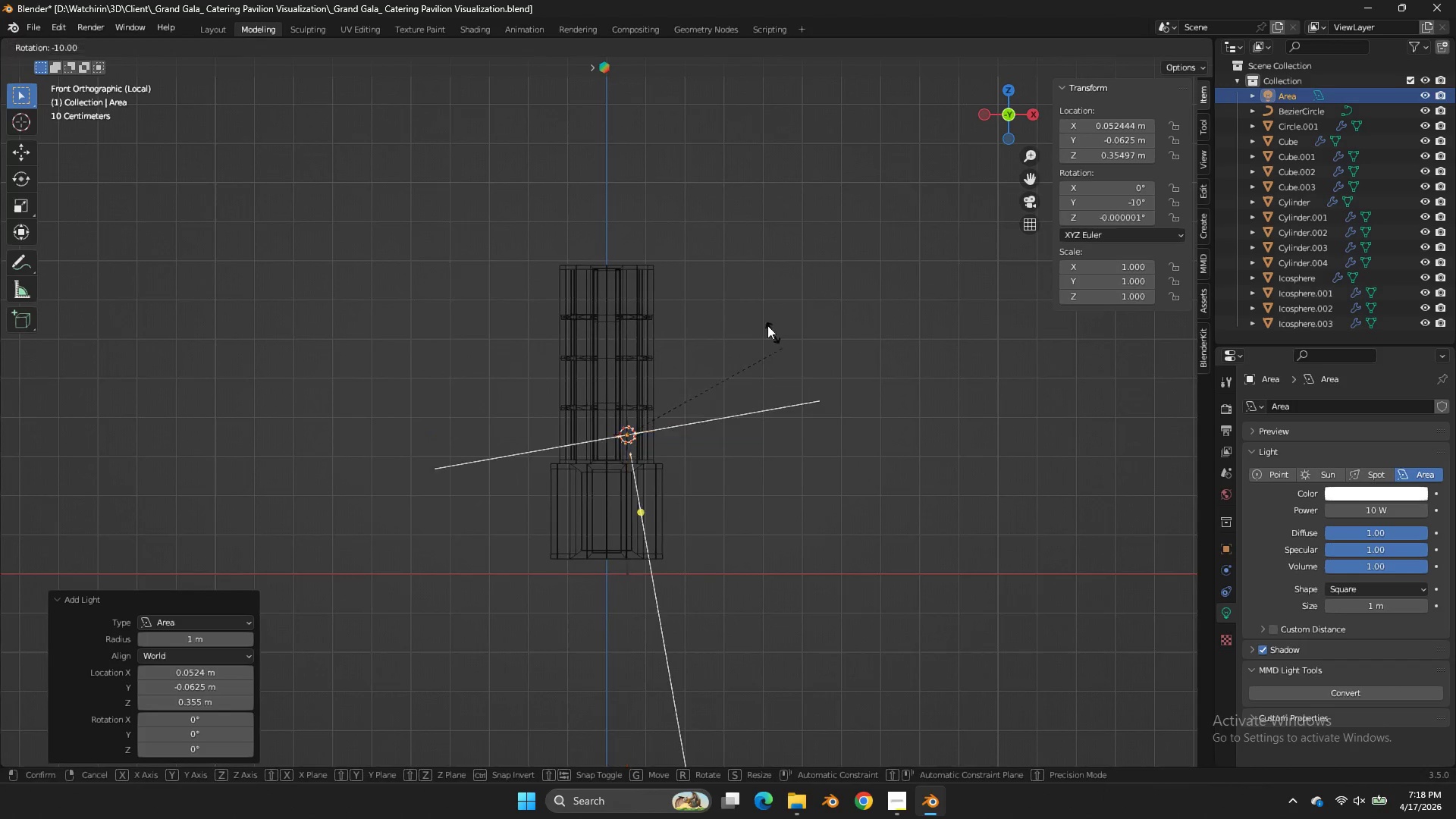 
hold_key(key=ControlLeft, duration=1.52)
 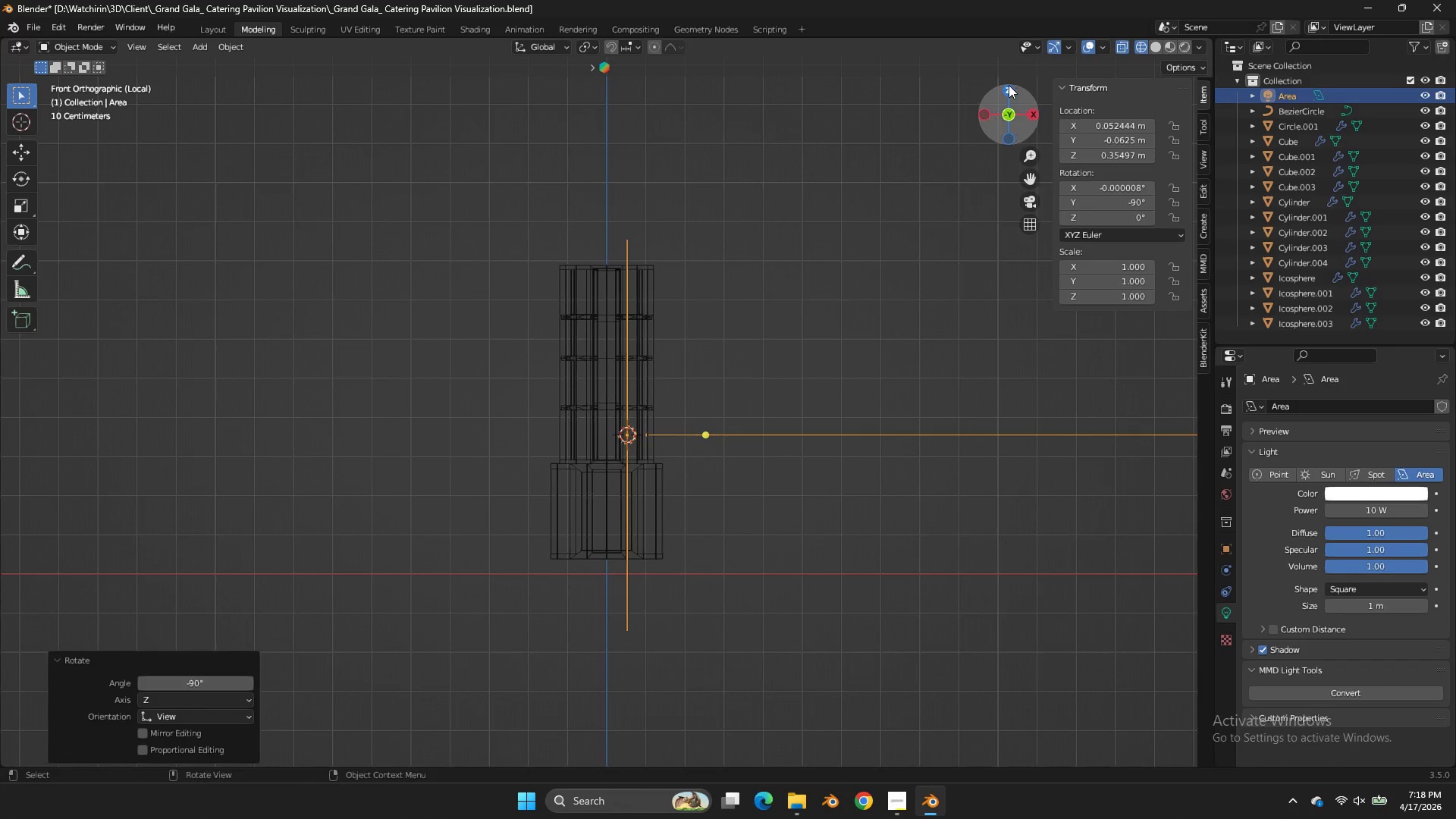 
left_click([1009, 85])
 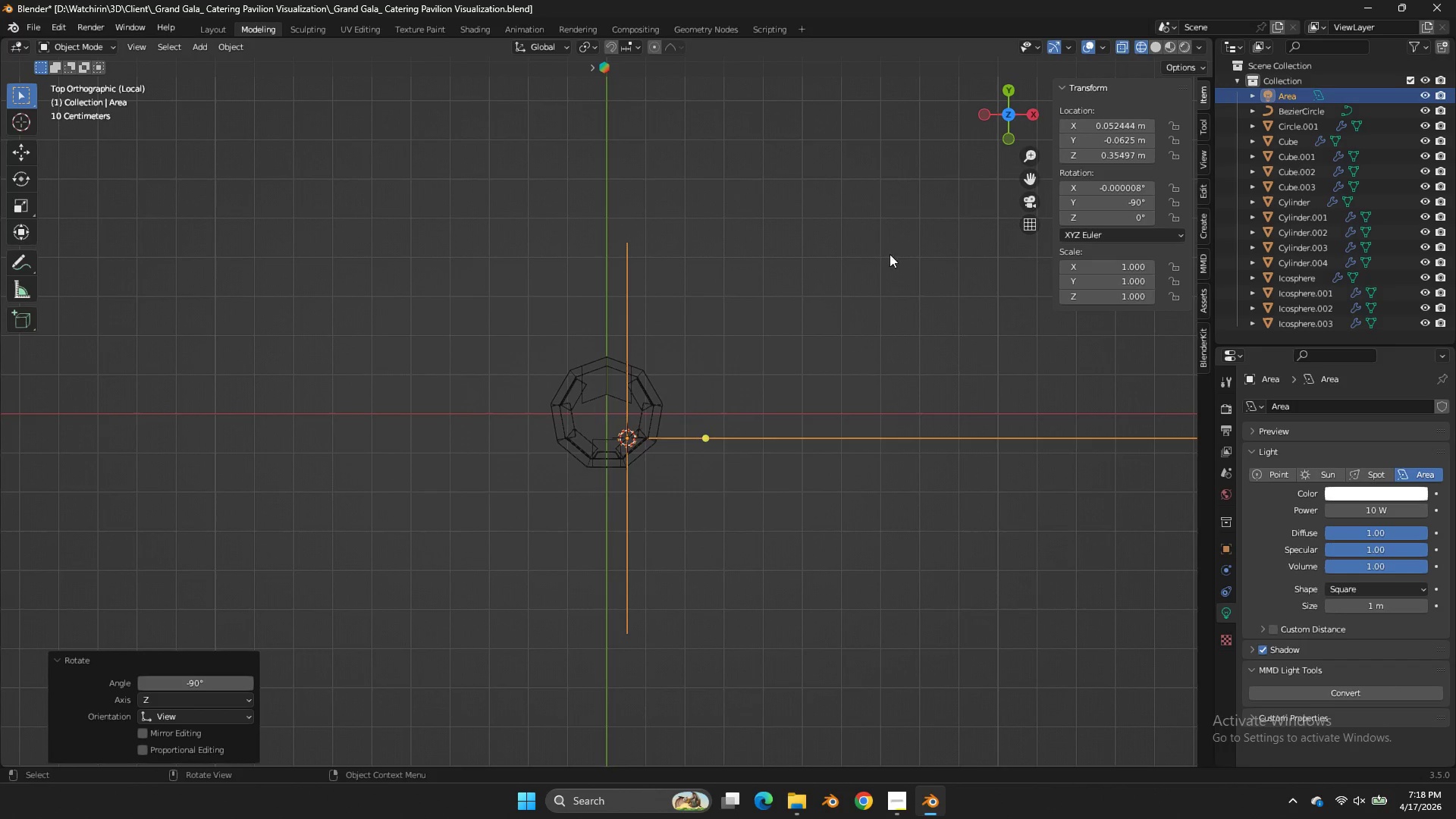 
scroll: coordinate [886, 263], scroll_direction: up, amount: 7.0
 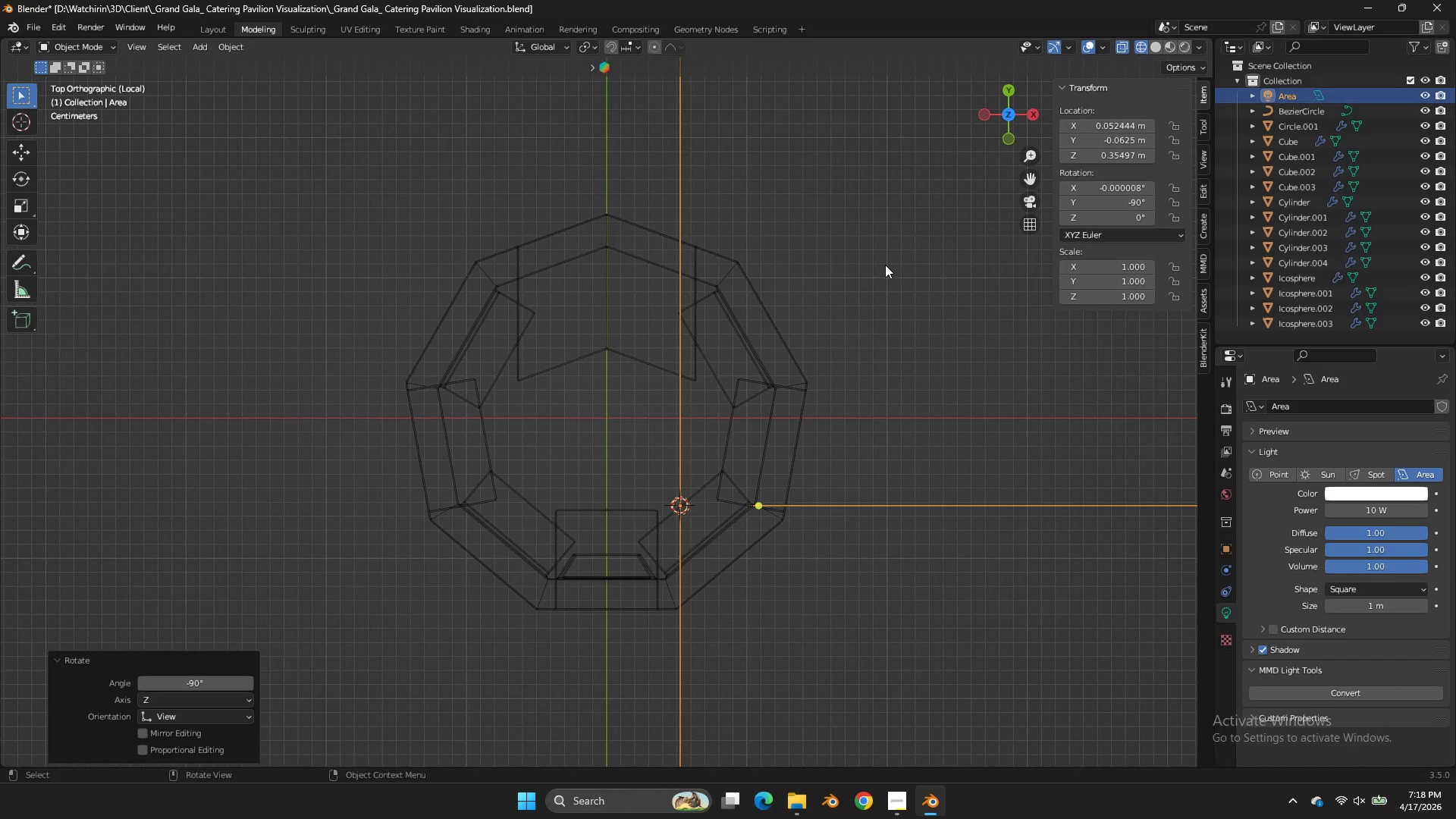 
key(R)
 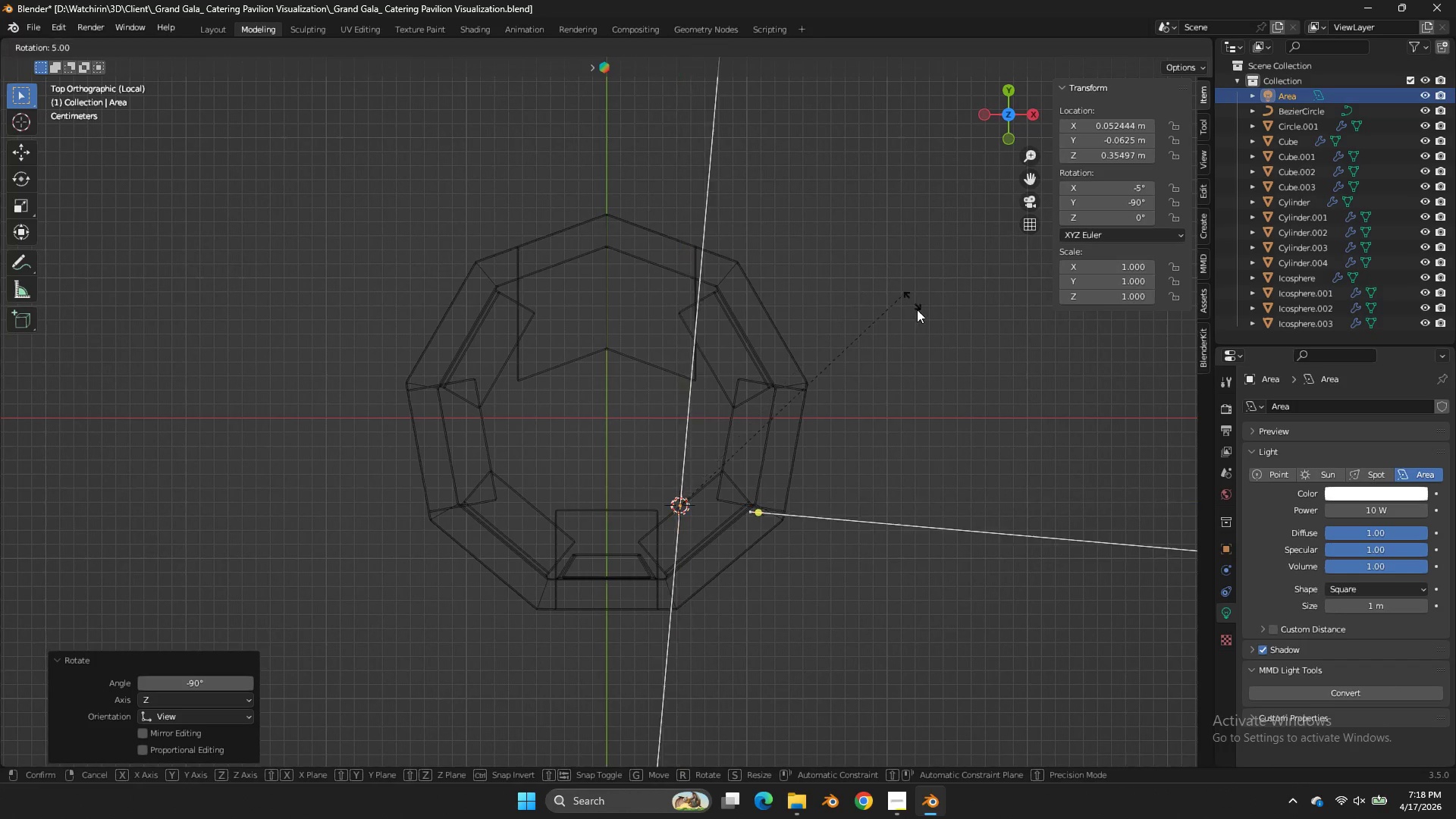 
hold_key(key=ControlLeft, duration=1.69)
left_click([984, 503])
 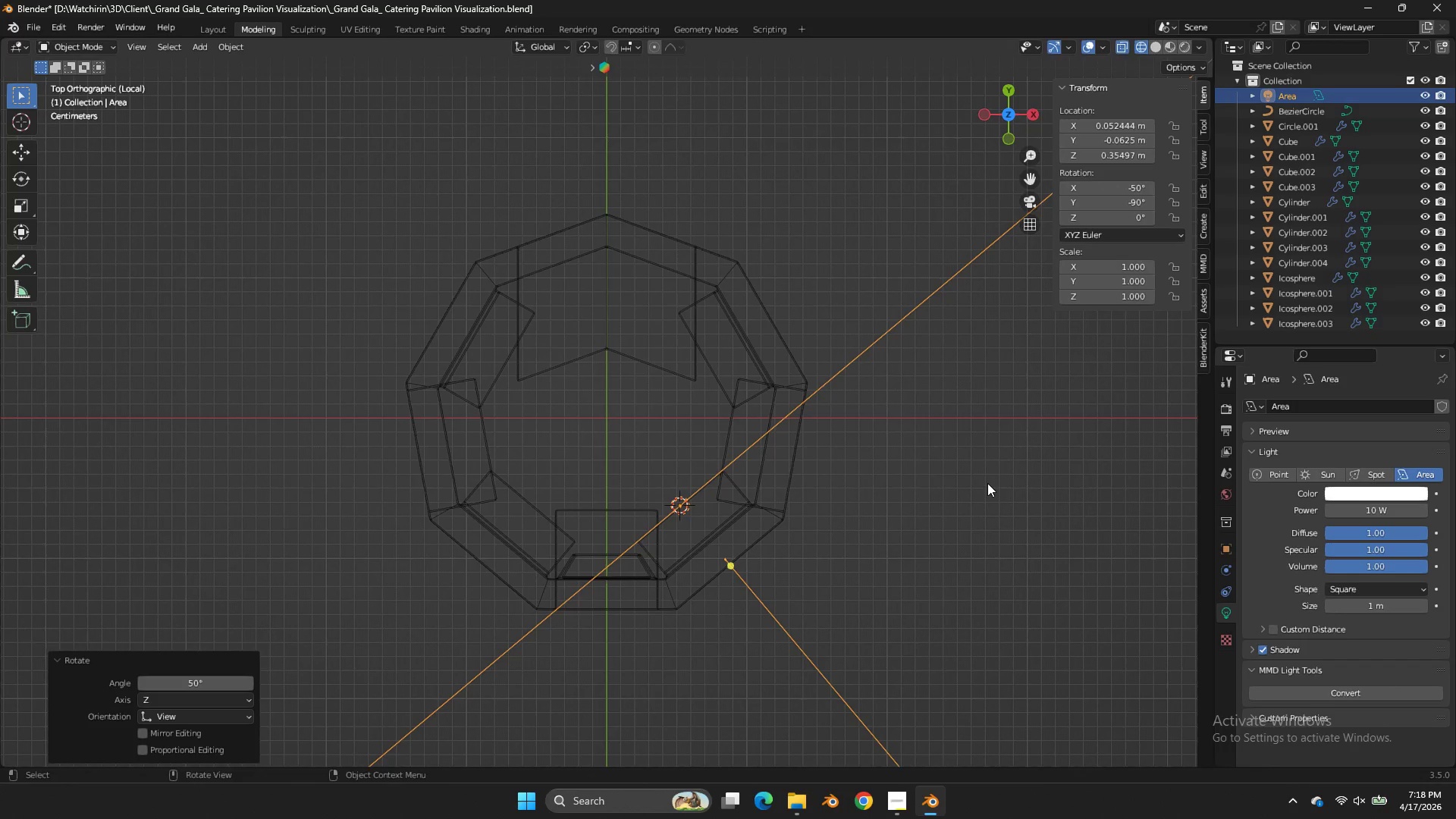 
key(S)
 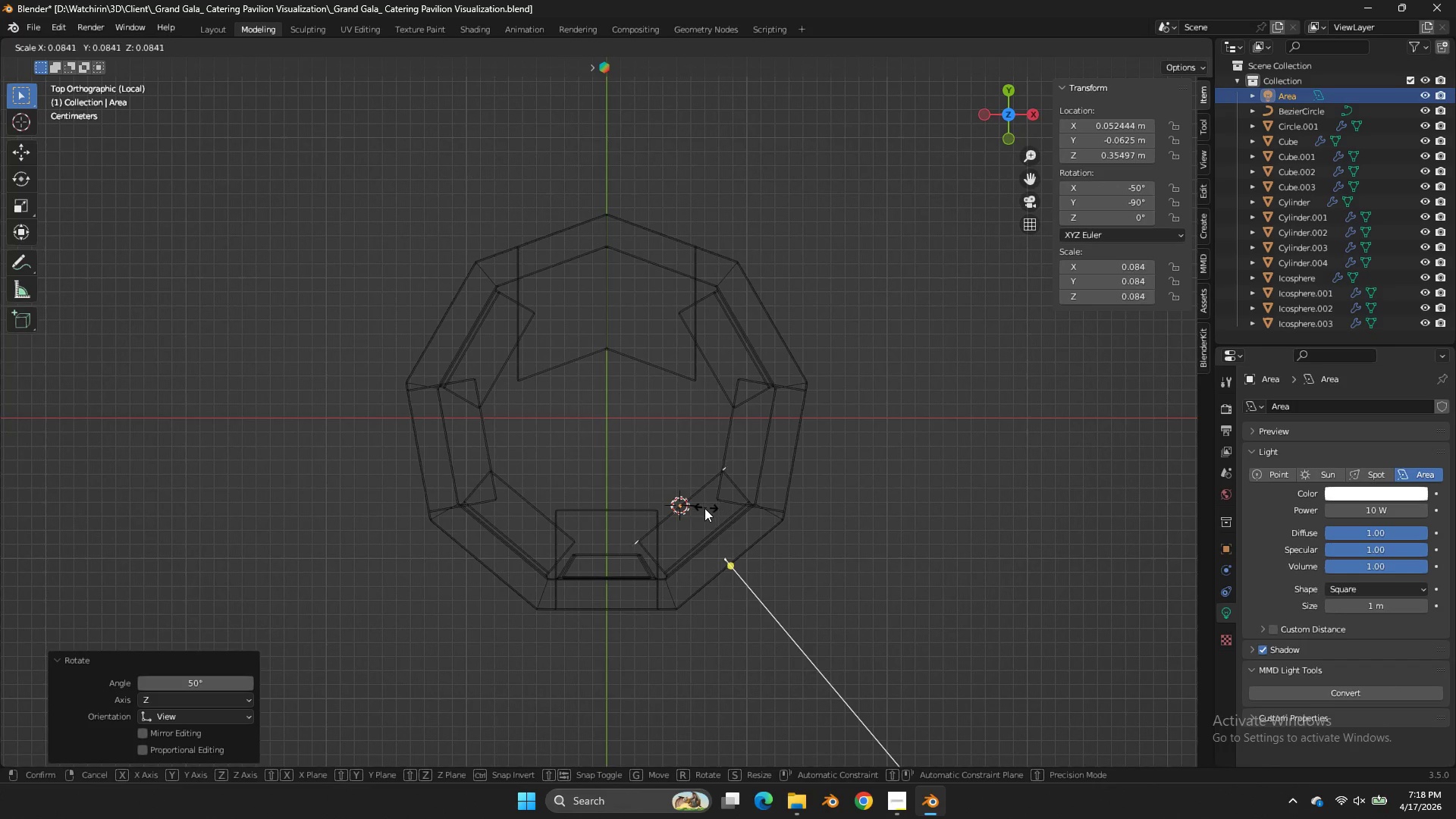 
left_click([704, 509])
 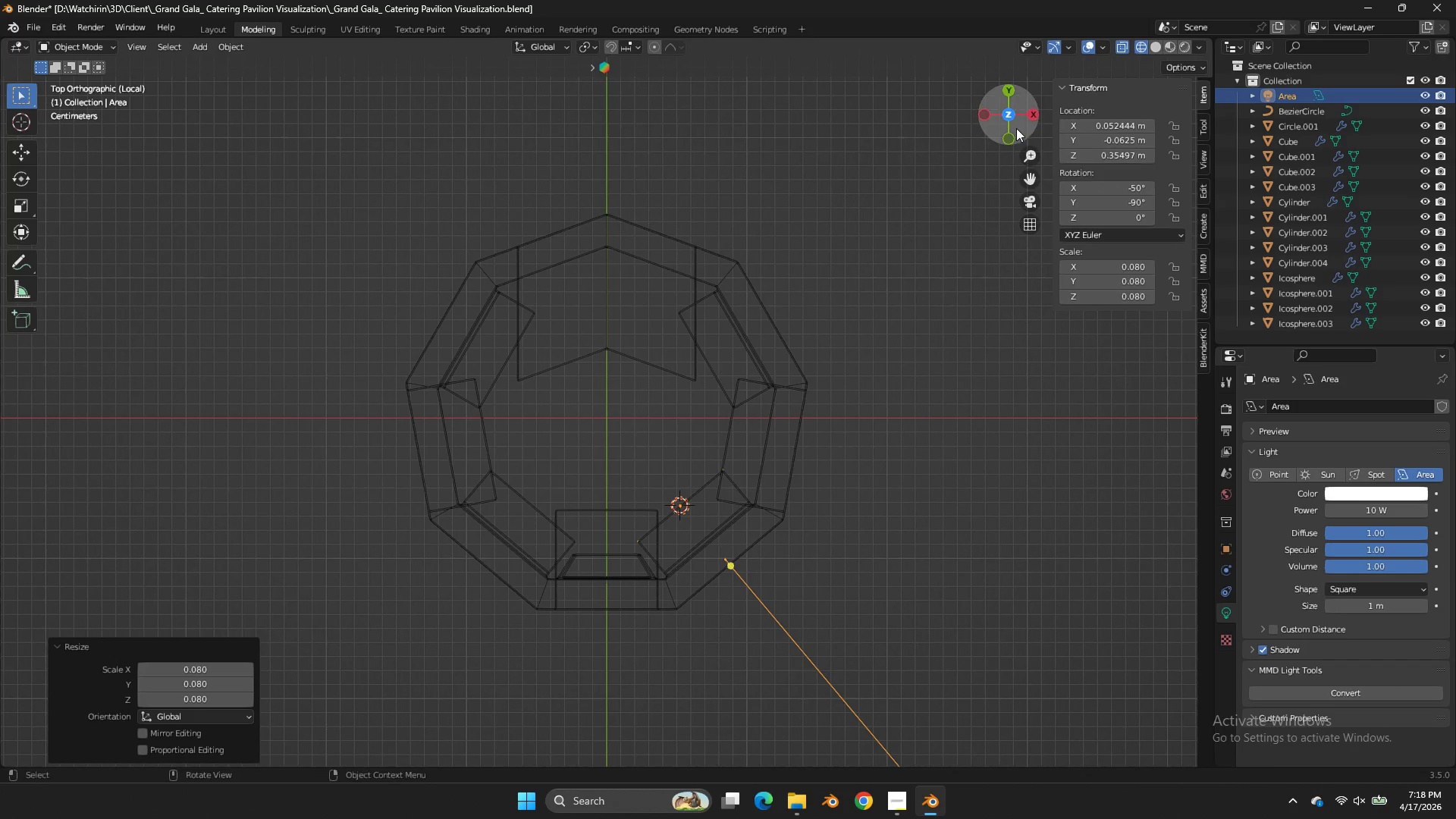 
left_click_drag(start_coordinate=[1014, 127], to_coordinate=[981, 662])
 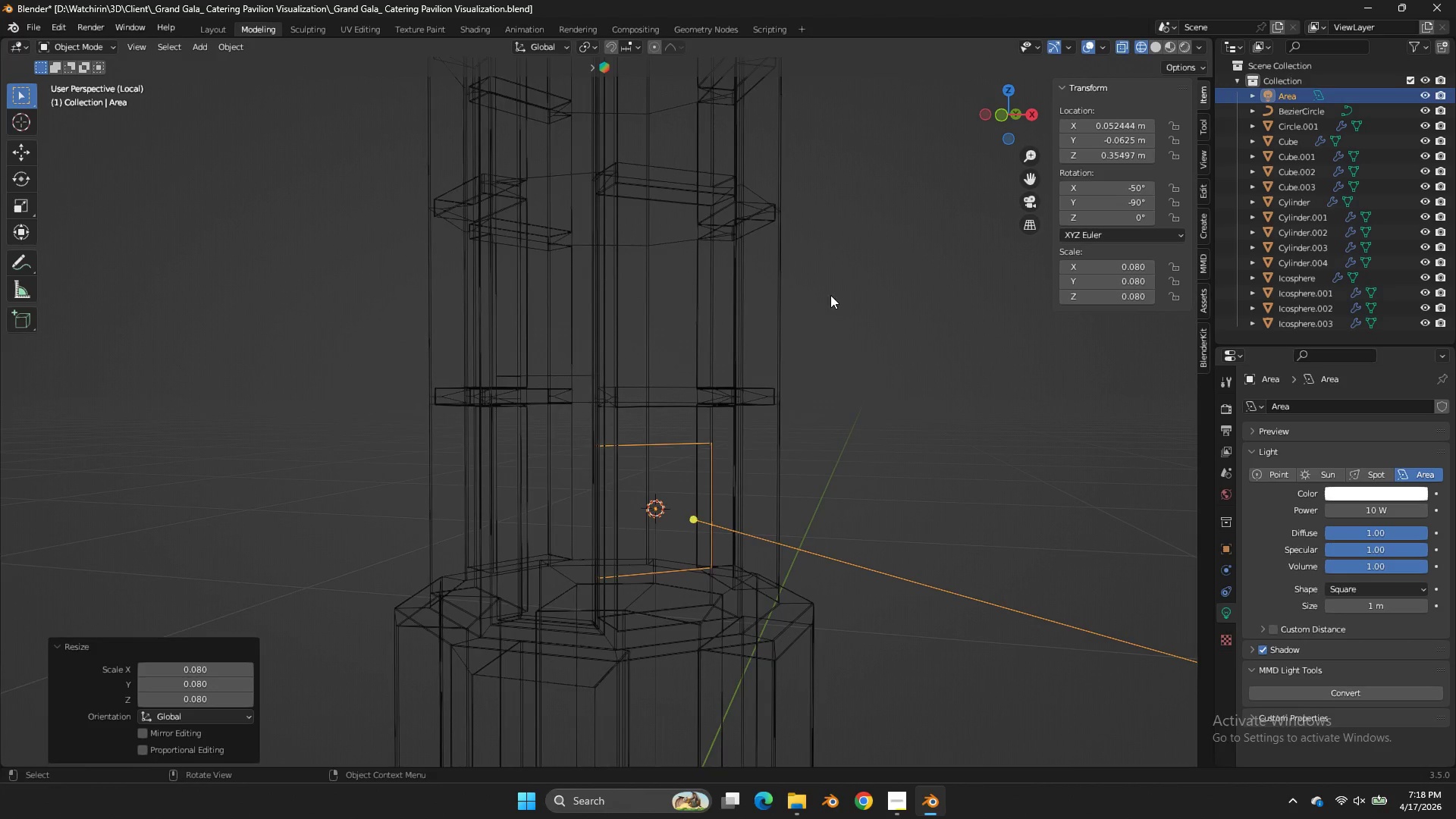 
type(zz)
 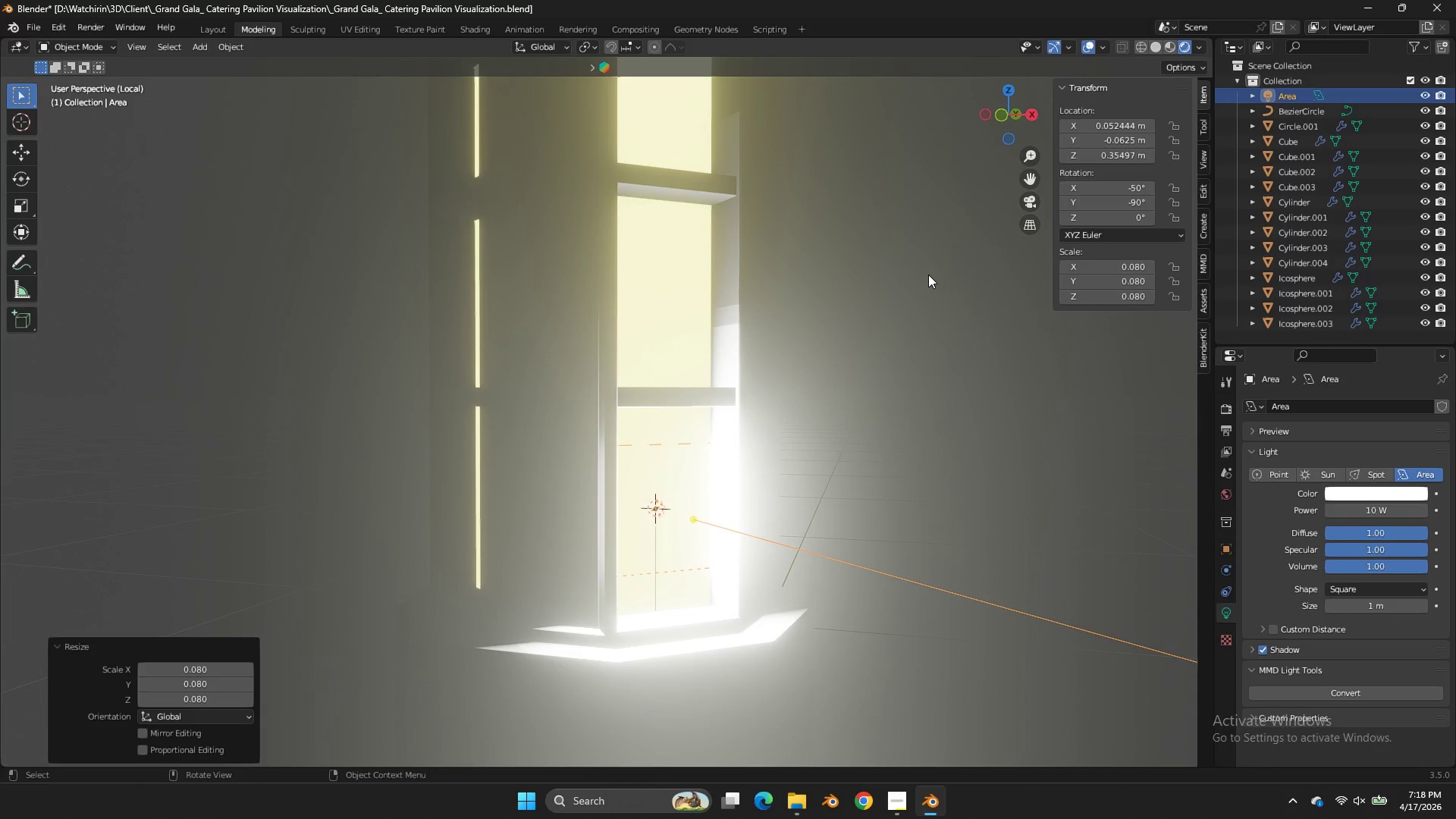 
scroll: coordinate [929, 274], scroll_direction: down, amount: 3.0
 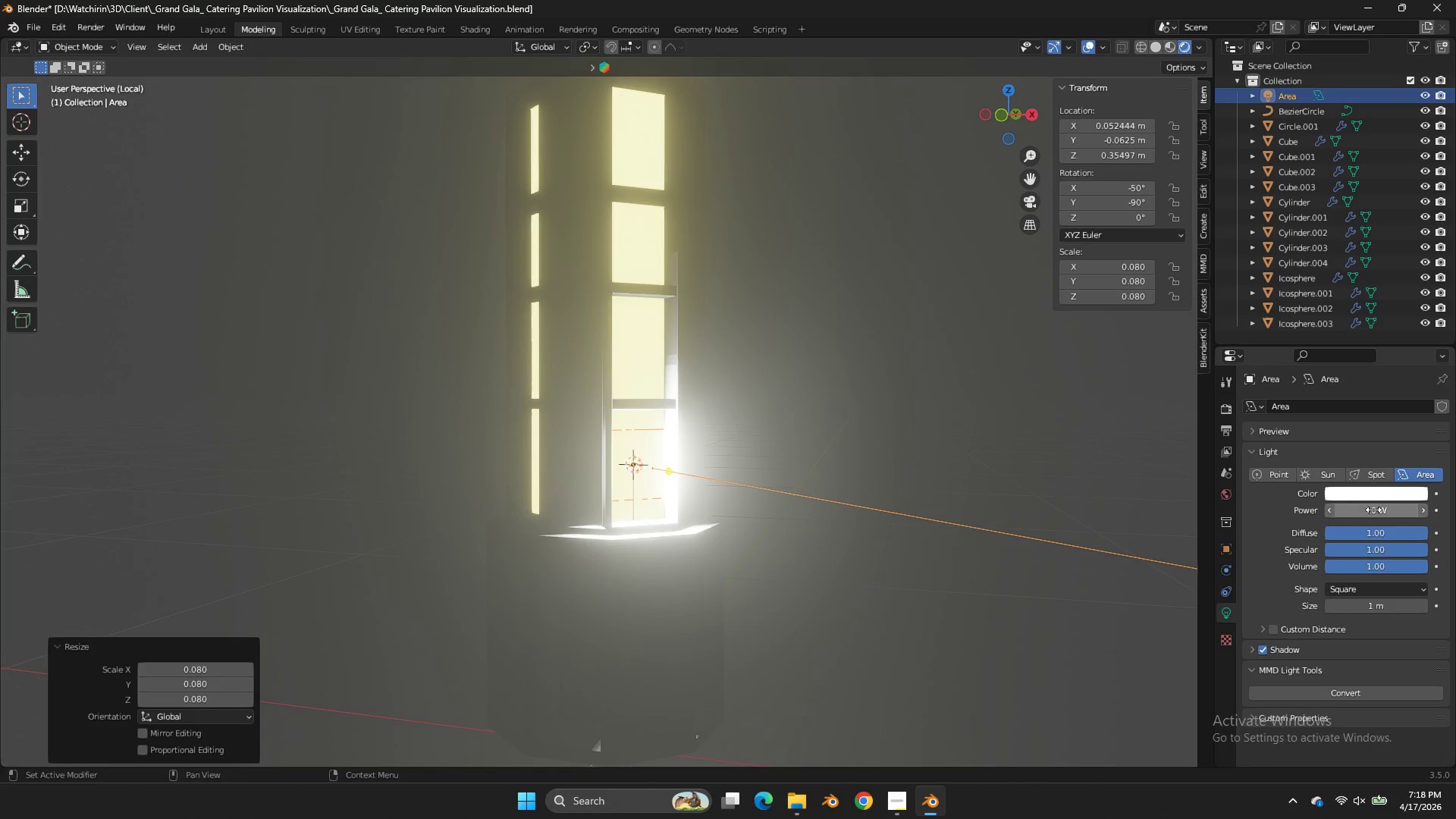 
left_click_drag(start_coordinate=[1373, 510], to_coordinate=[910, 306])
 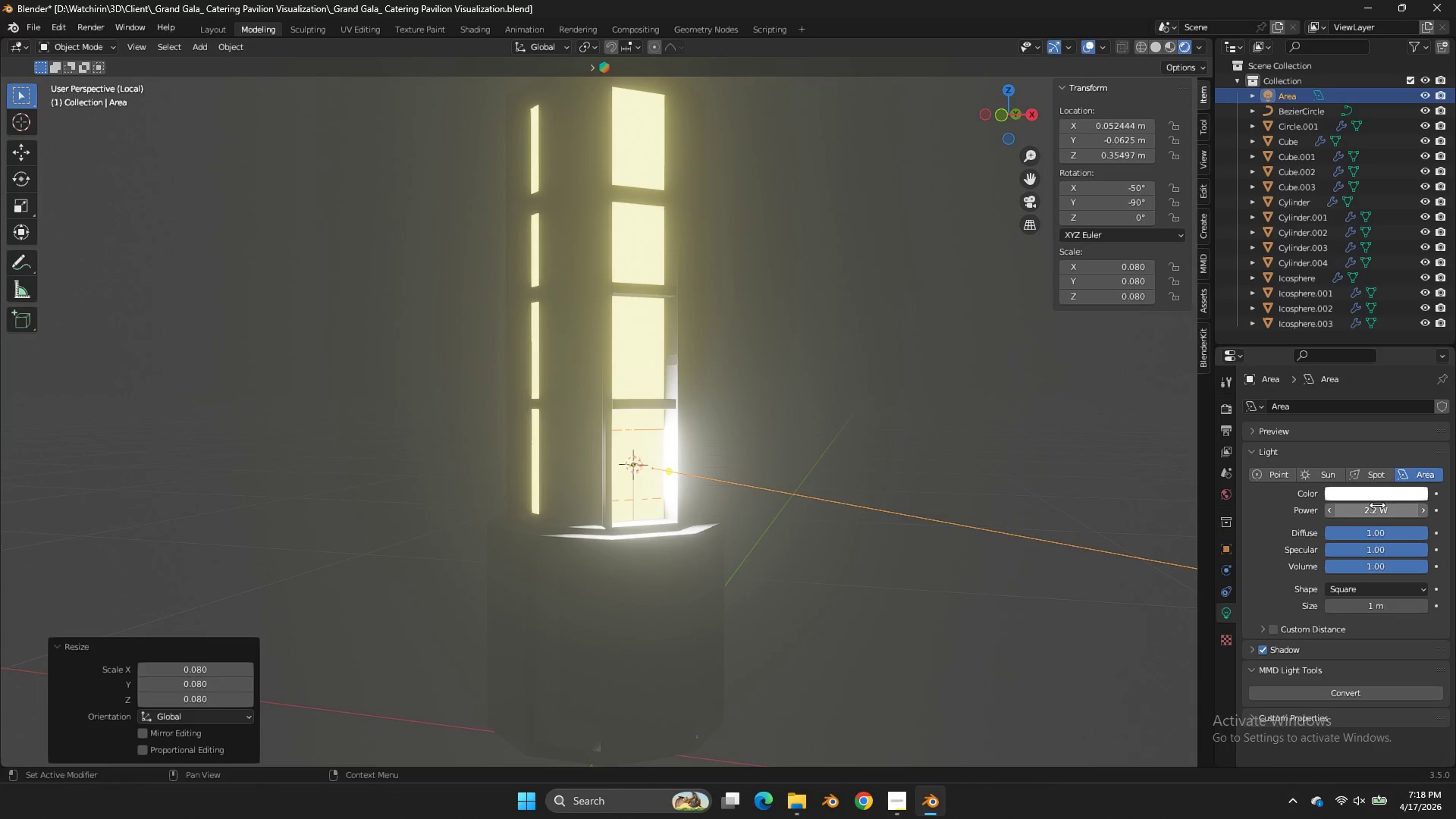 
left_click_drag(start_coordinate=[1377, 507], to_coordinate=[604, 324])
 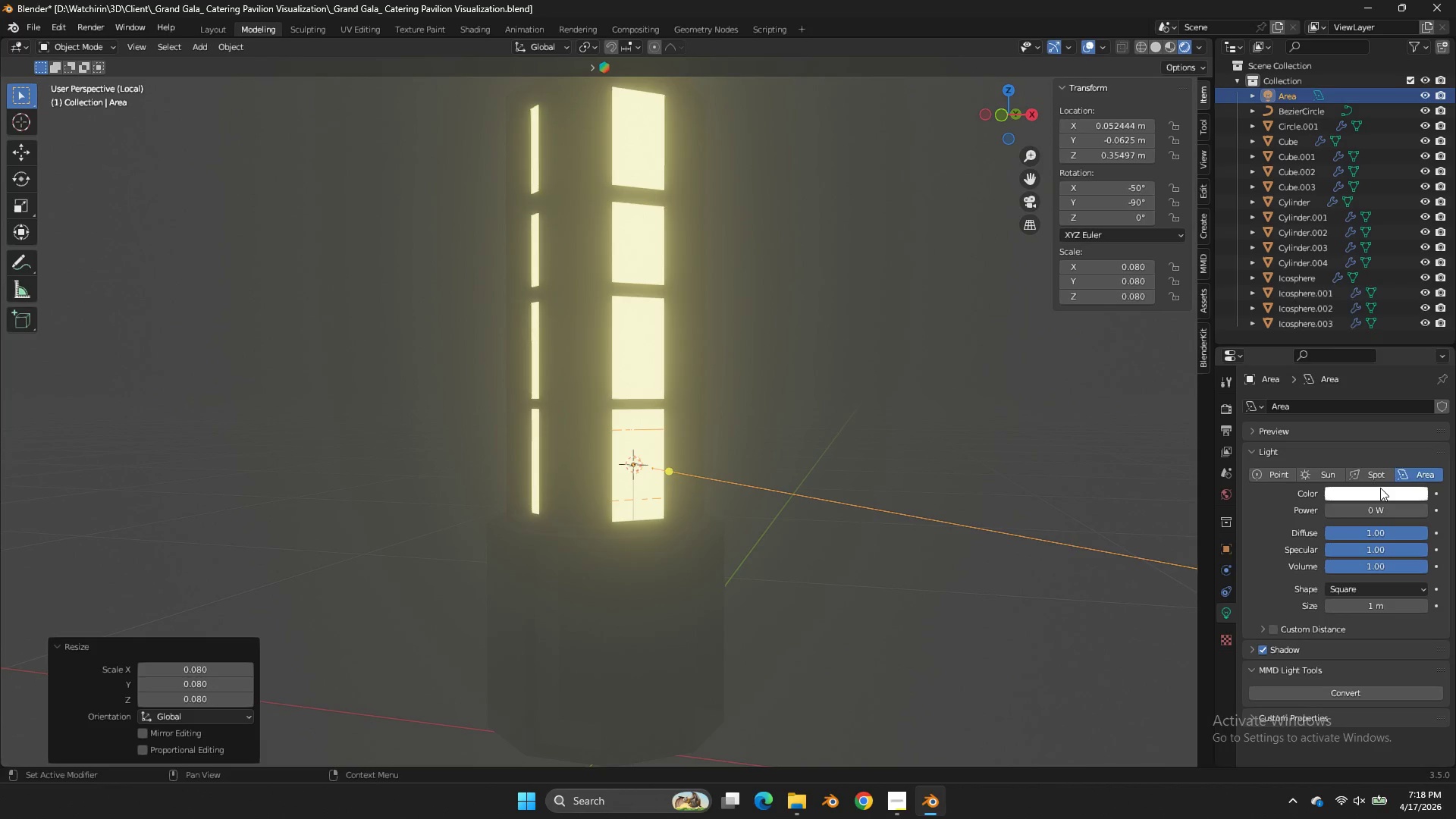 
left_click([1380, 488])
 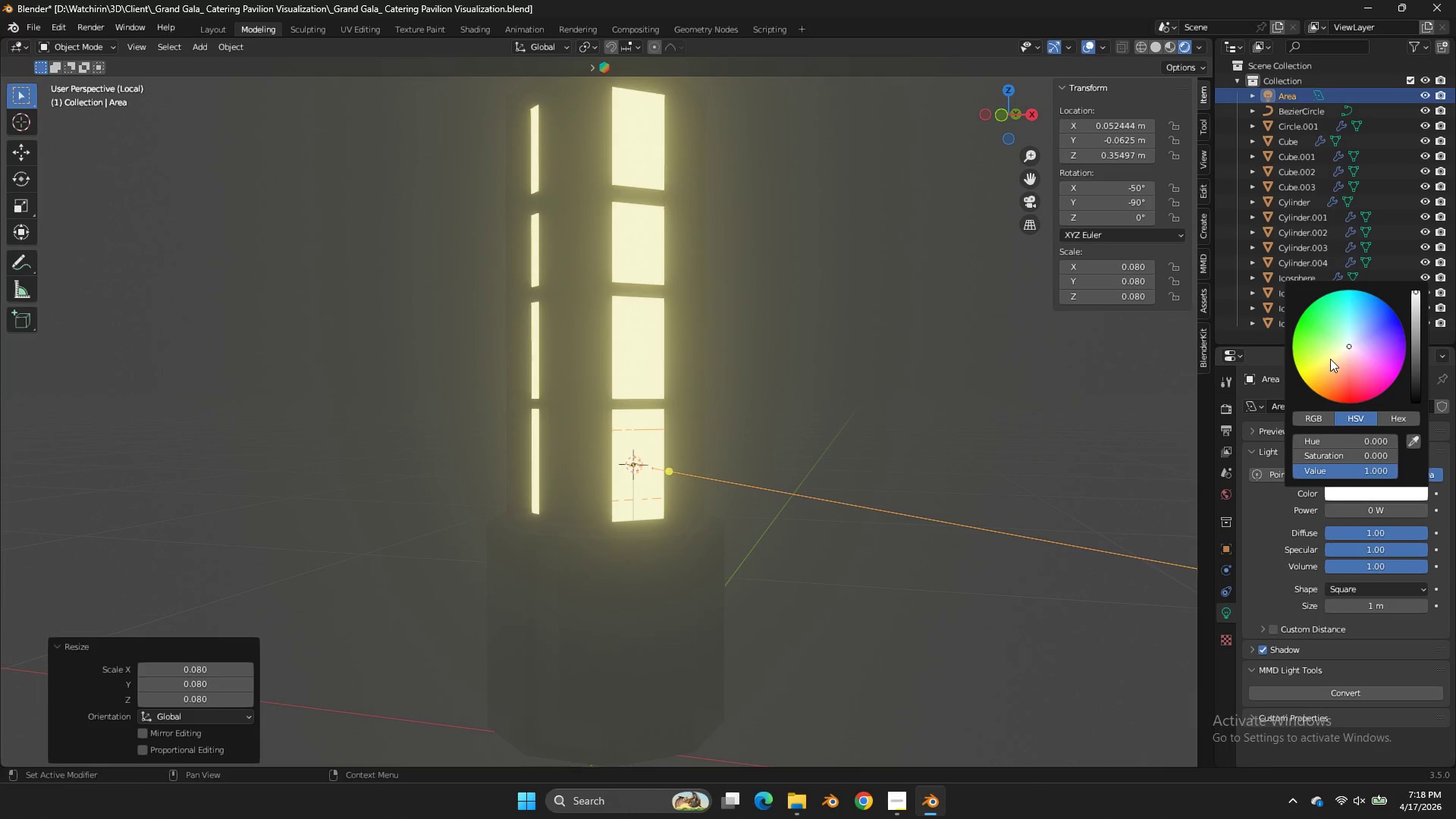 
left_click([1332, 358])
 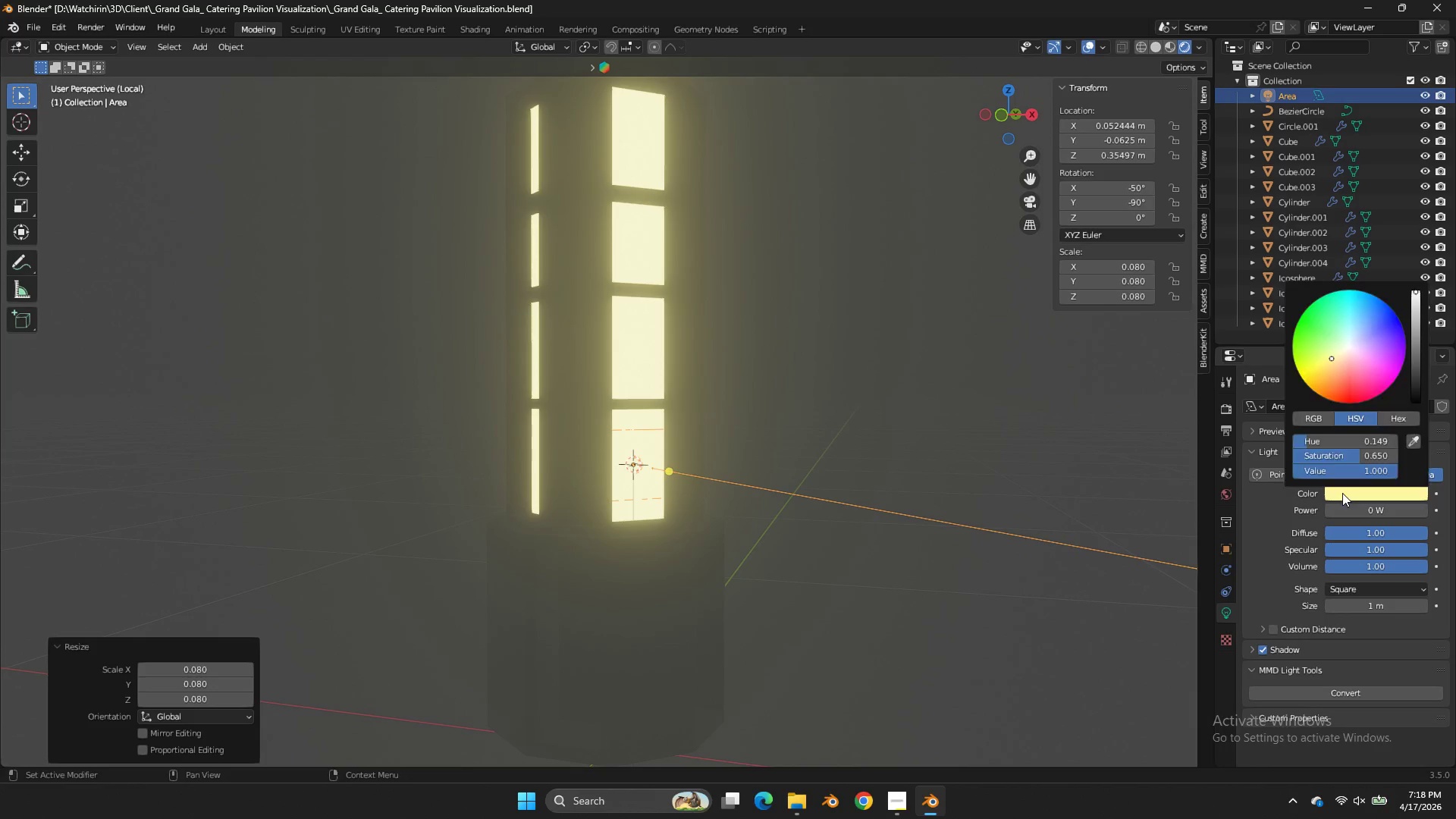 
left_click_drag(start_coordinate=[1347, 506], to_coordinate=[631, 314])
 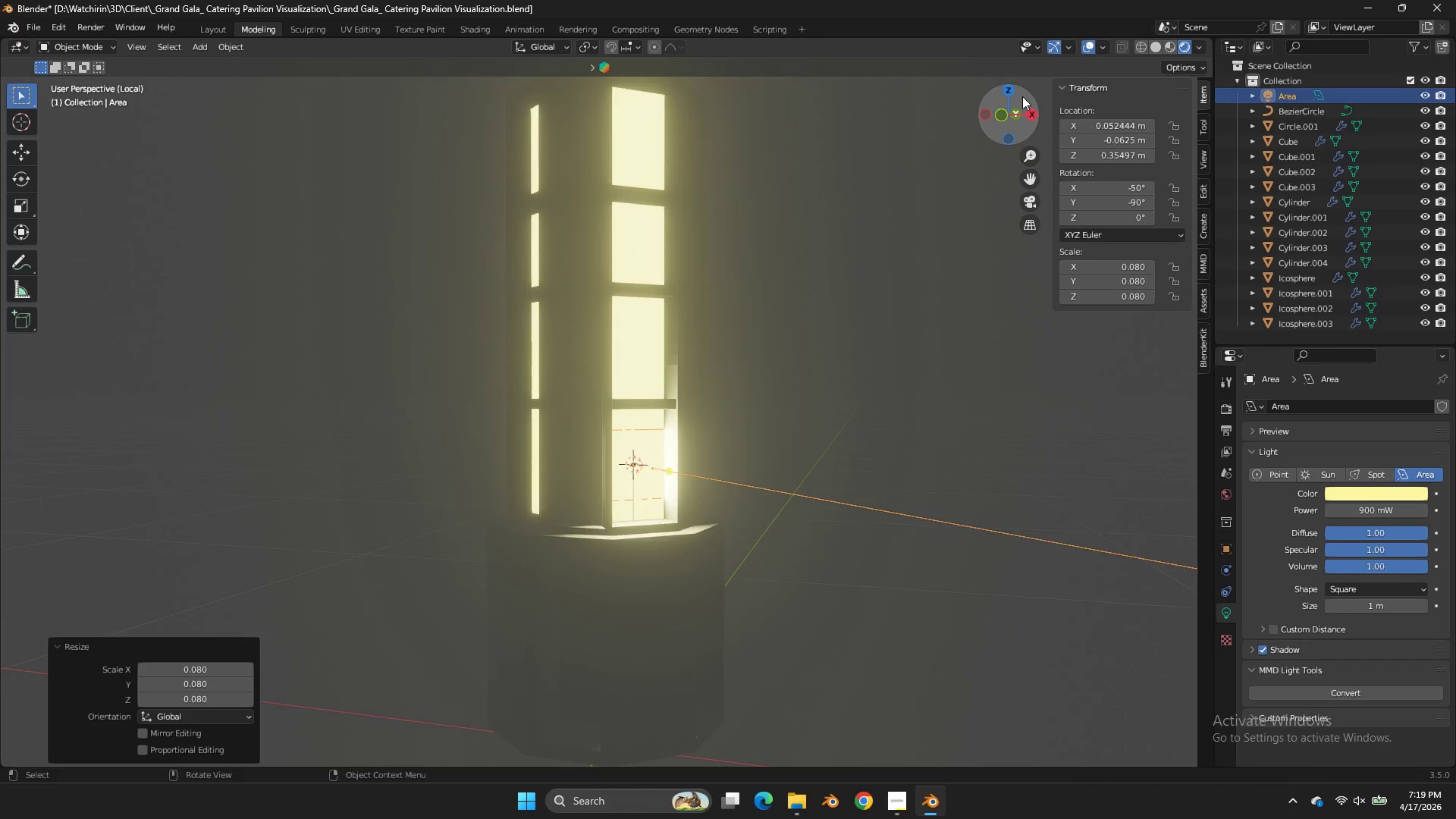 
left_click_drag(start_coordinate=[1025, 99], to_coordinate=[1034, 126])
 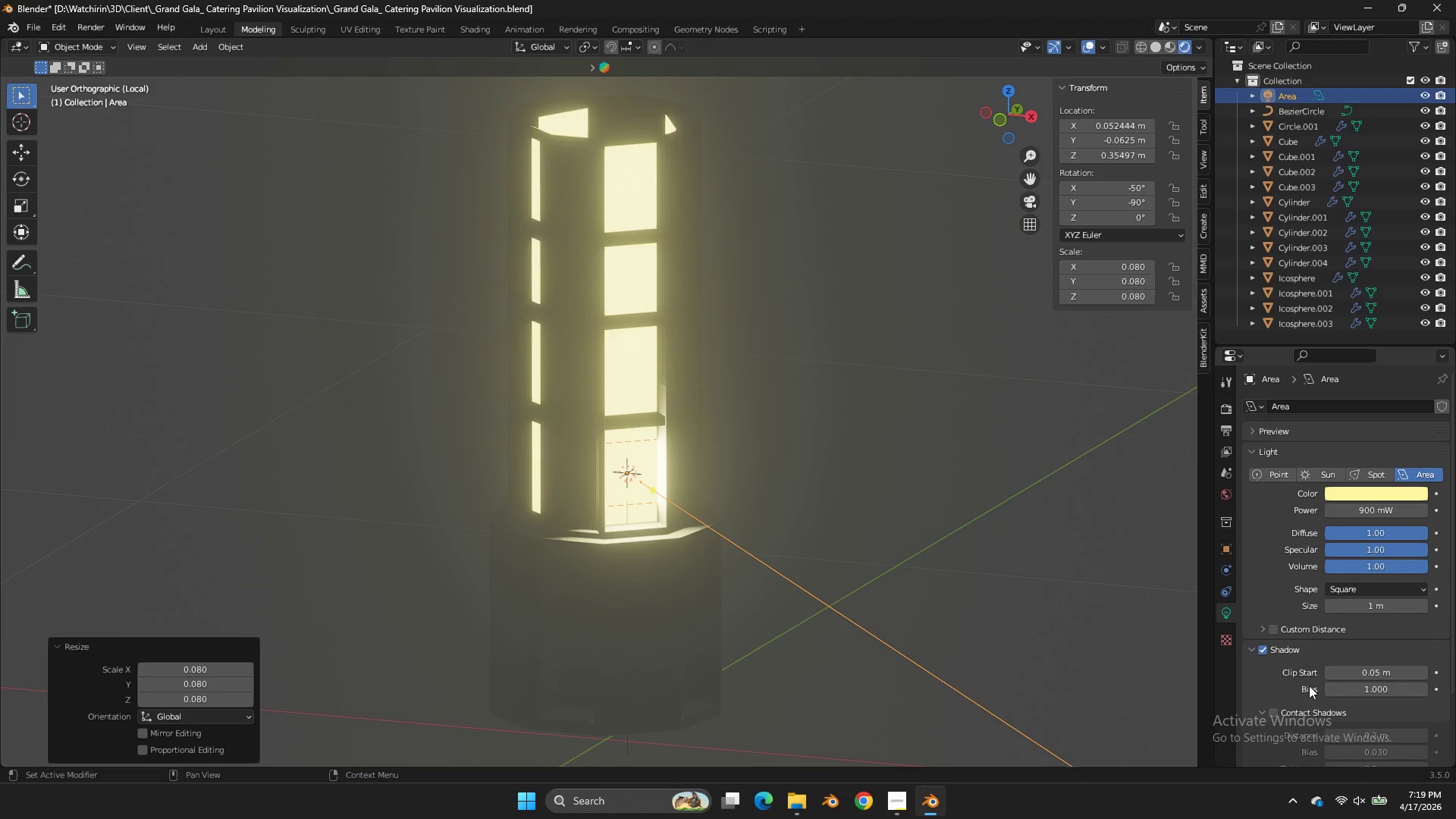 
left_click([1288, 711])
 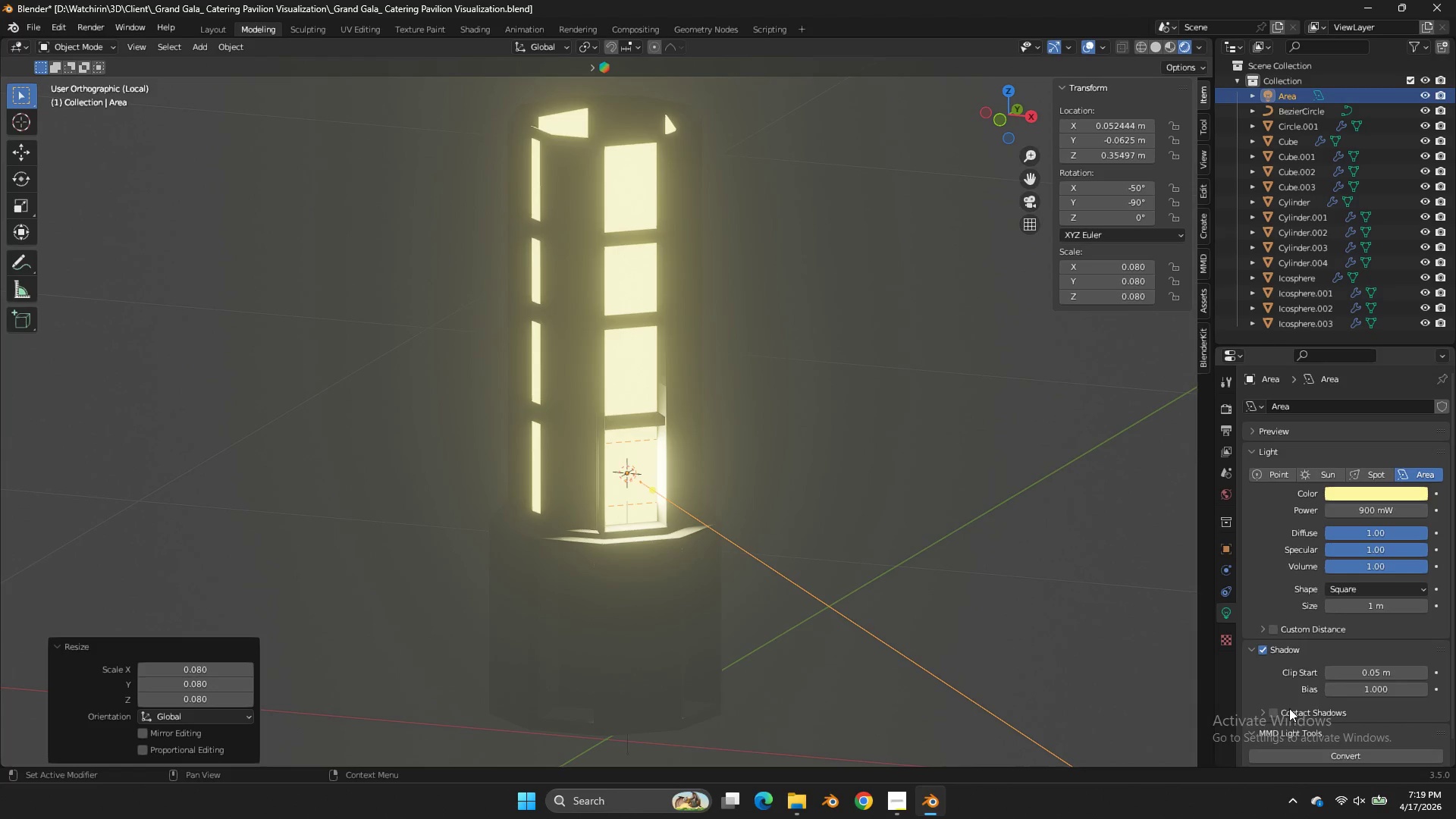 
left_click([1276, 712])
 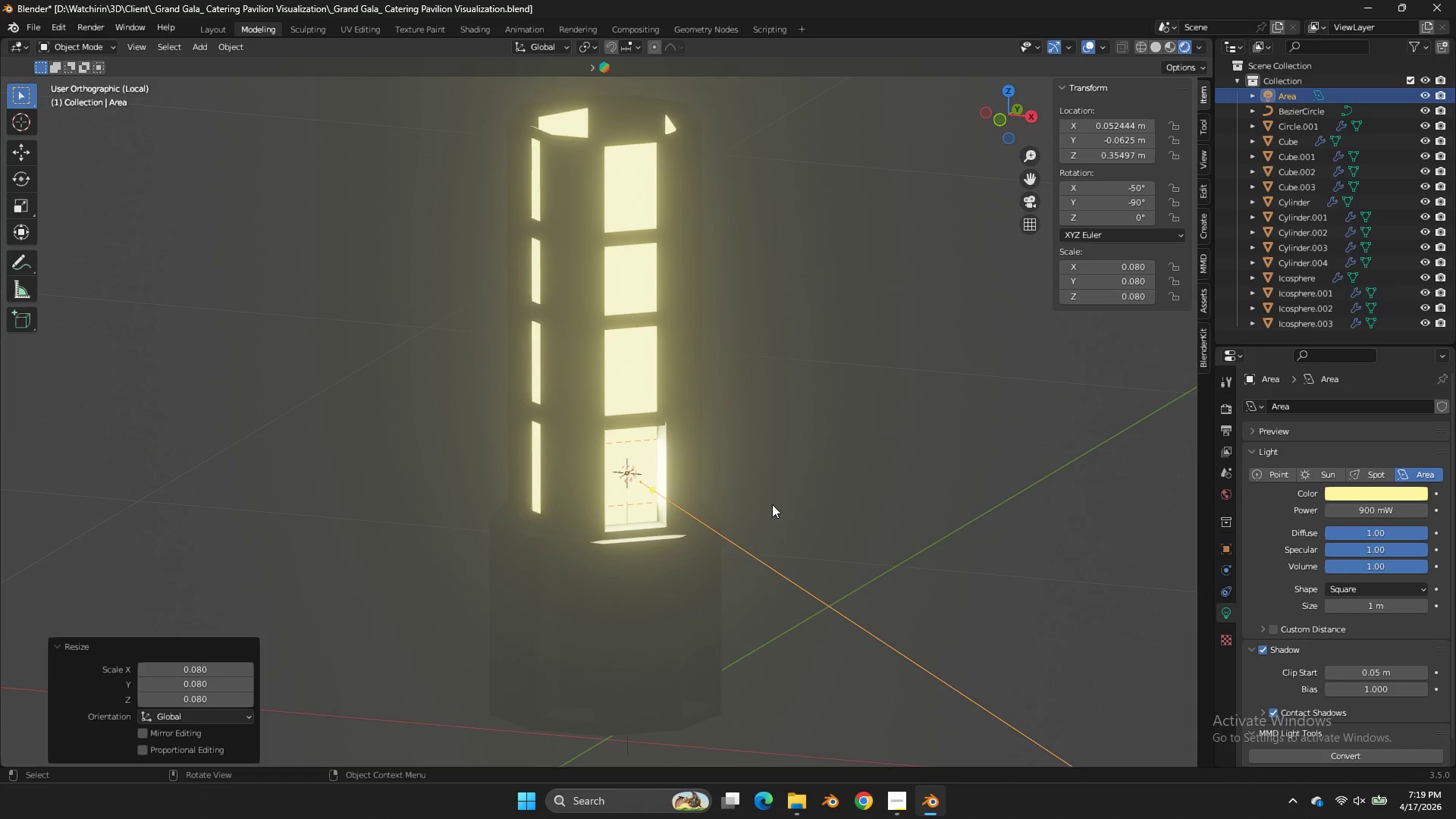 
left_click([750, 542])
 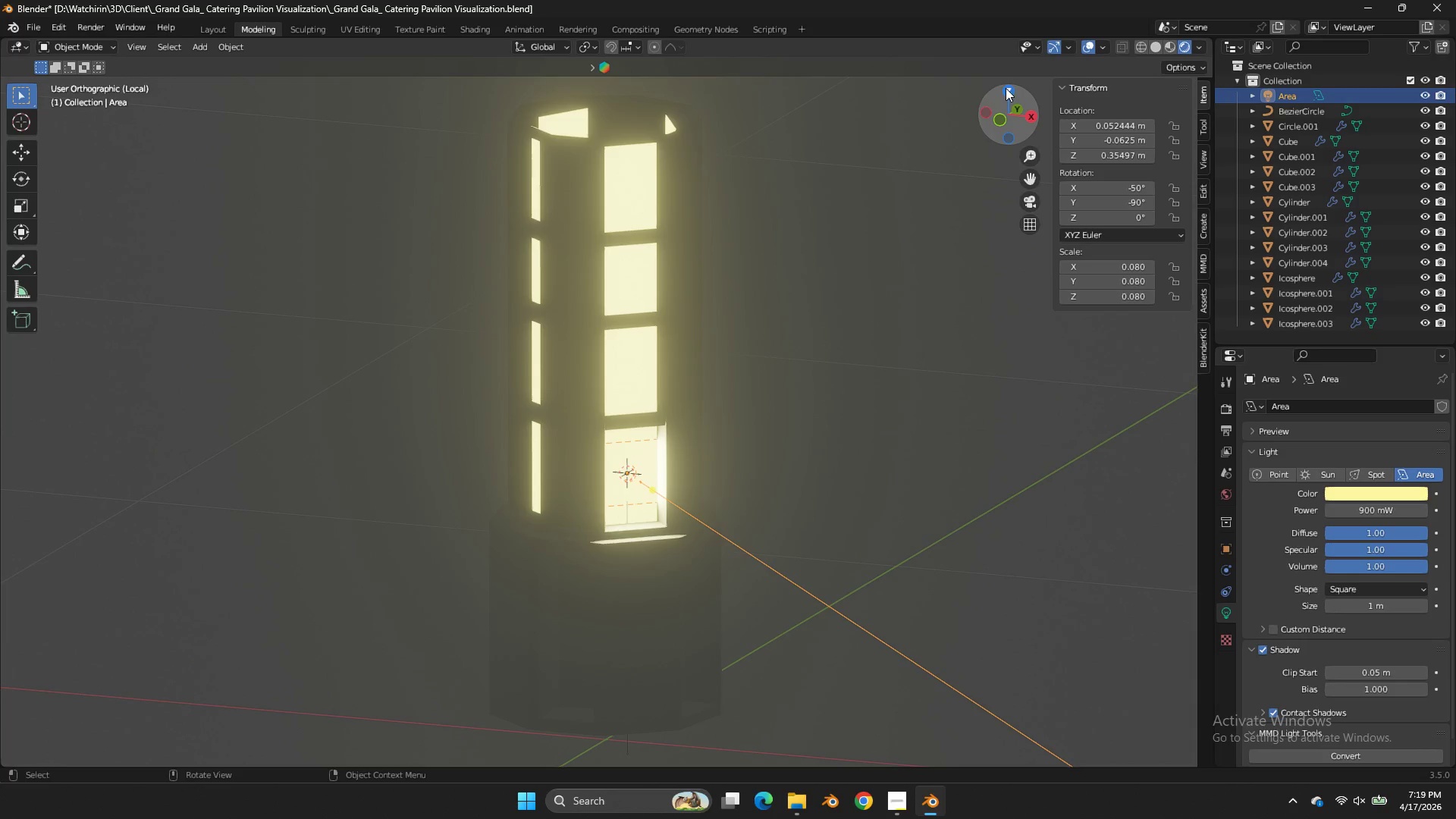 
left_click([1007, 88])
 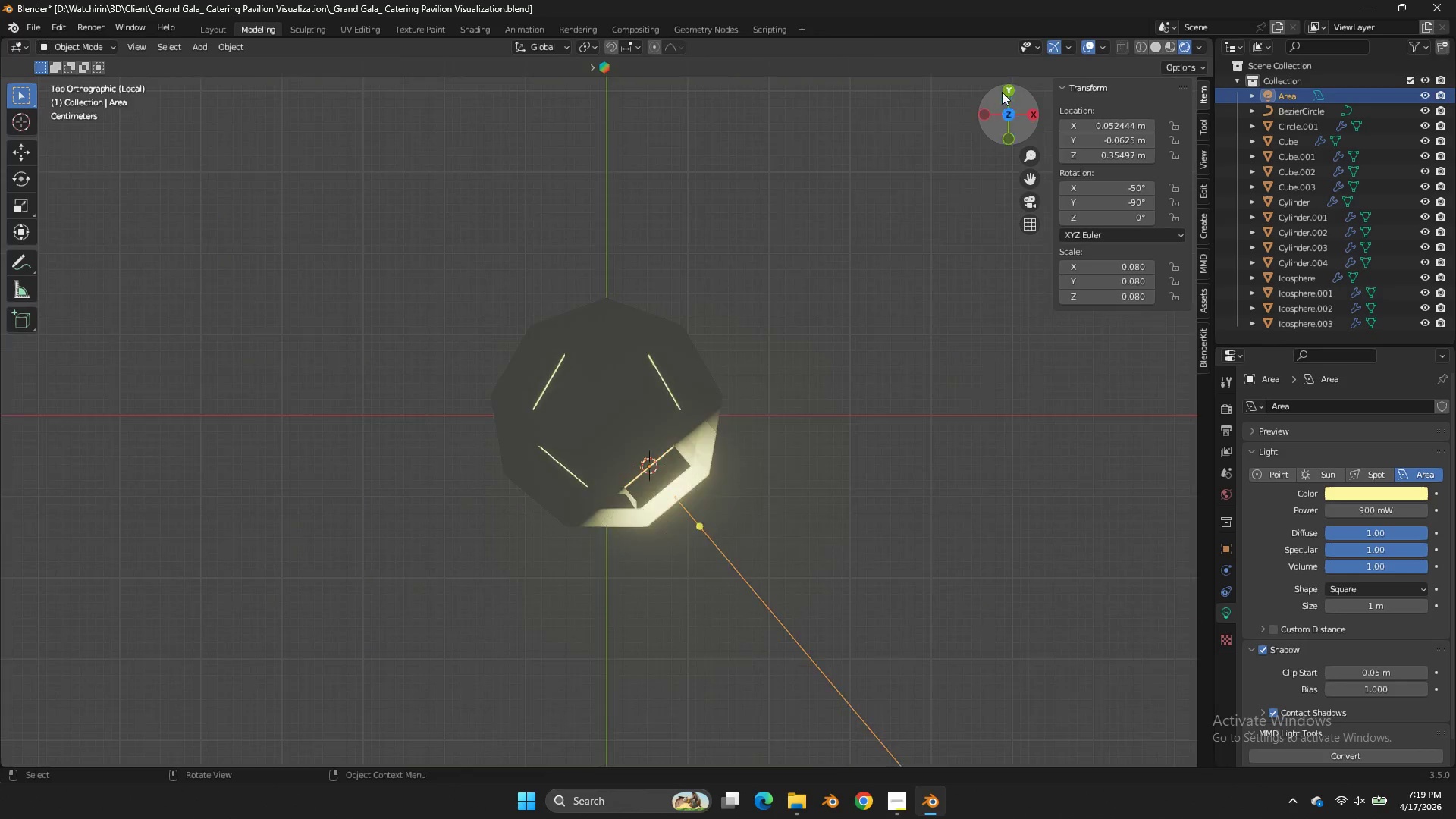 
type(zg)
 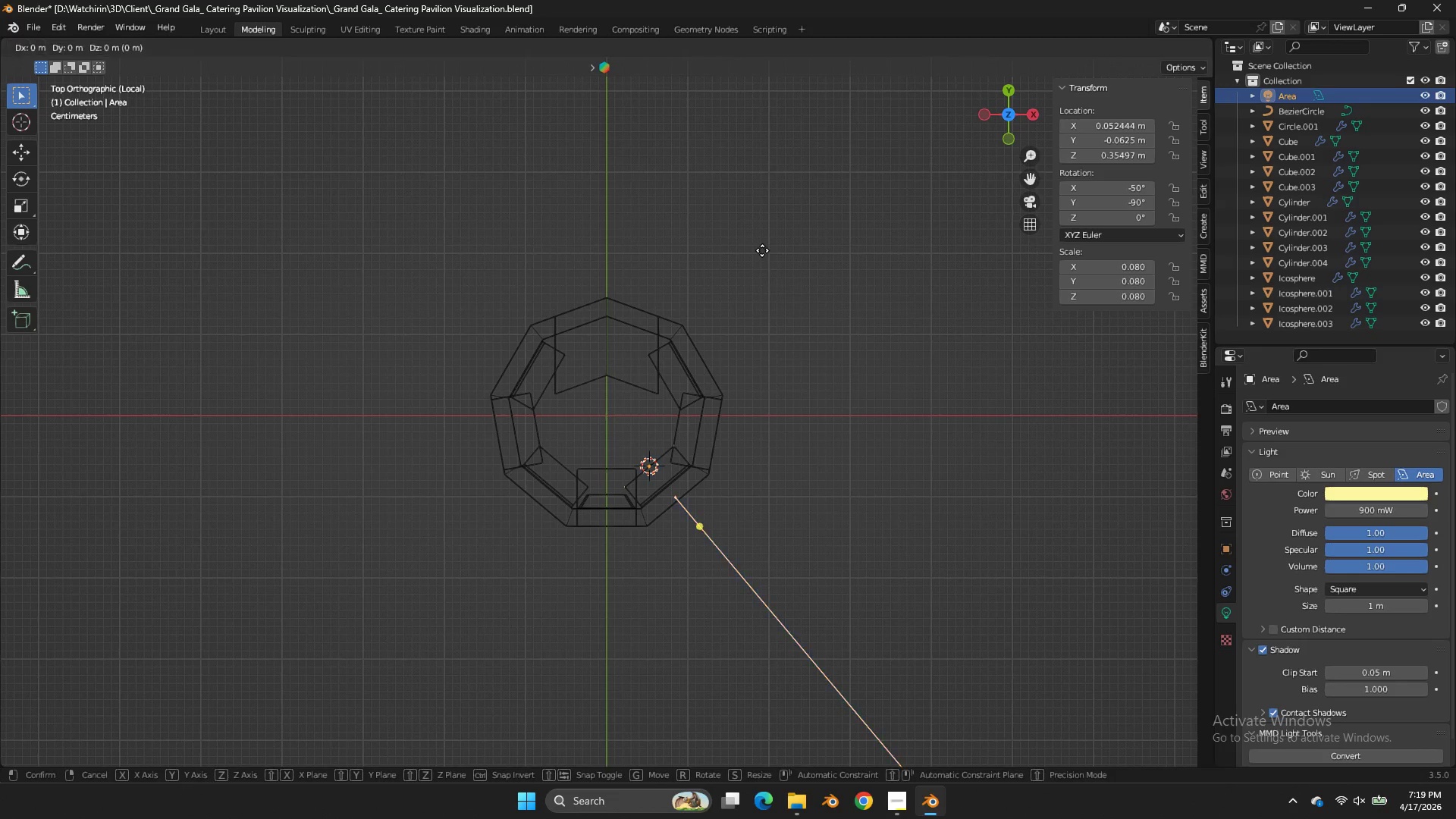 
hold_key(key=ShiftLeft, duration=1.01)
left_click([785, 275])
 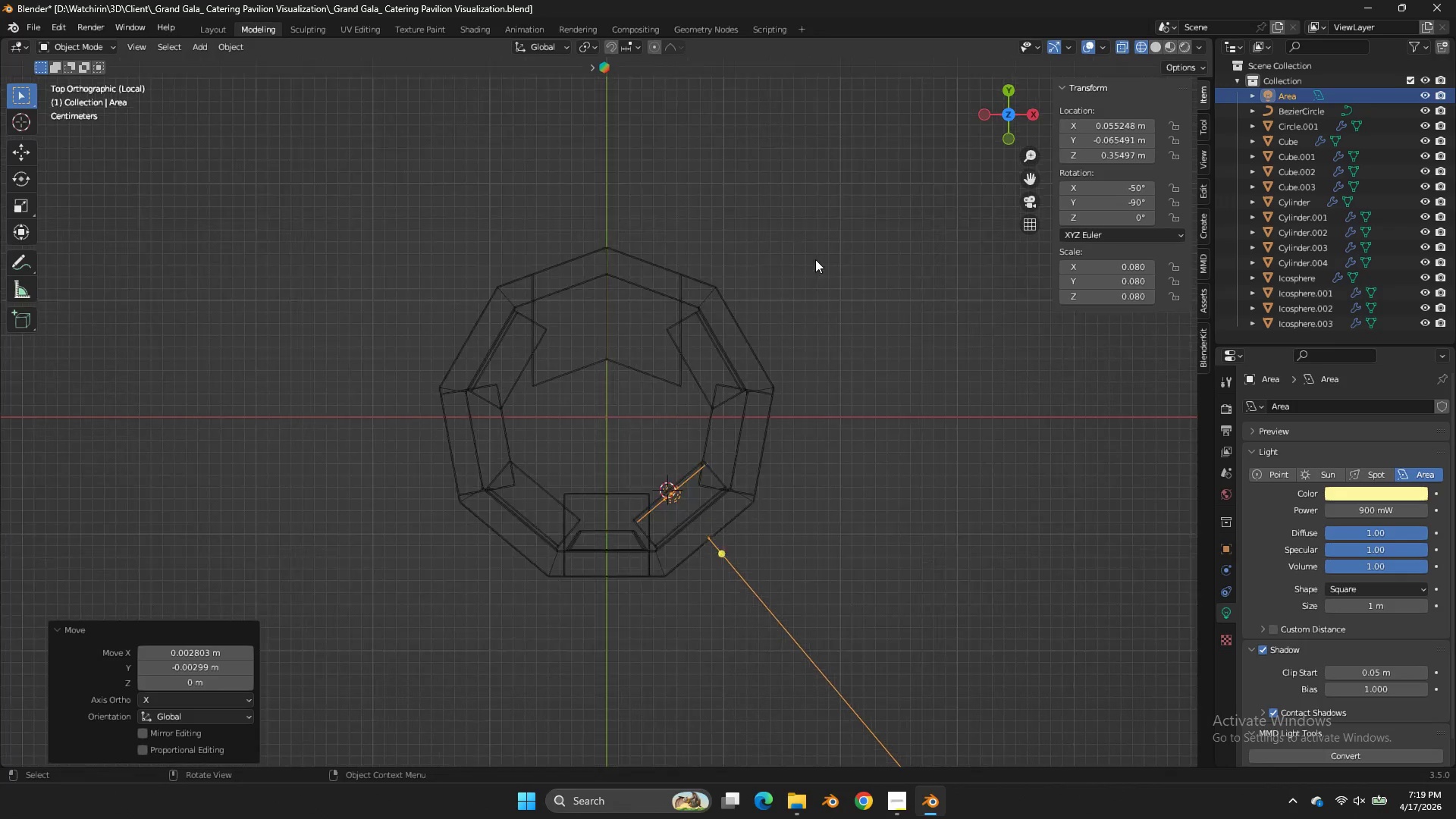 
key(Z)
 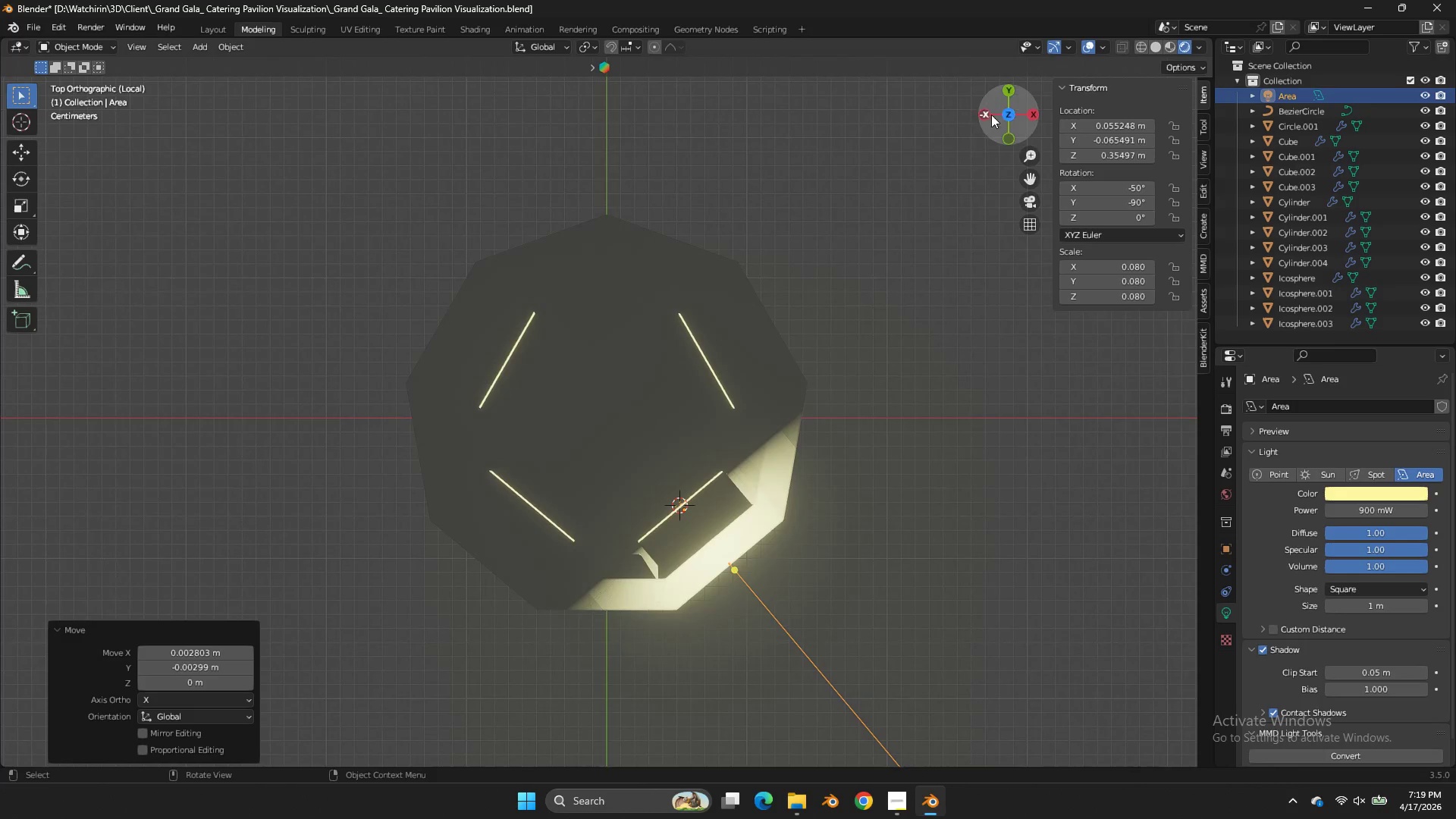 
scroll: coordinate [829, 245], scroll_direction: up, amount: 3.0
 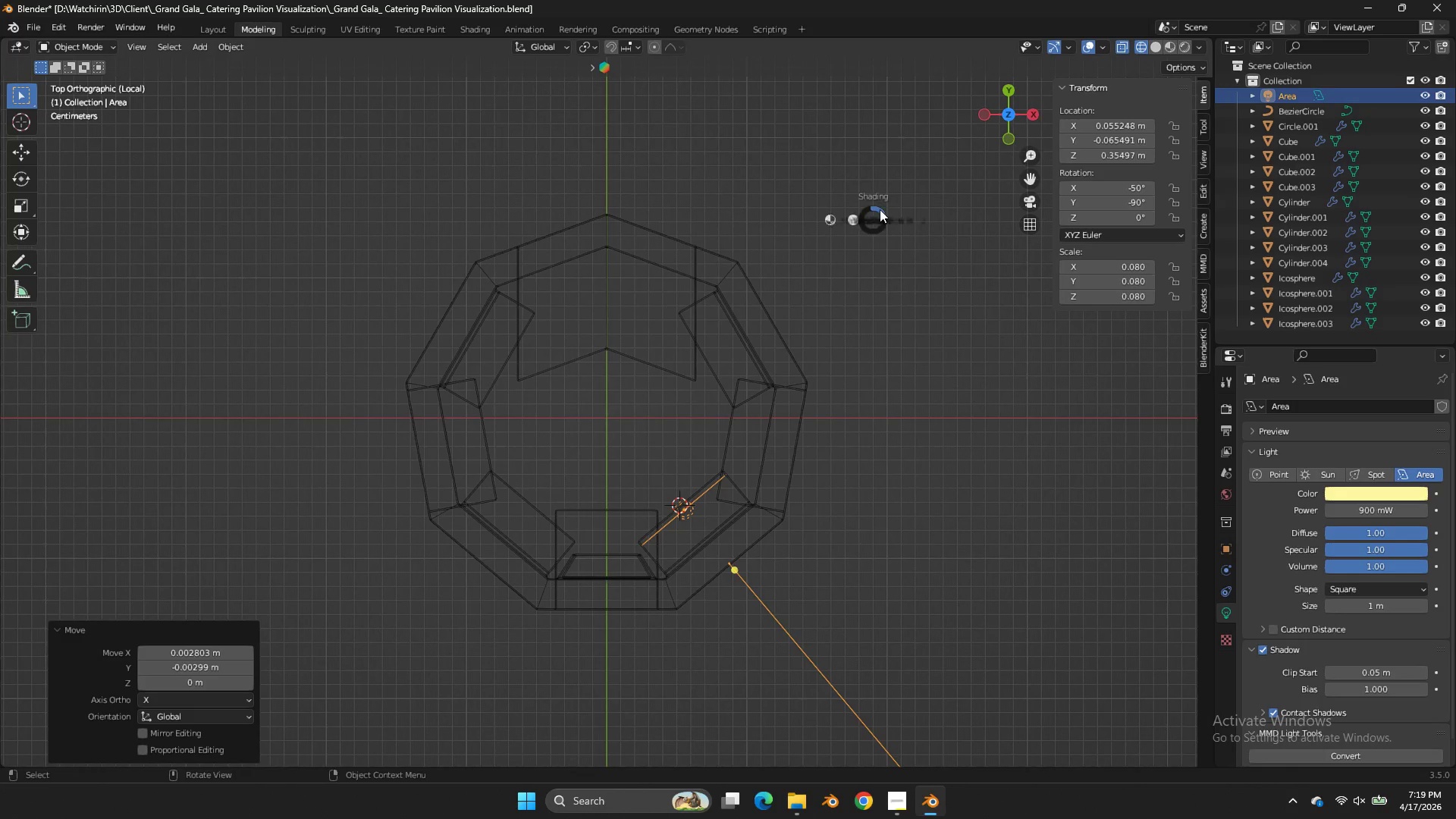 
left_click_drag(start_coordinate=[991, 115], to_coordinate=[972, 717])
 